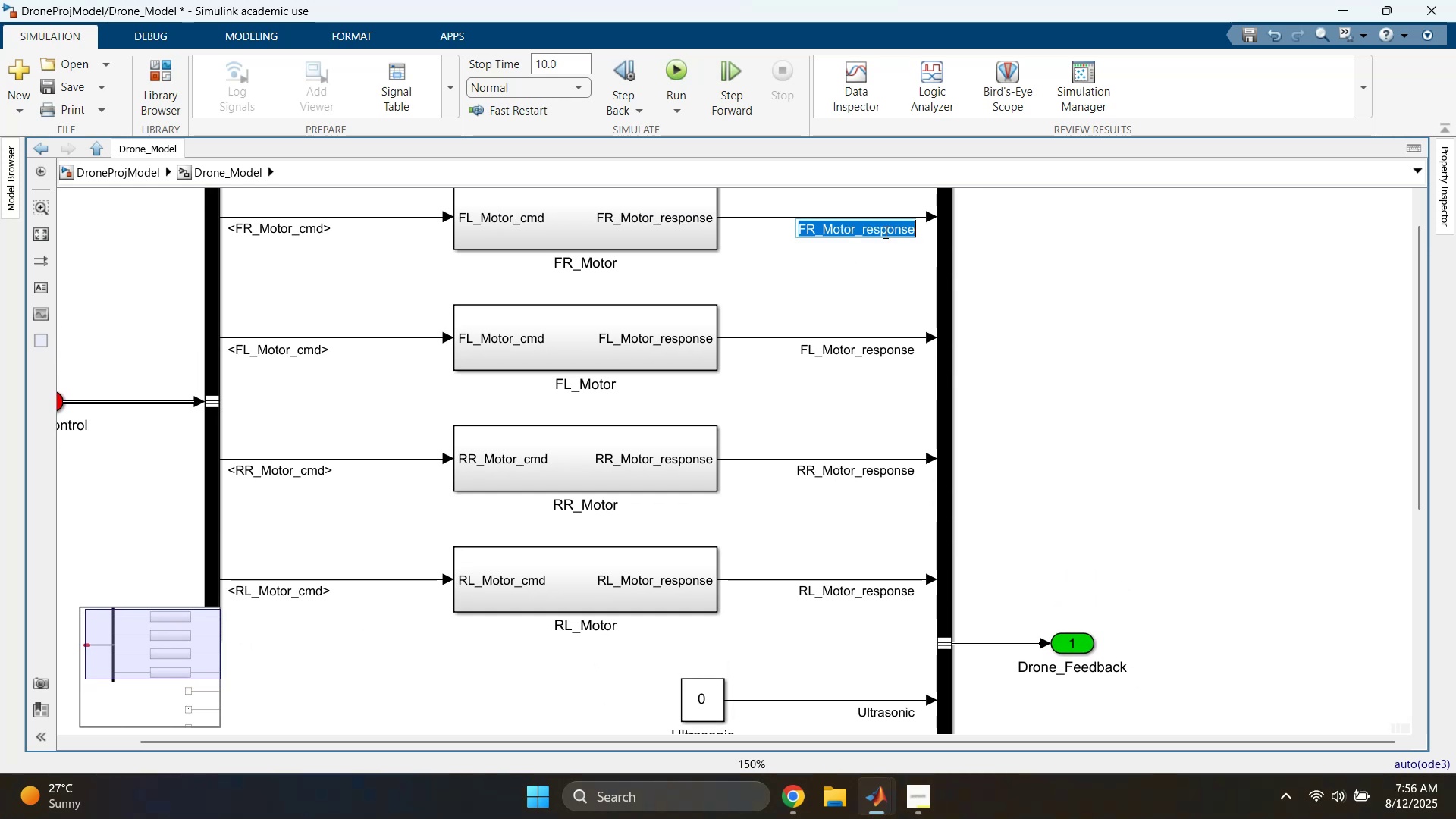 
key(Control+C)
 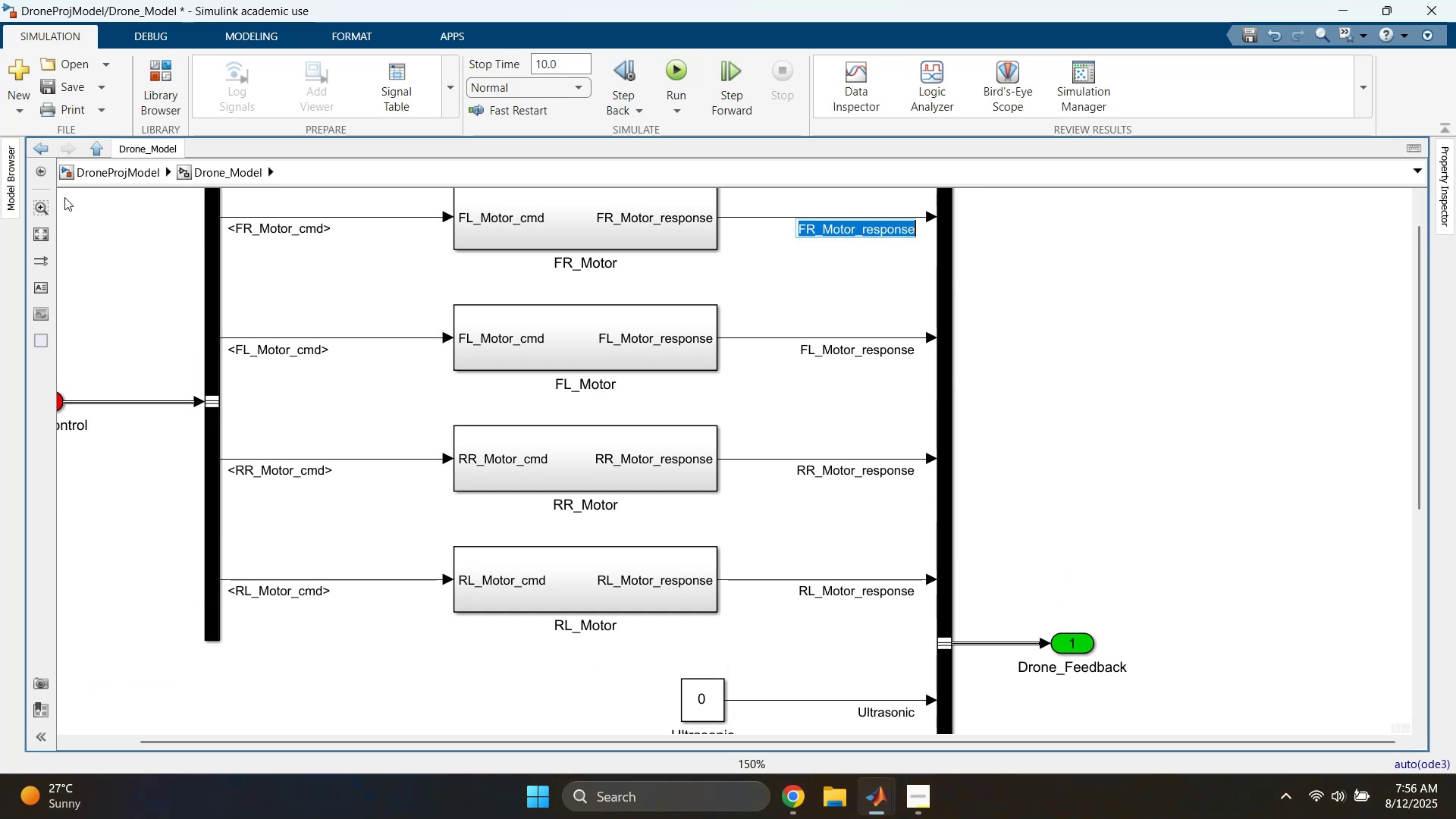 
left_click([96, 174])
 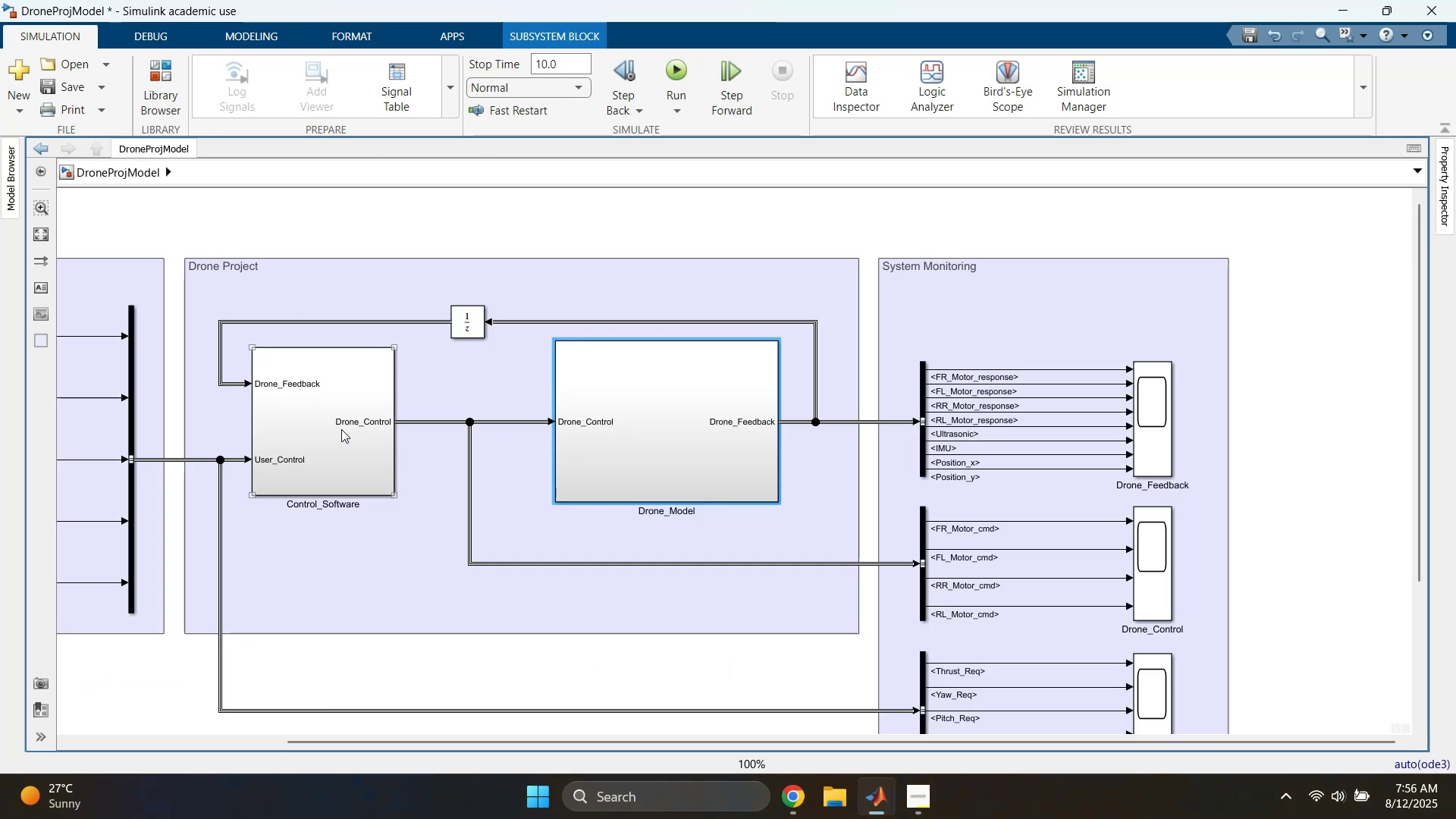 
double_click([338, 428])
 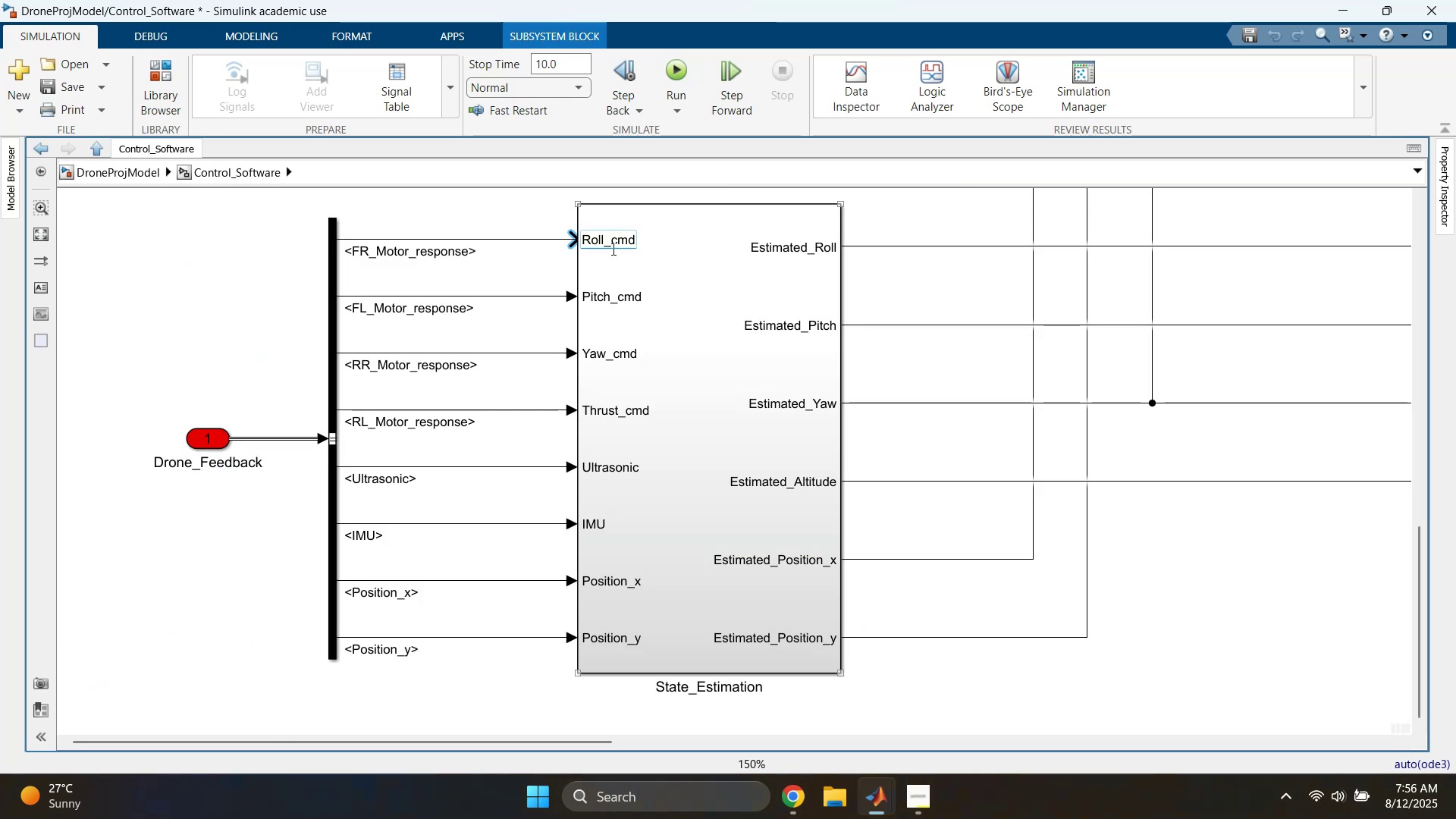 
double_click([598, 242])
 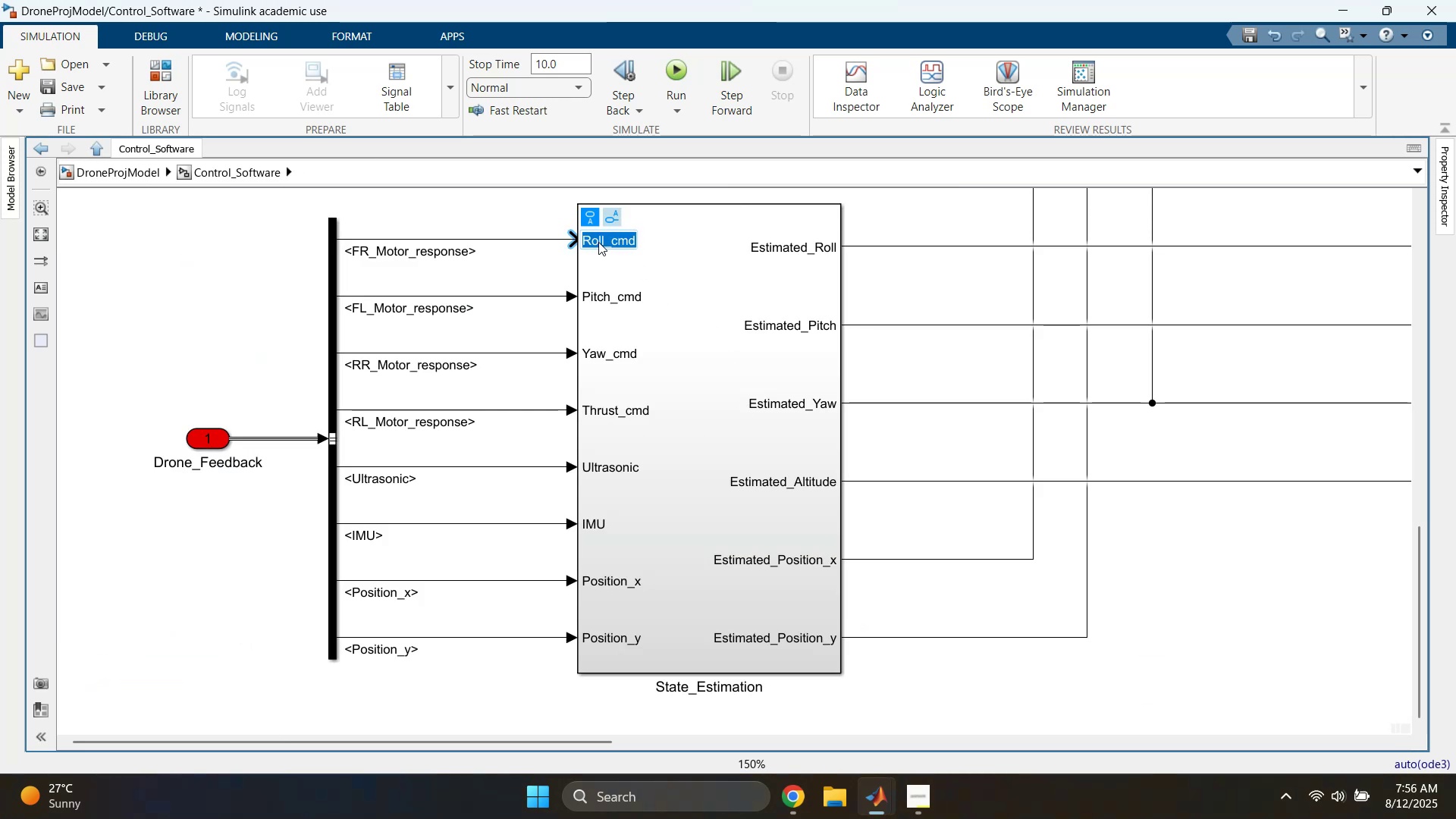 
key(Control+V)
 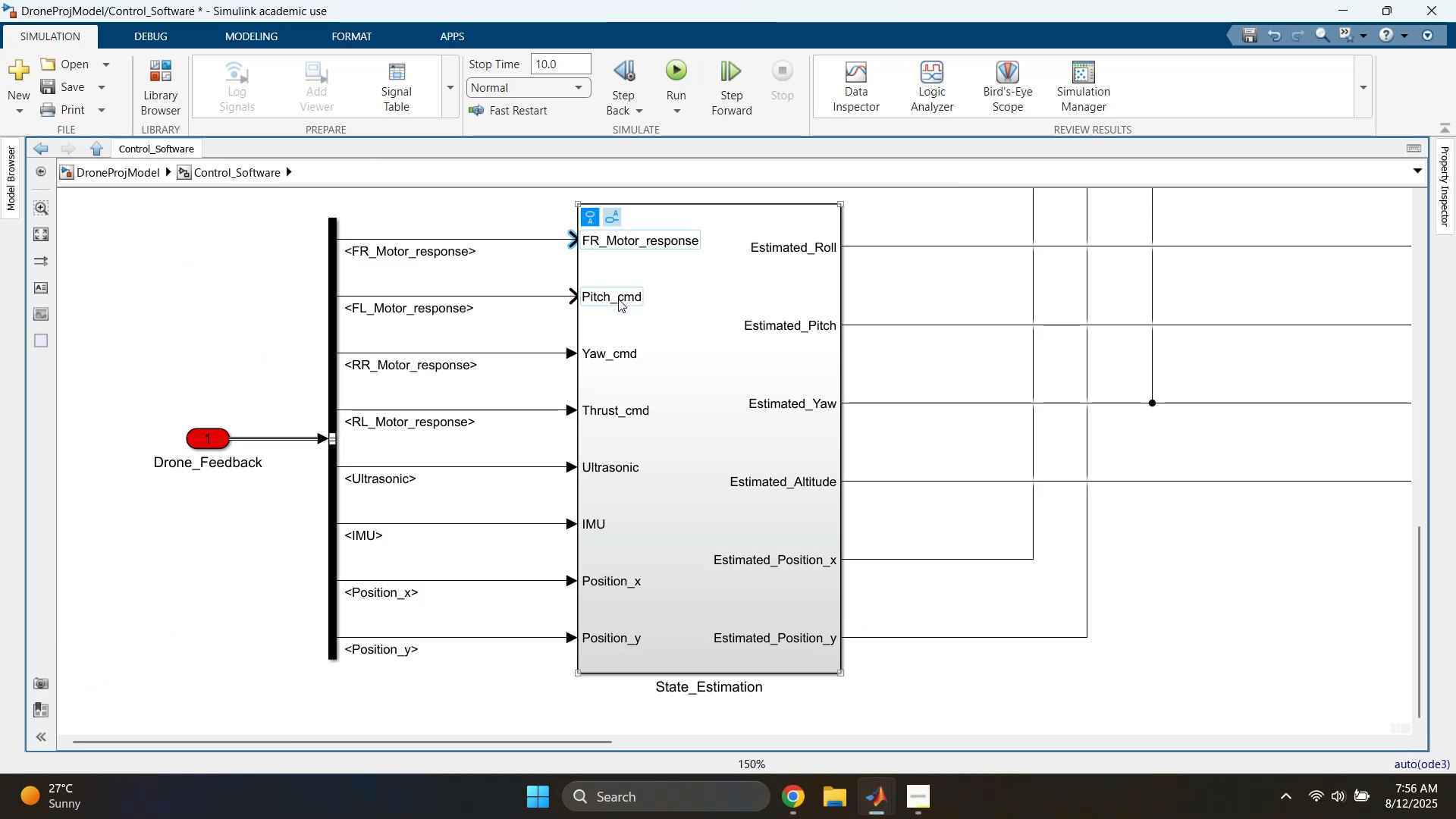 
double_click([618, 299])
 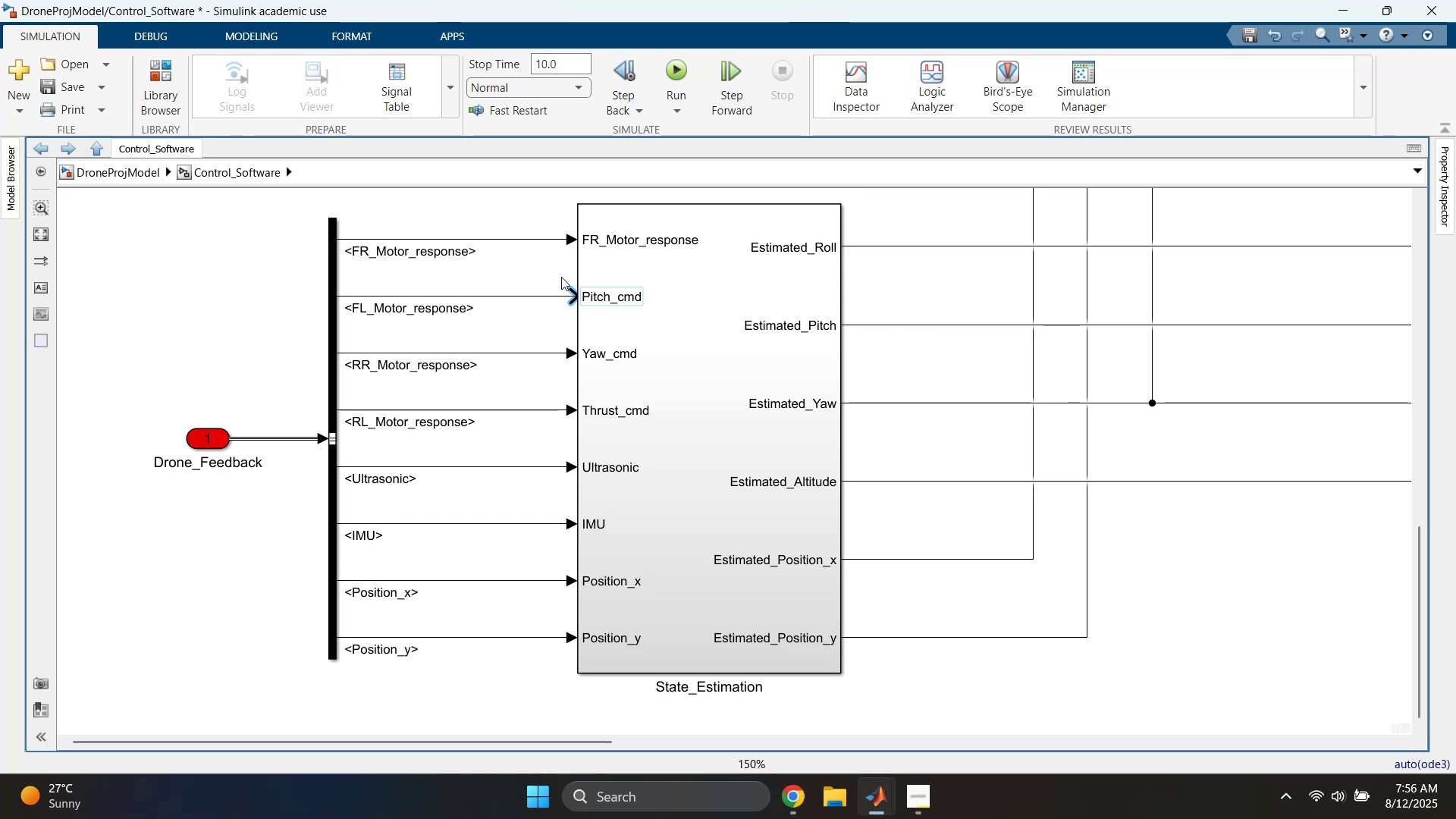 
left_click([606, 293])
 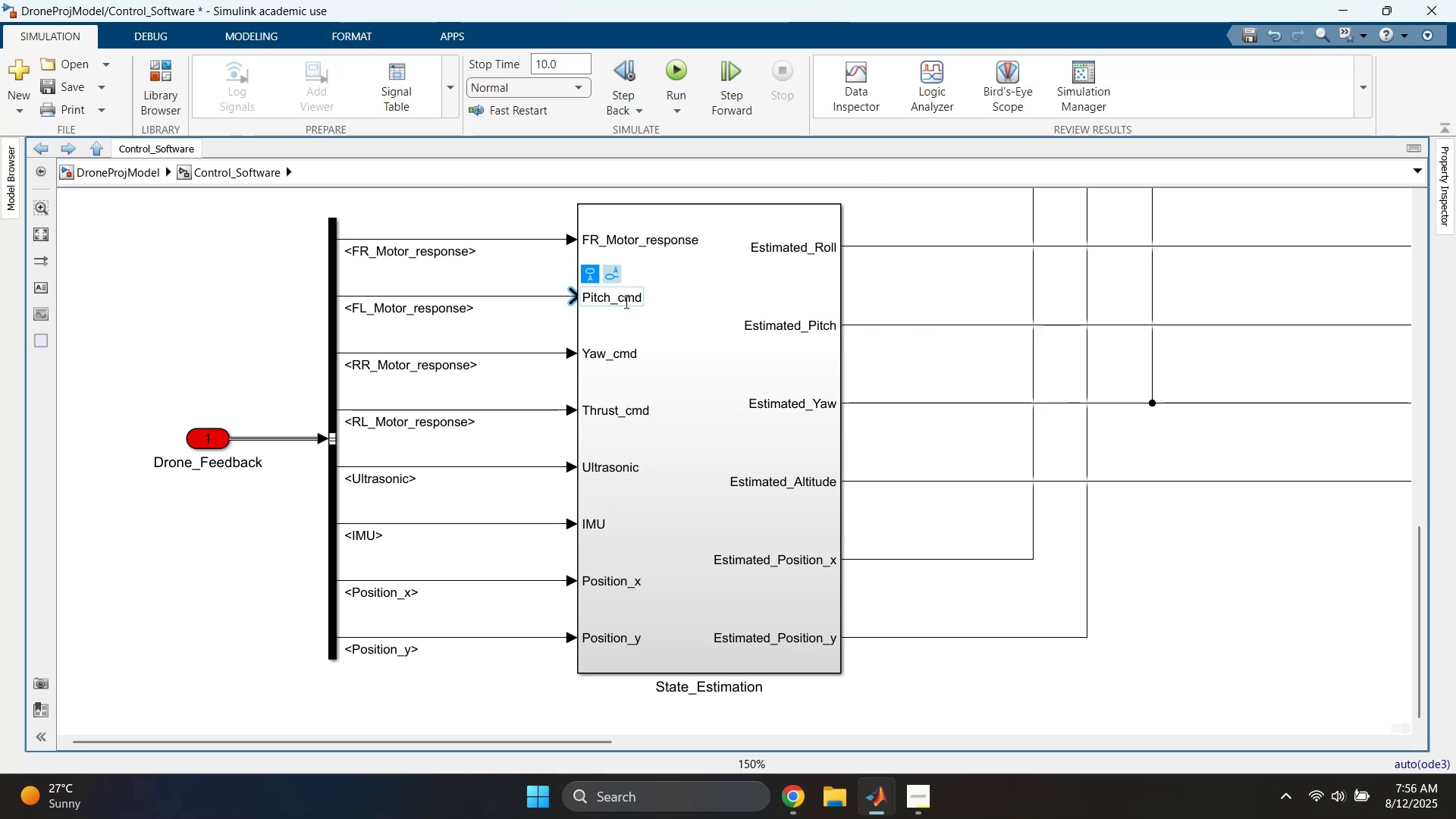 
double_click([617, 300])
 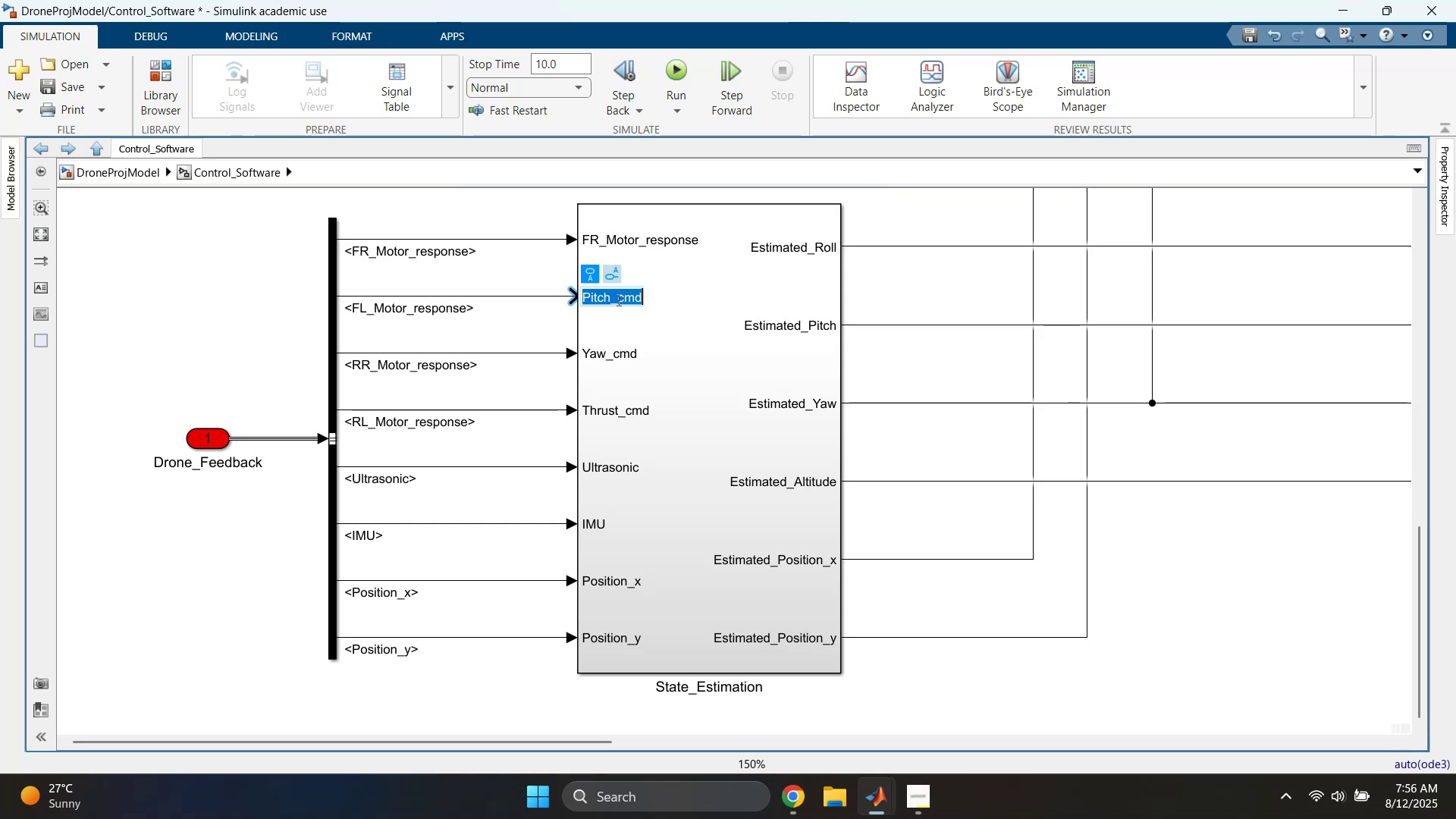 
key(Control+ControlLeft)
 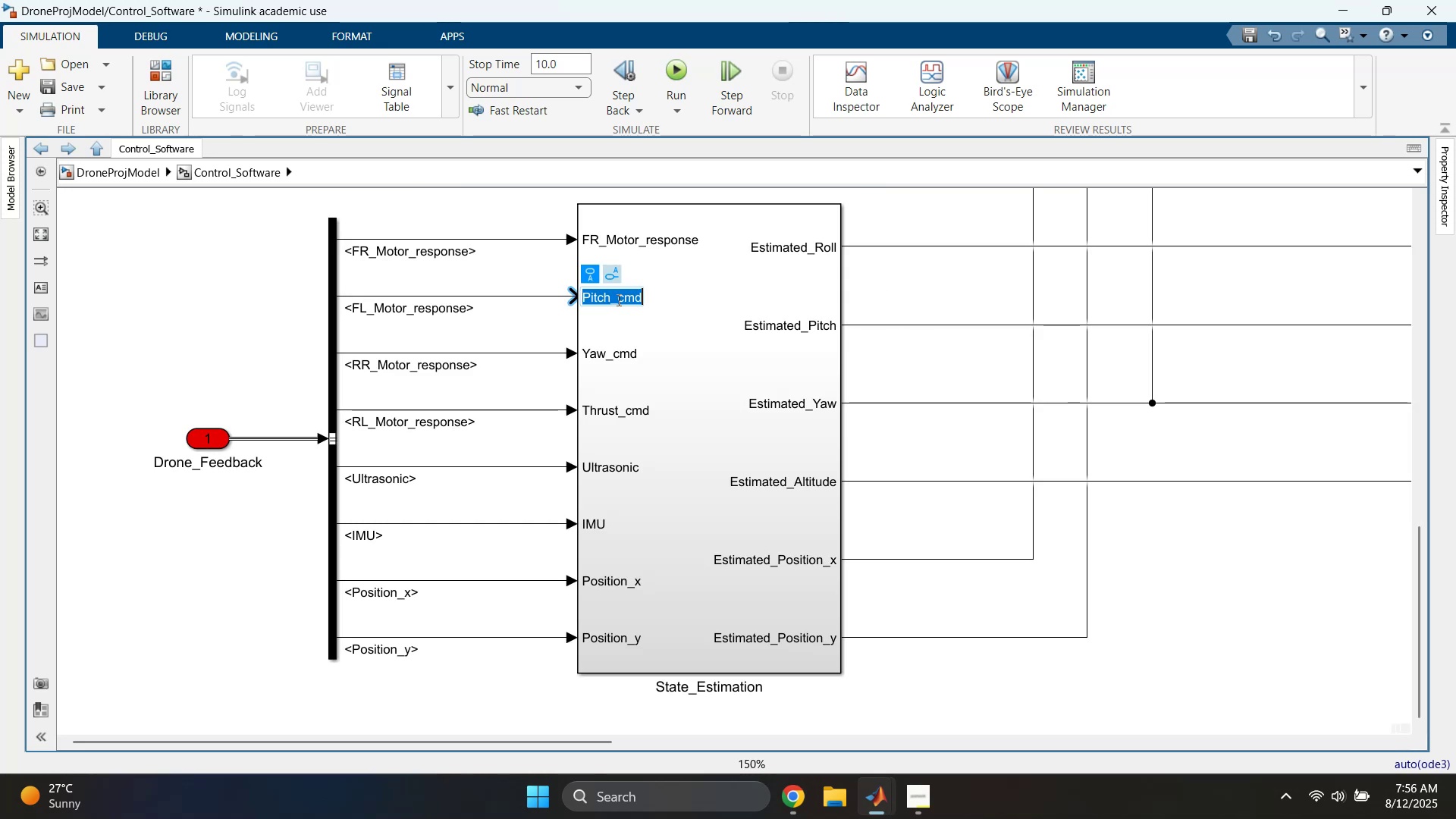 
key(Control+V)
 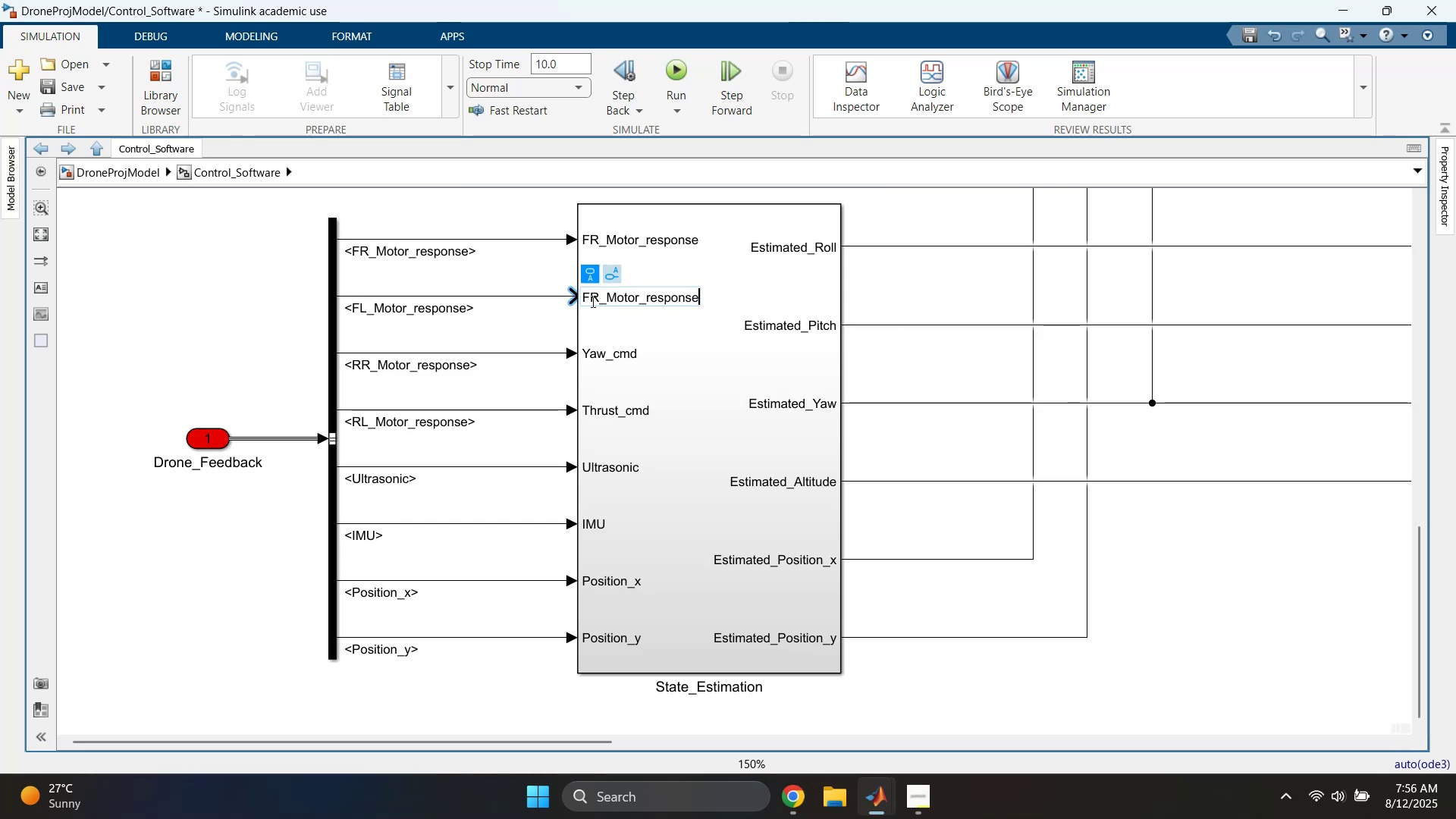 
left_click([597, 301])
 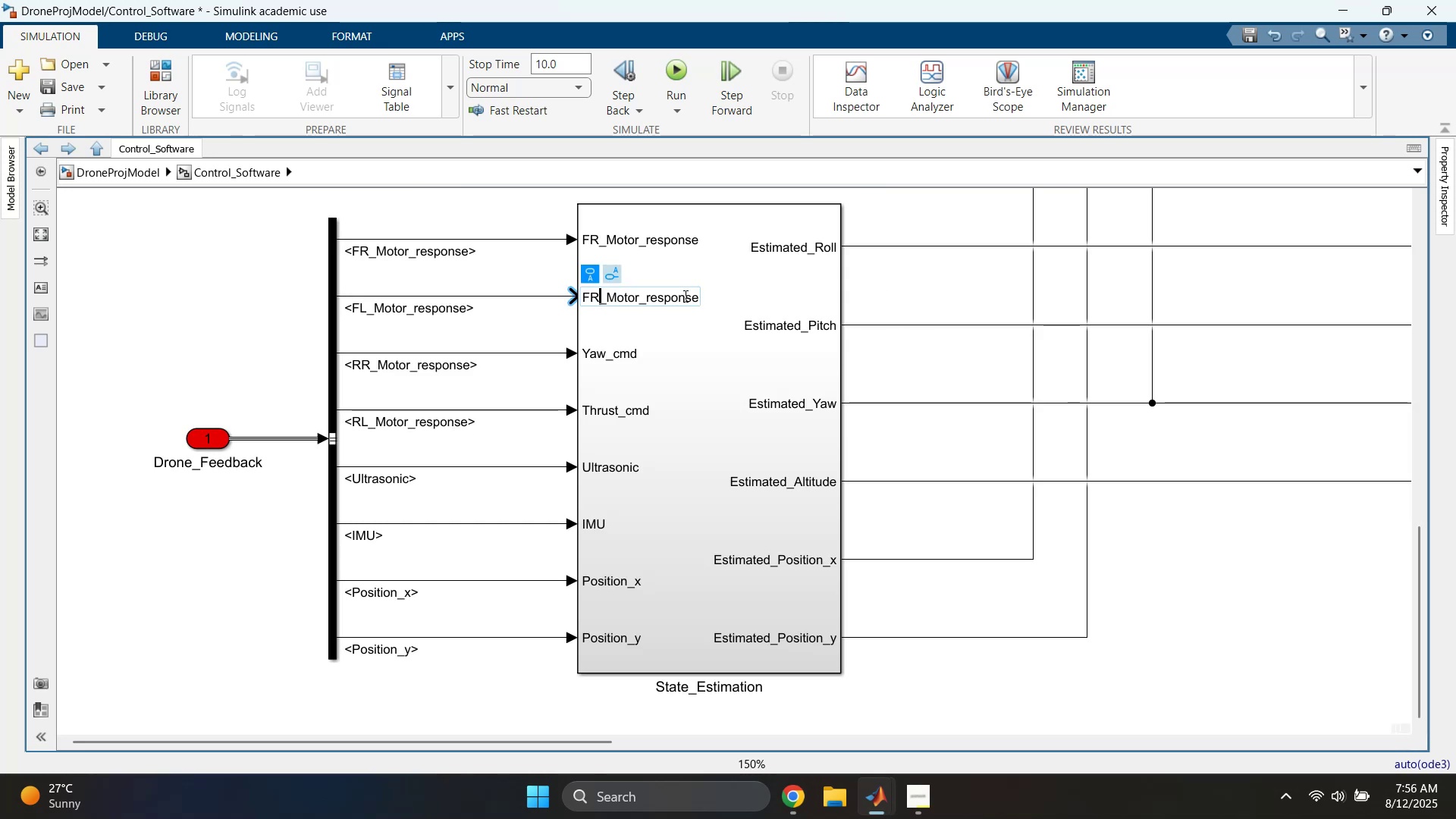 
key(Backspace)
 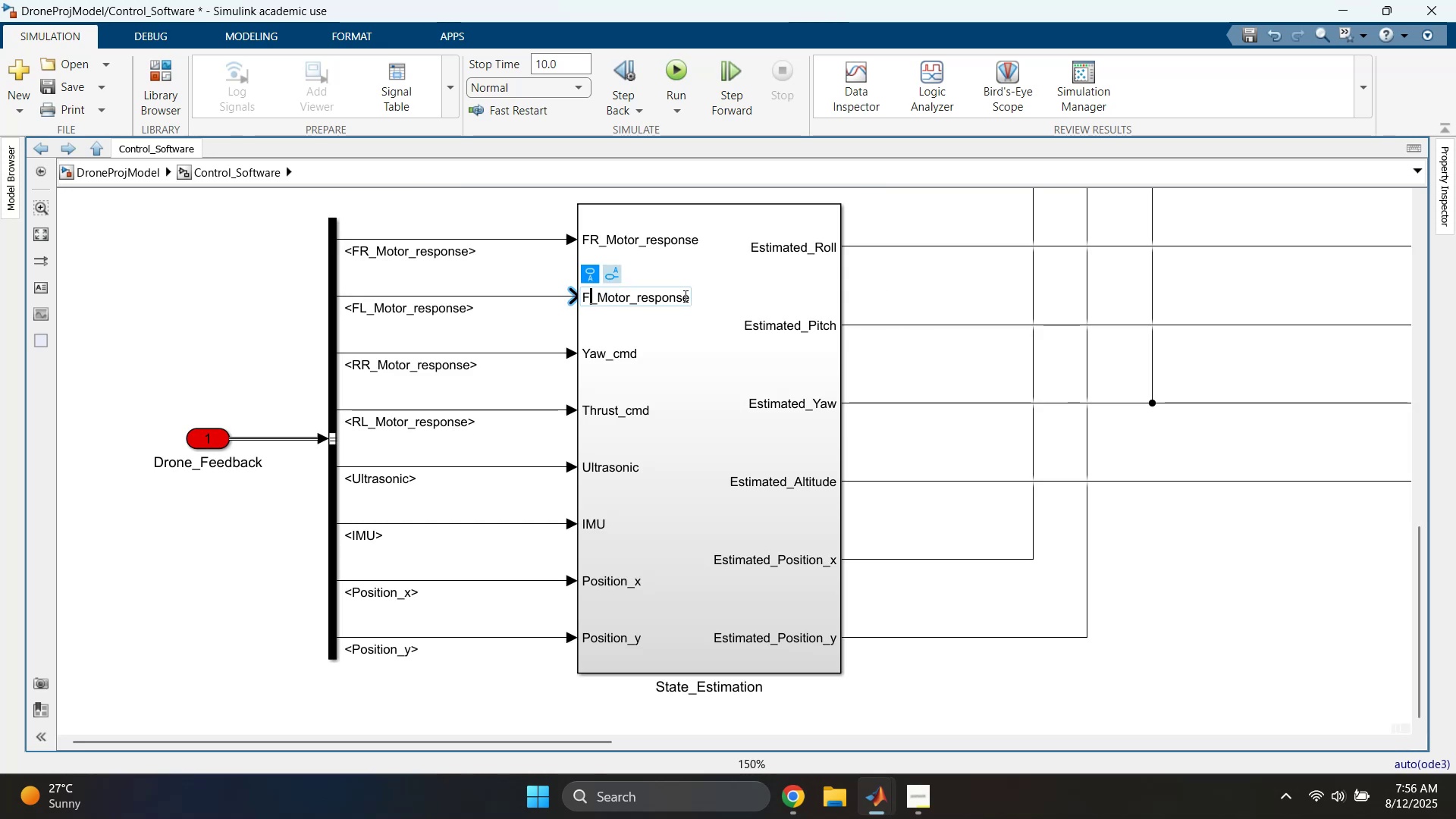 
key(Shift+L)
 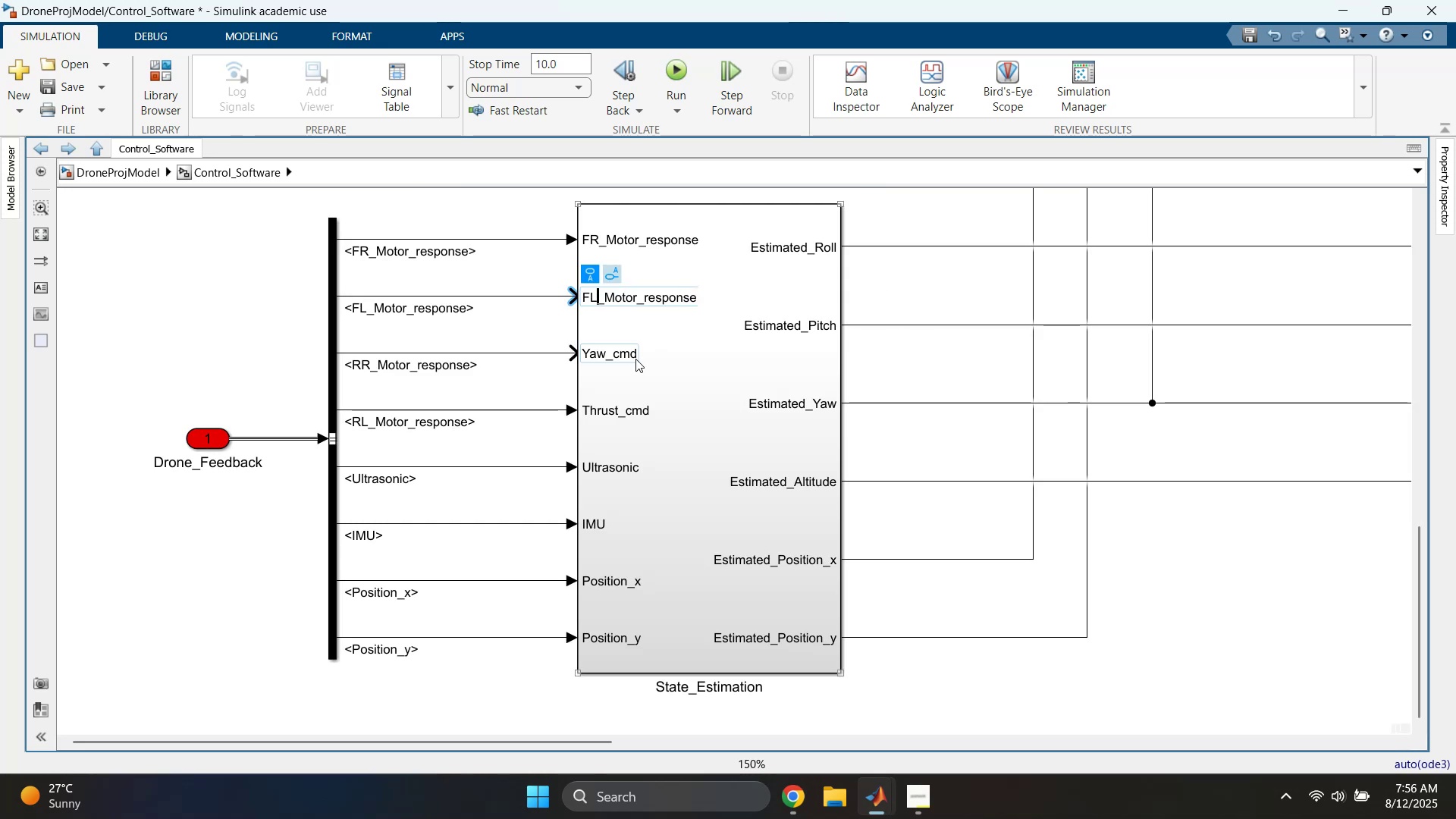 
double_click([622, 359])
 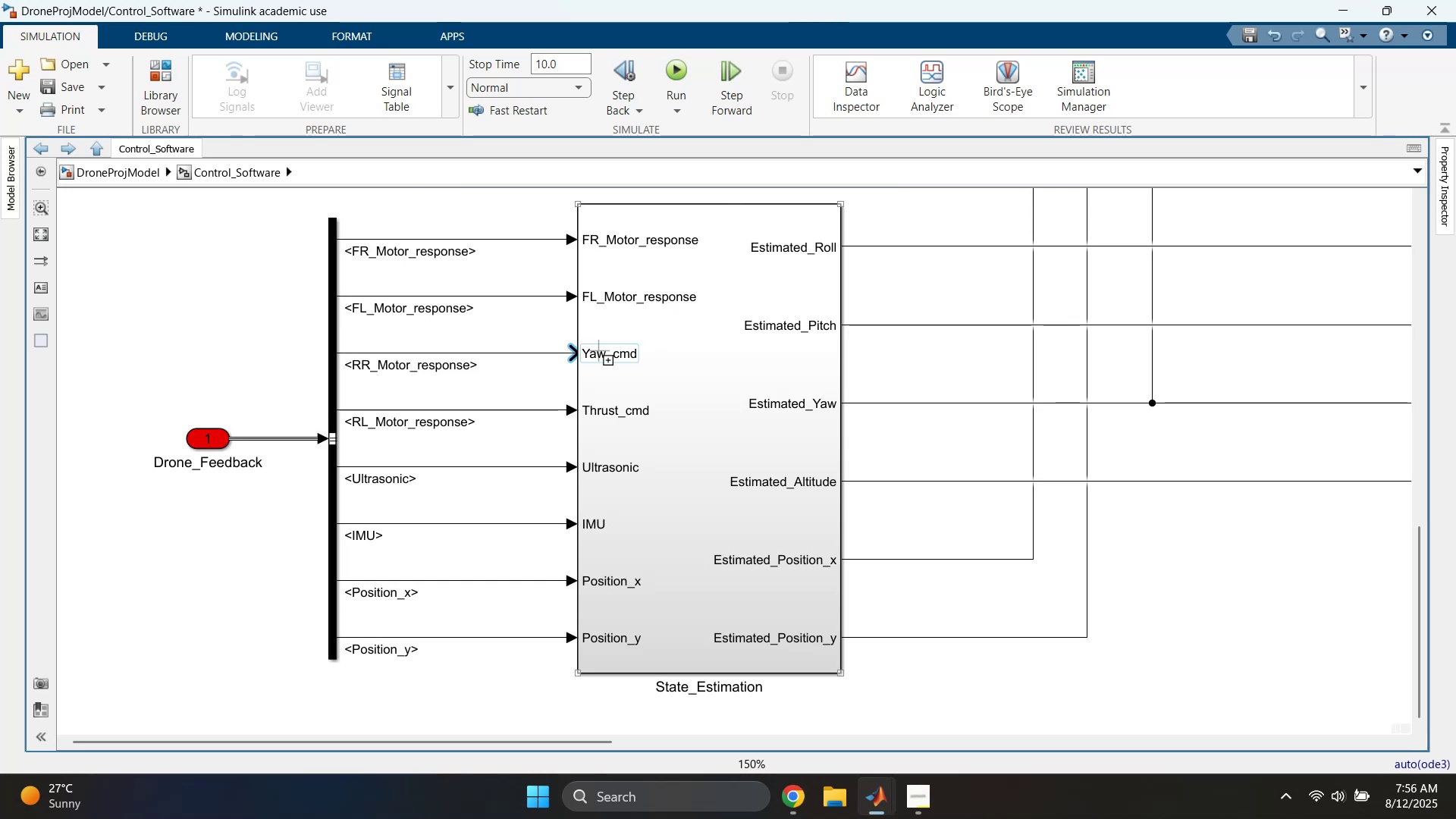 
left_click([604, 356])
 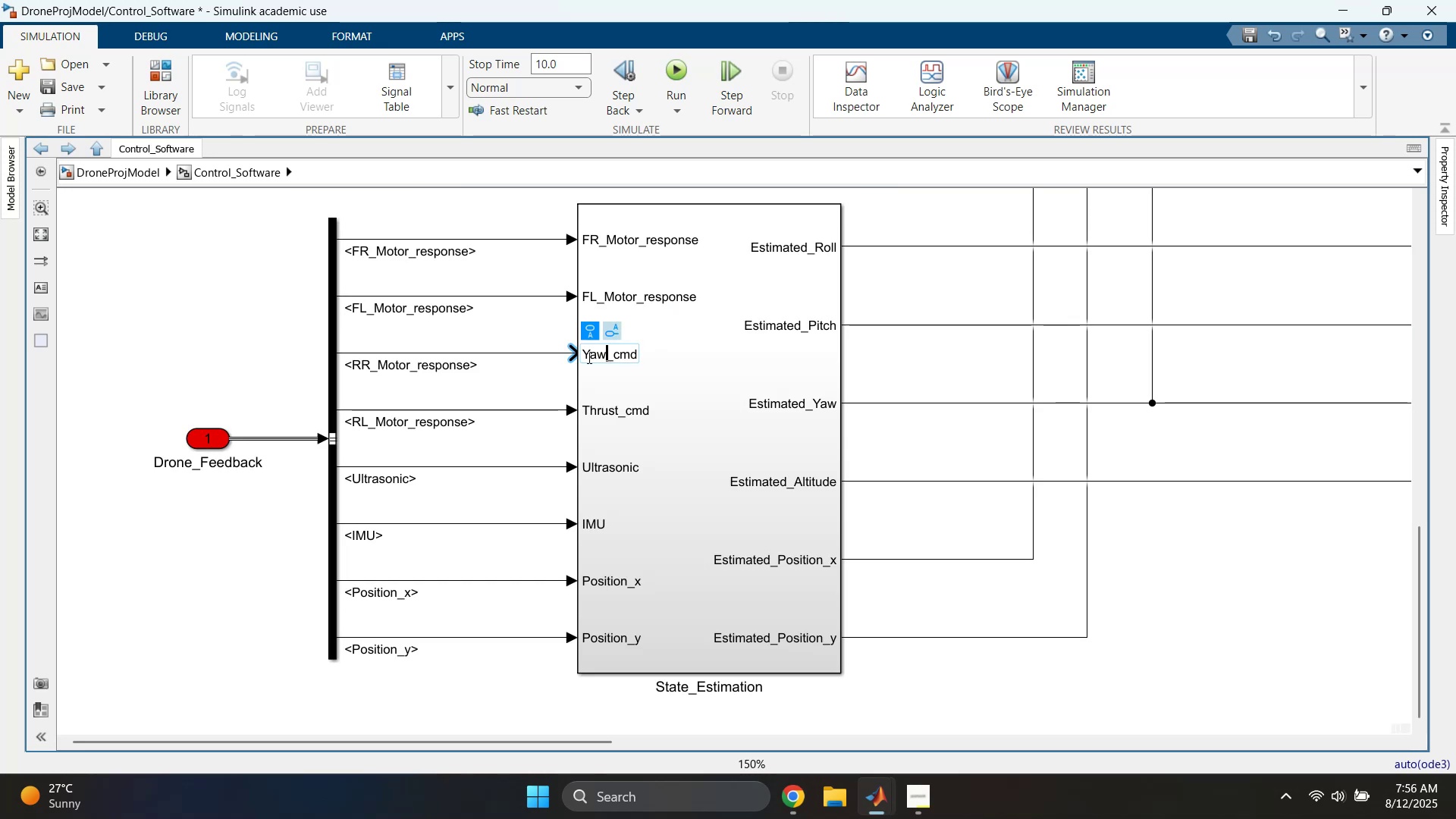 
double_click([588, 357])
 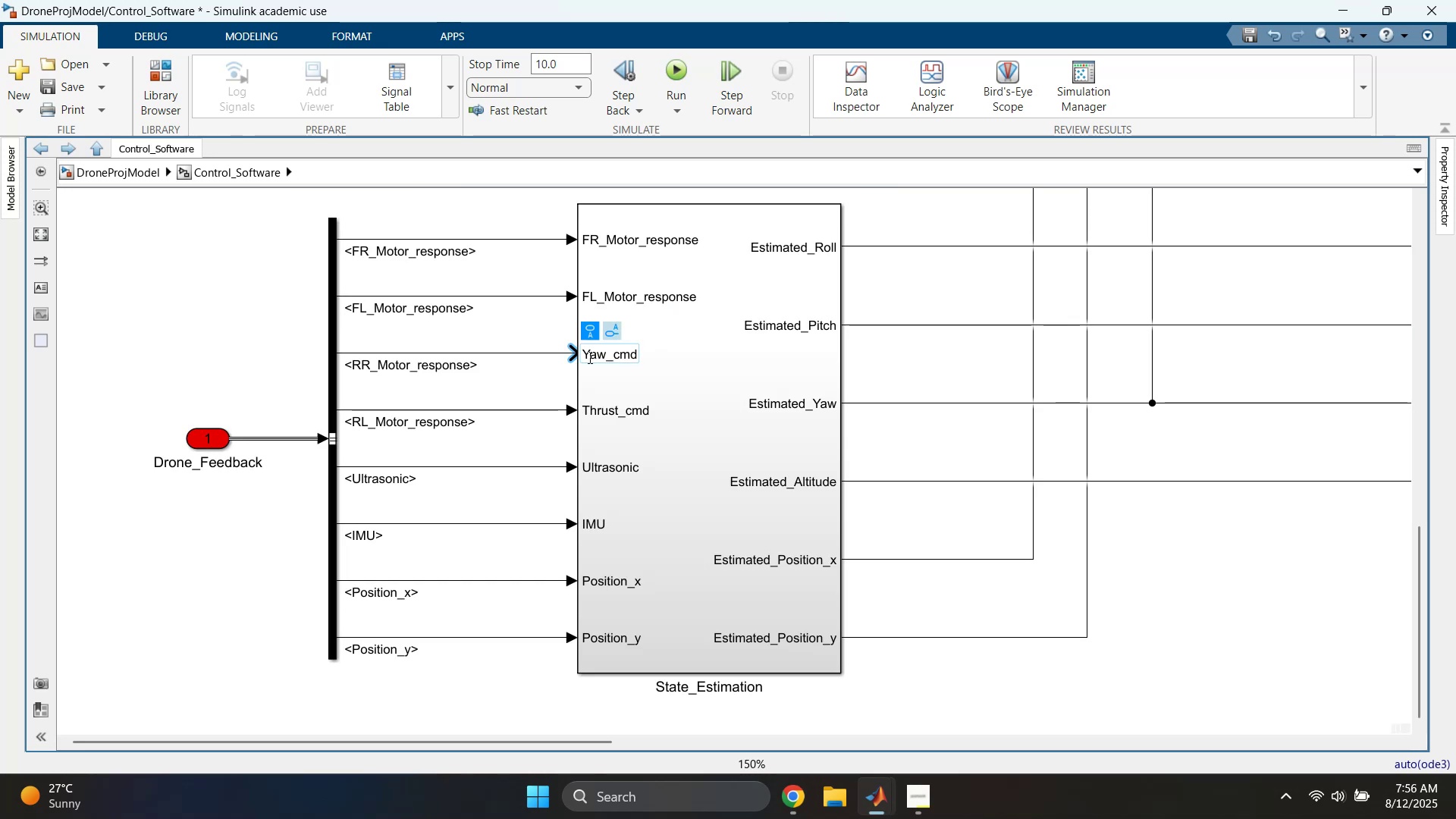 
triple_click([588, 357])
 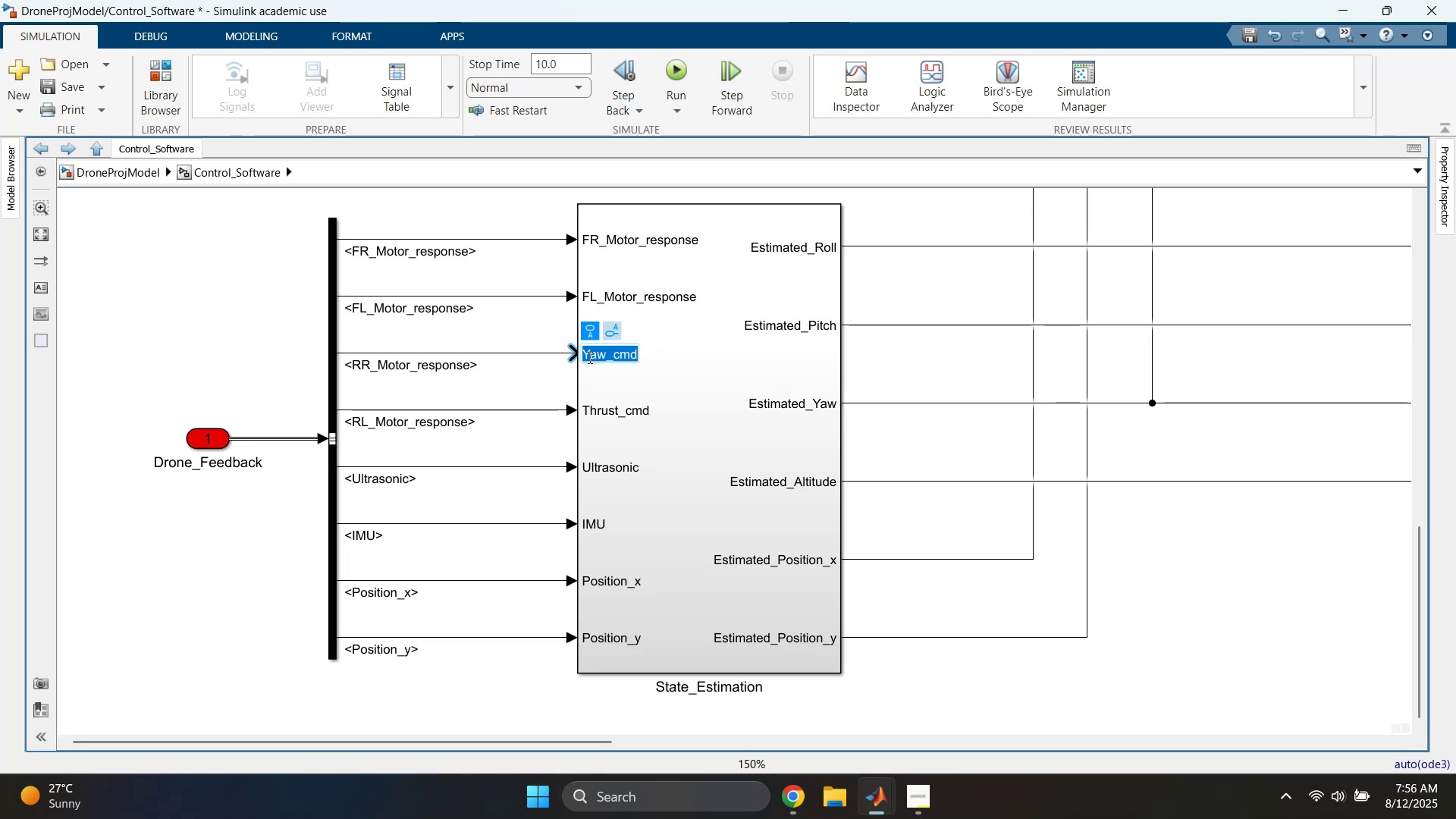 
key(Control+V)
 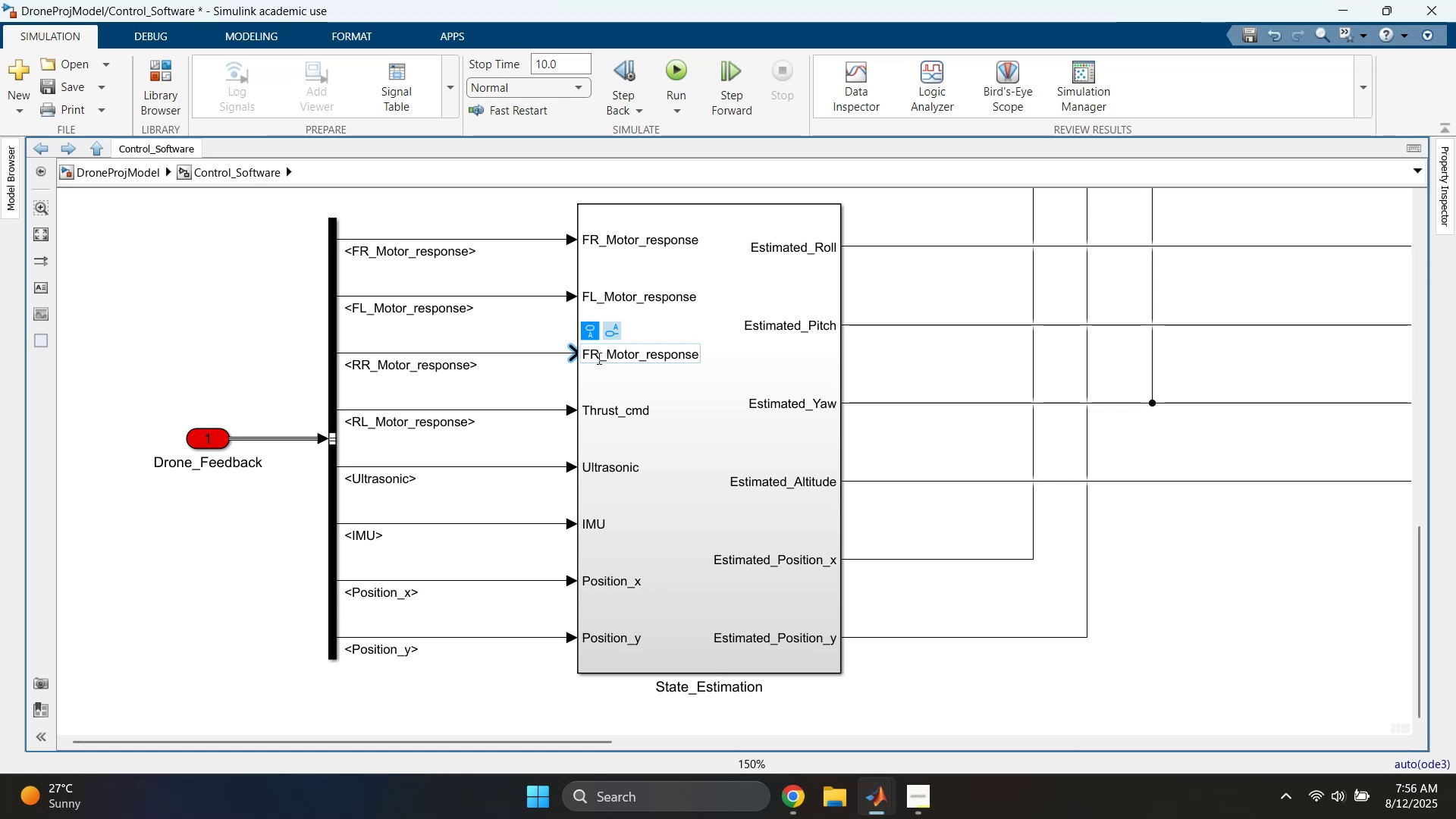 
left_click([598, 358])
 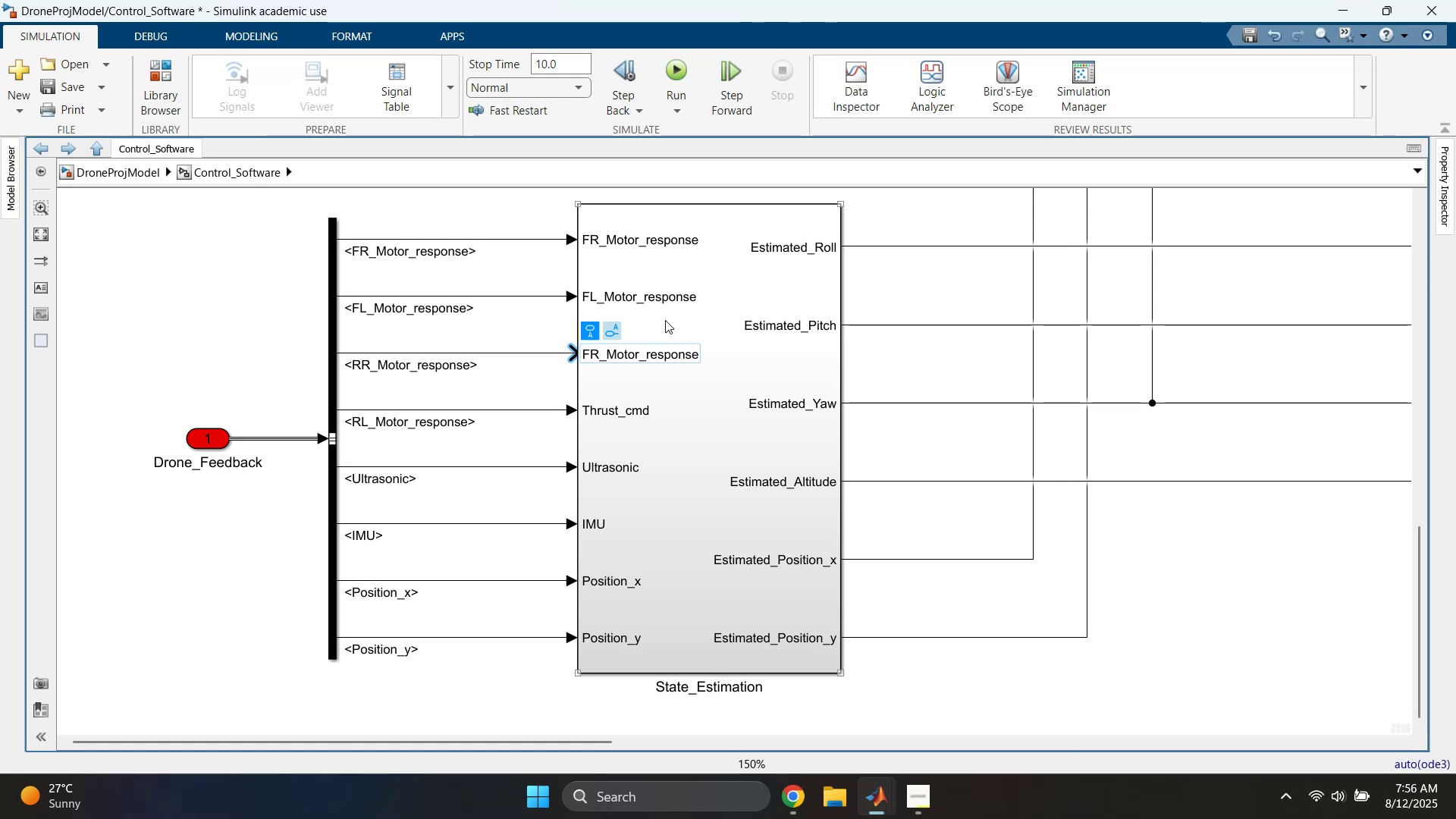 
key(Backspace)
key(Backspace)
type(RR)
 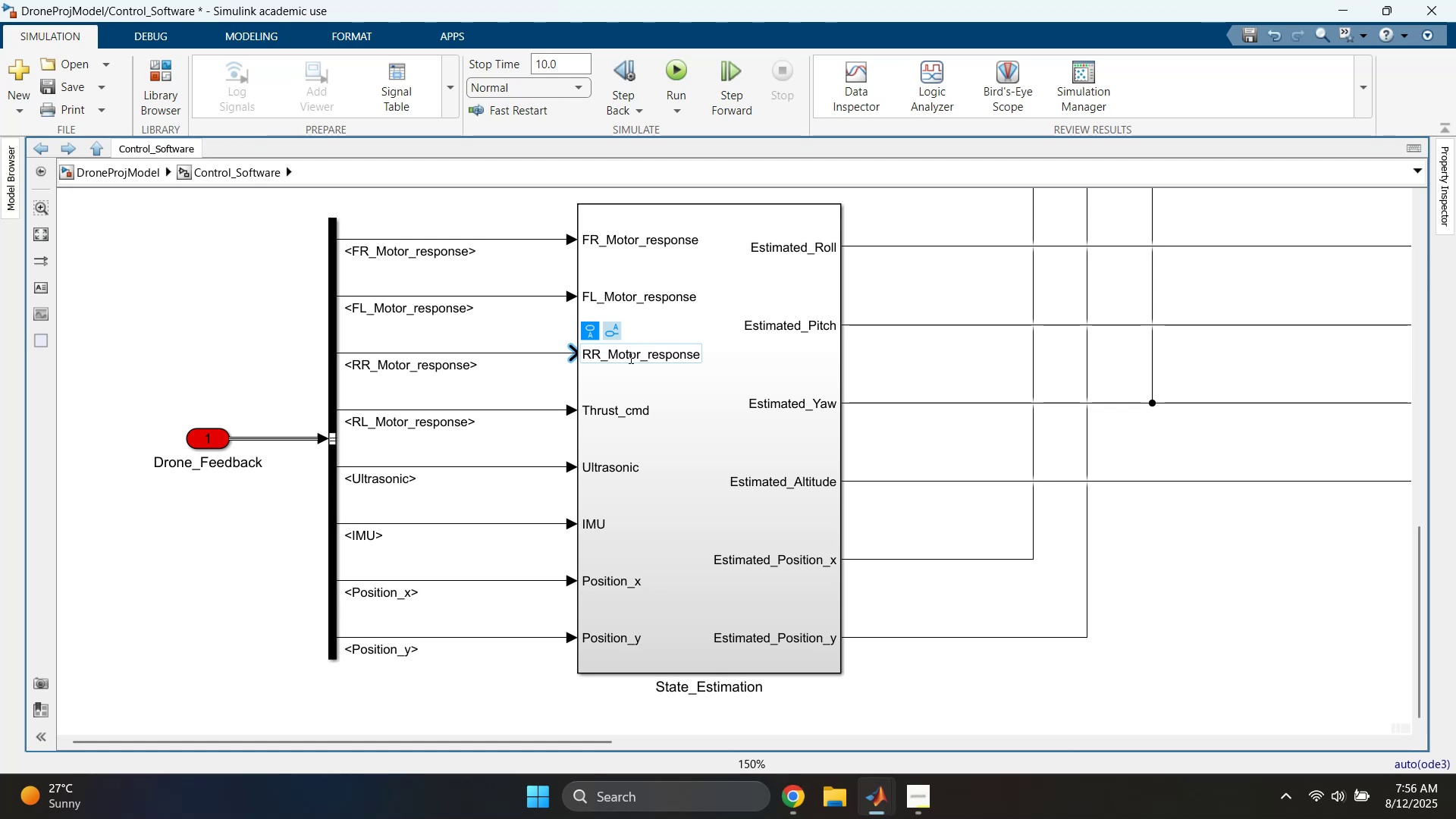 
left_click([588, 413])
 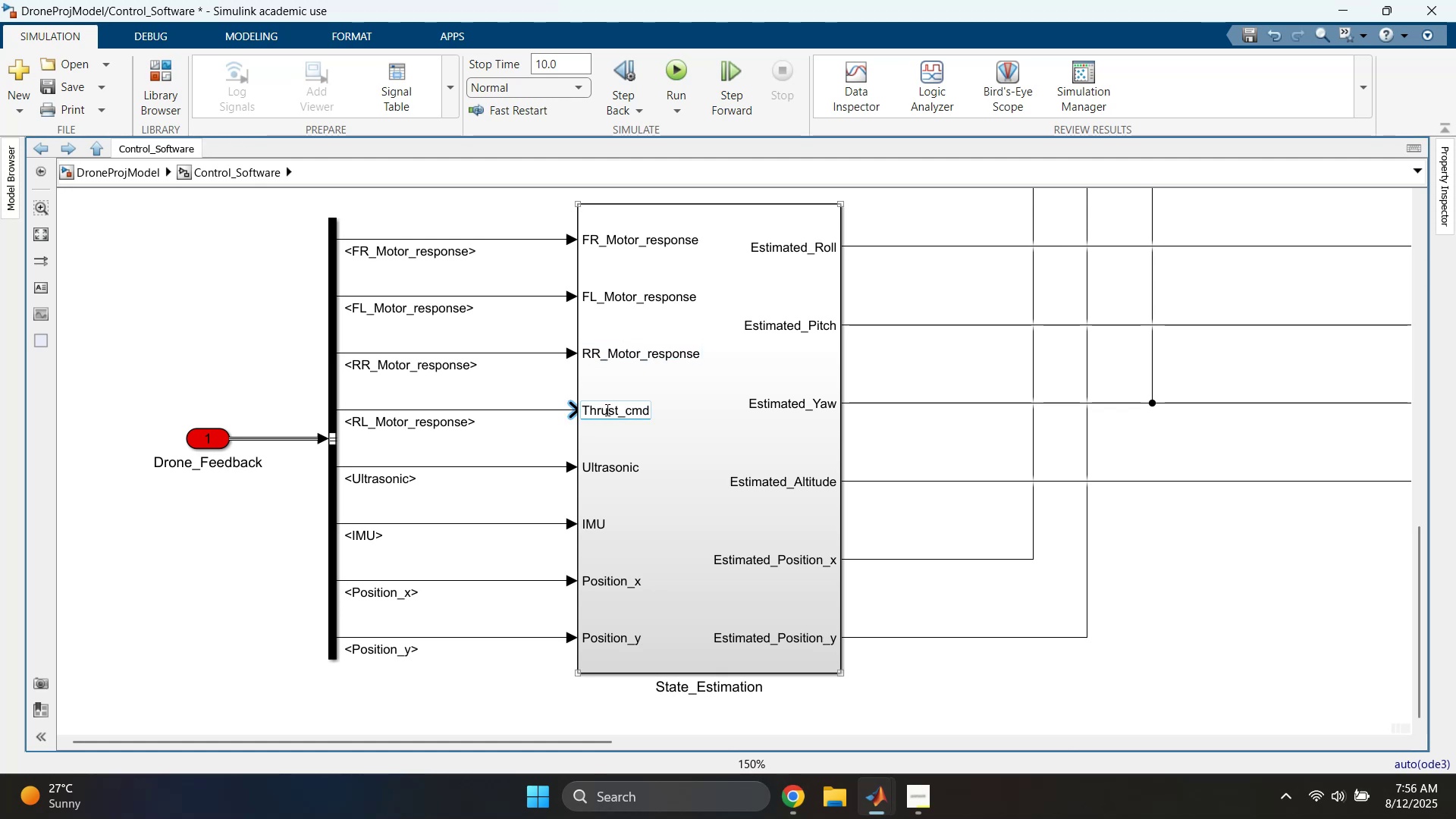 
double_click([601, 410])
 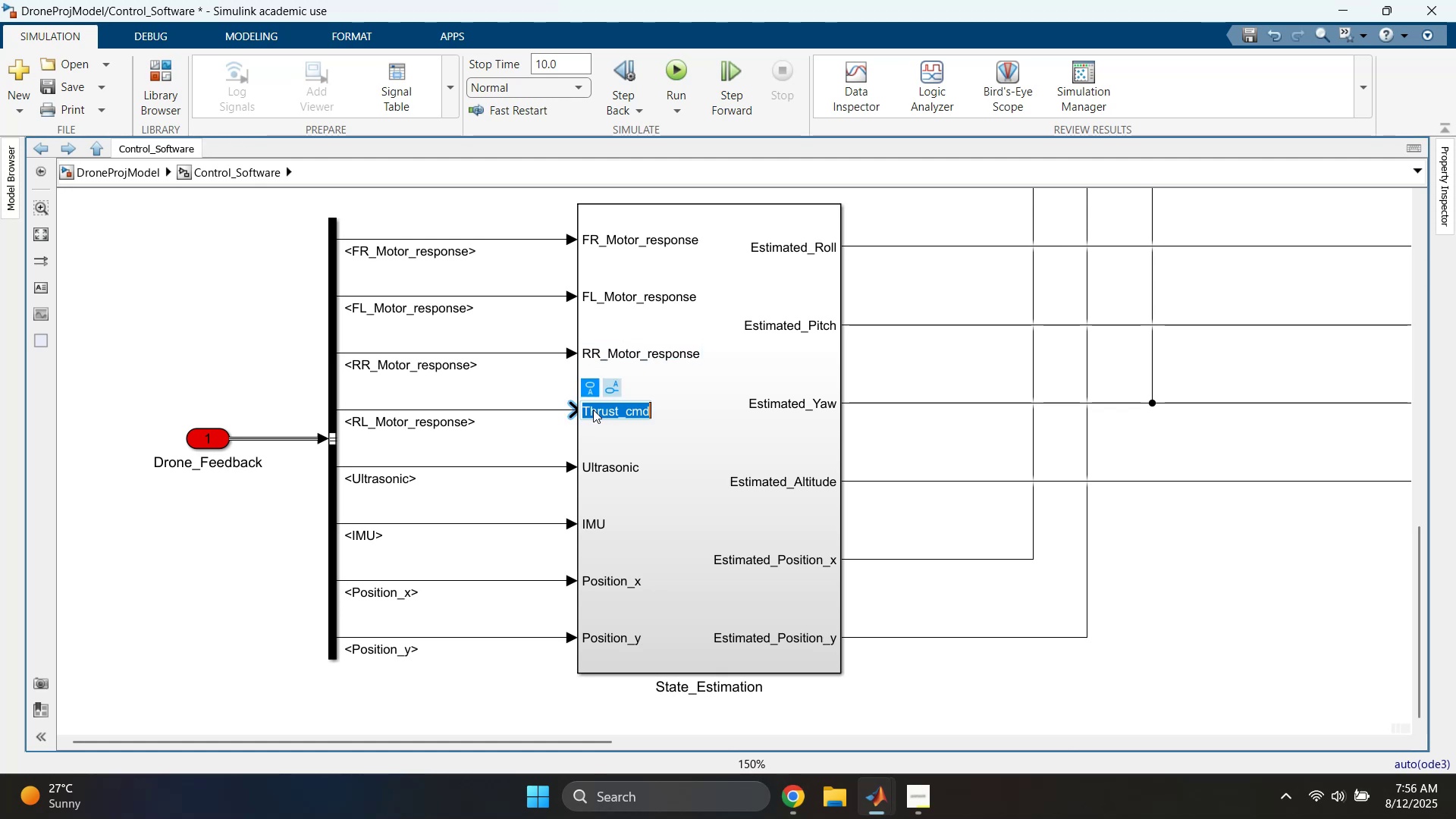 
key(Control+V)
 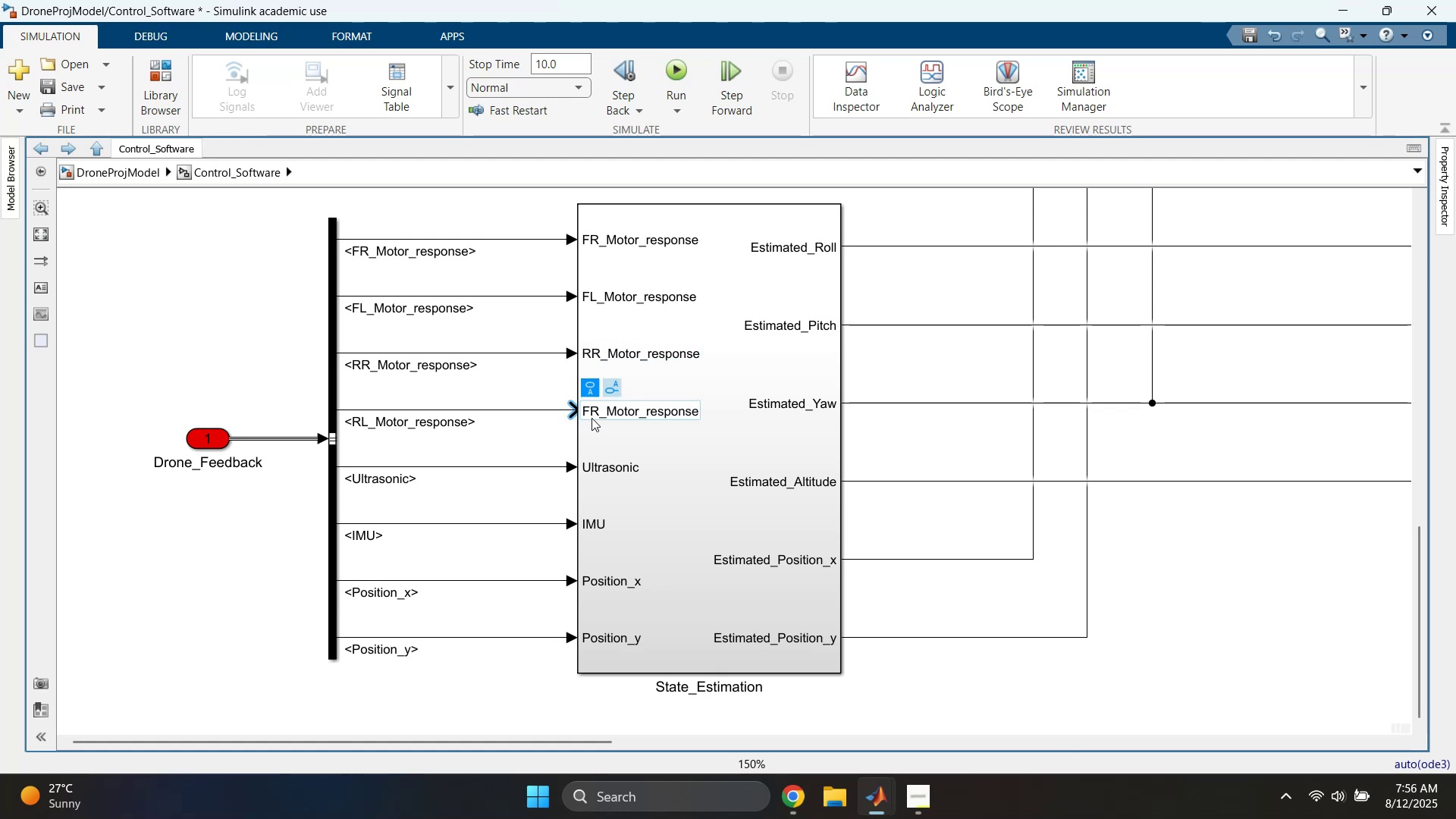 
left_click([594, 416])
 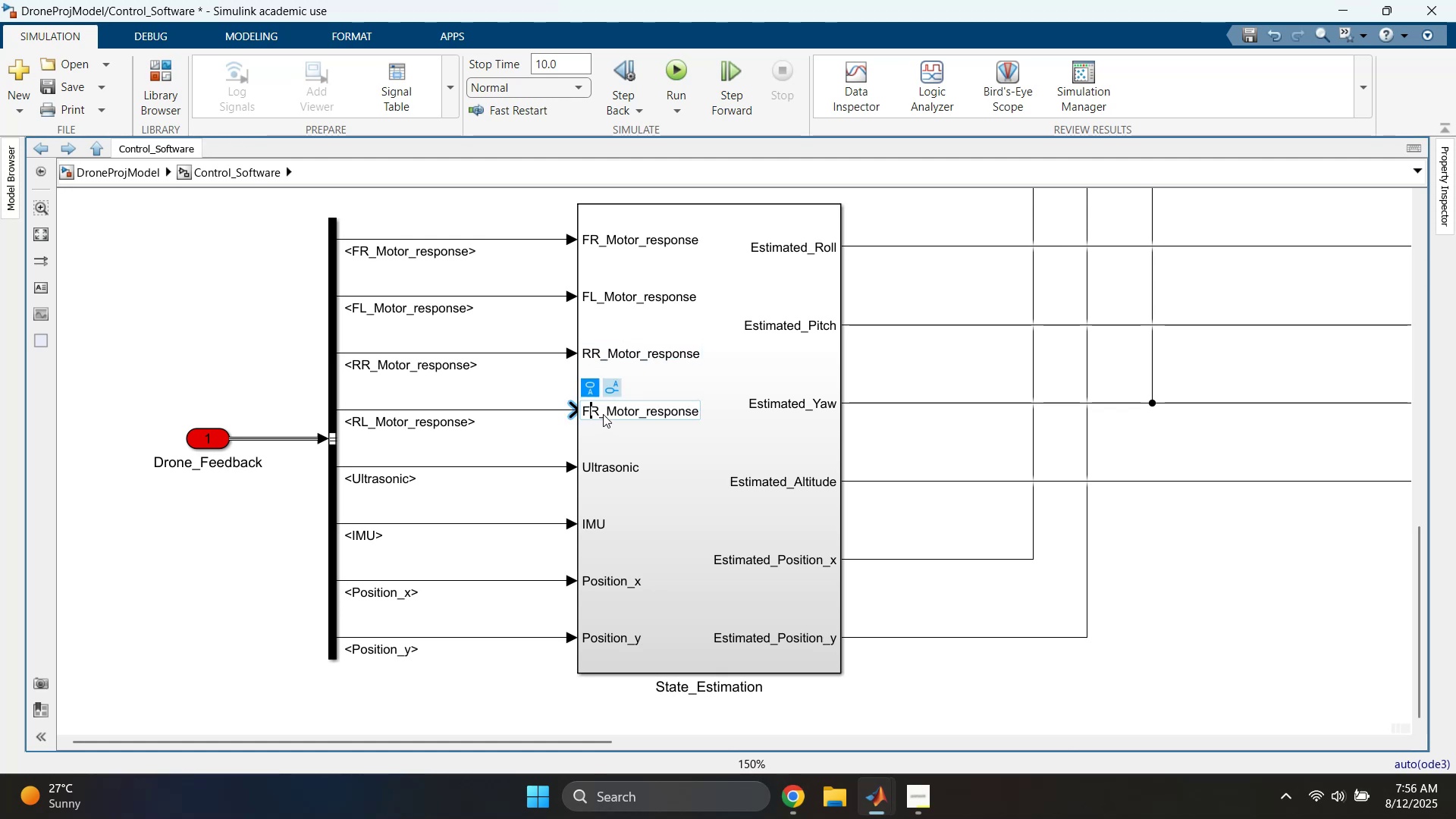 
left_click([602, 414])
 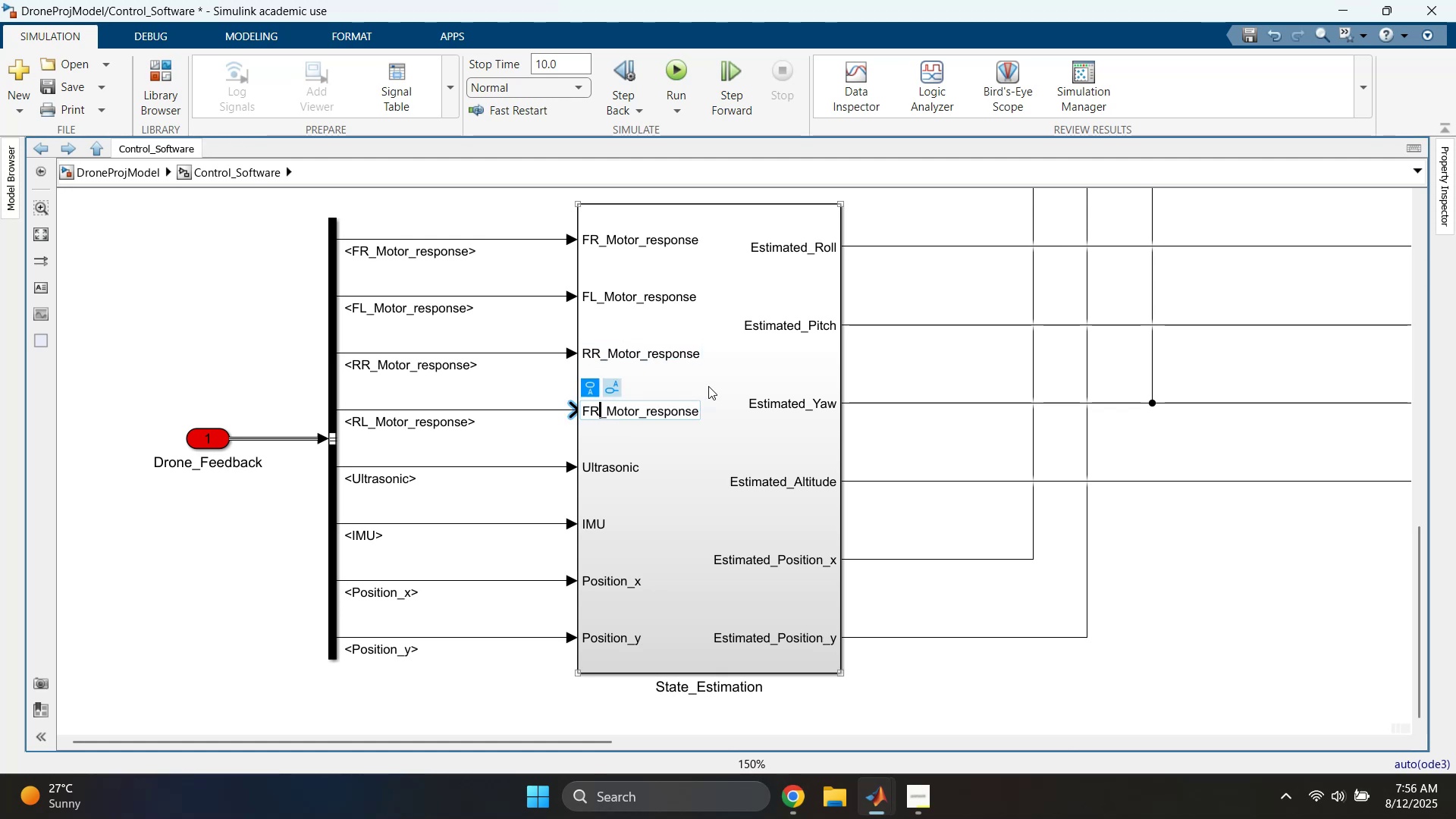 
key(Backspace)
key(Backspace)
type(RL)
 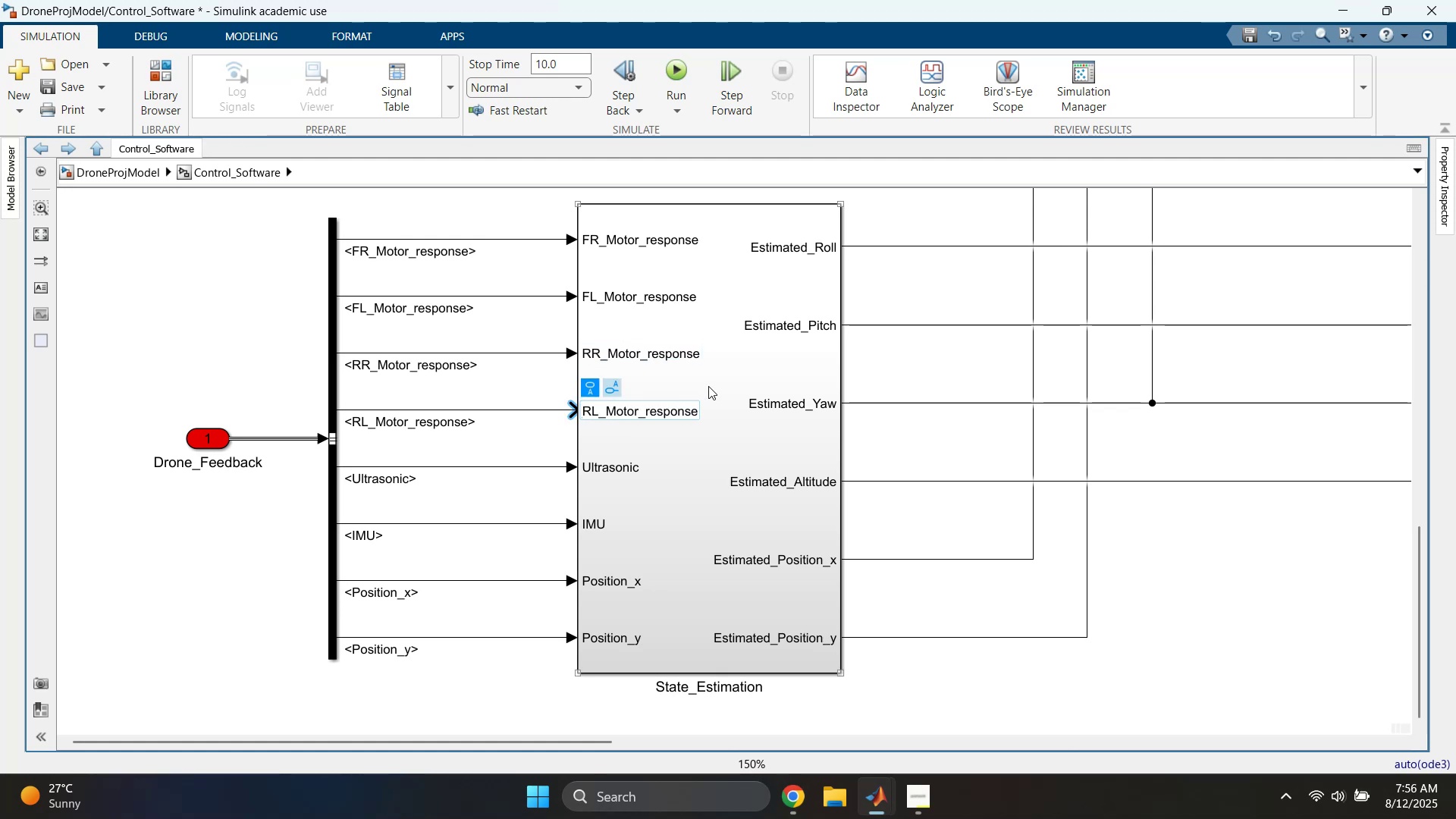 
left_click([883, 356])
 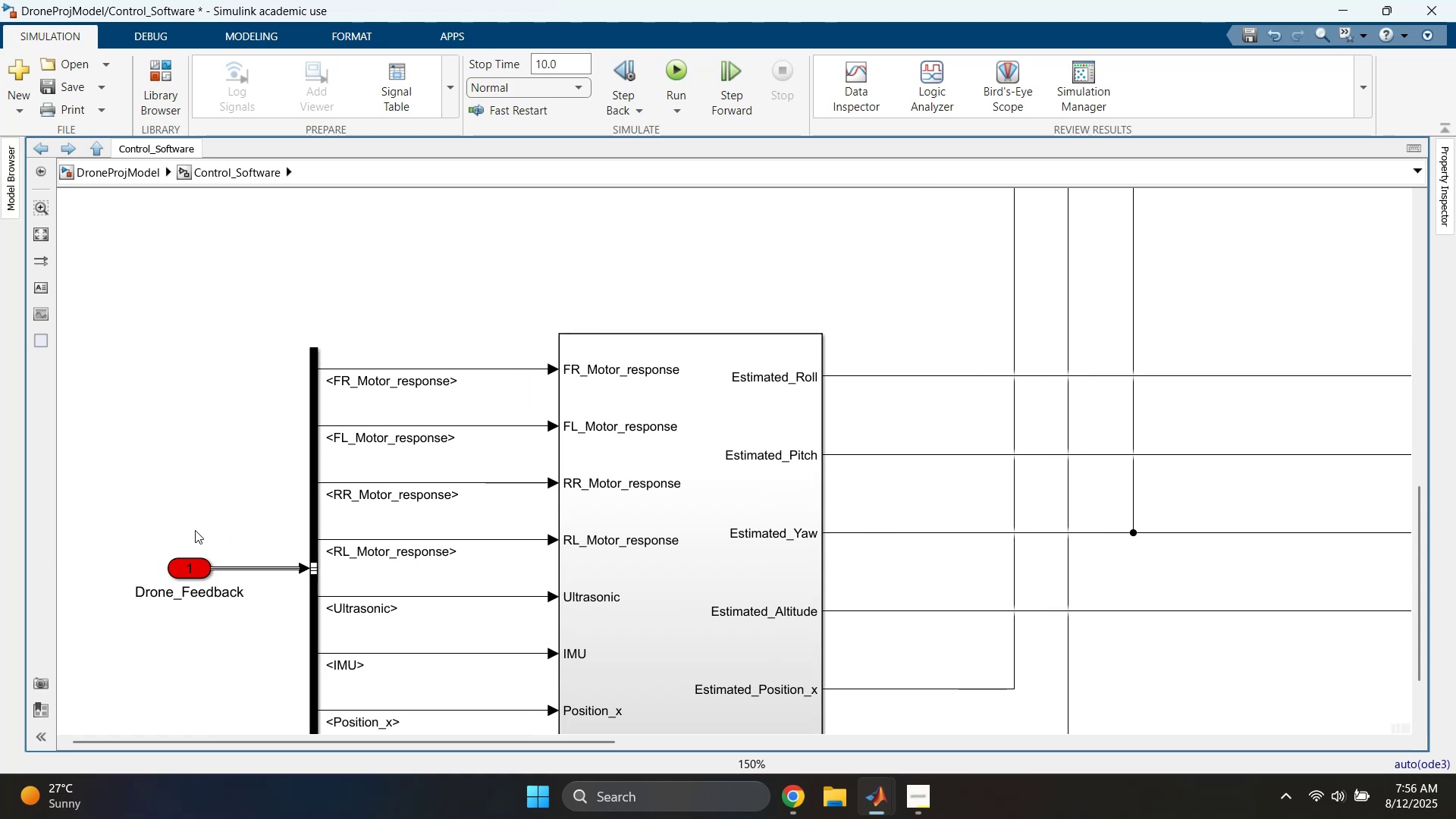 
wait(15.77)
 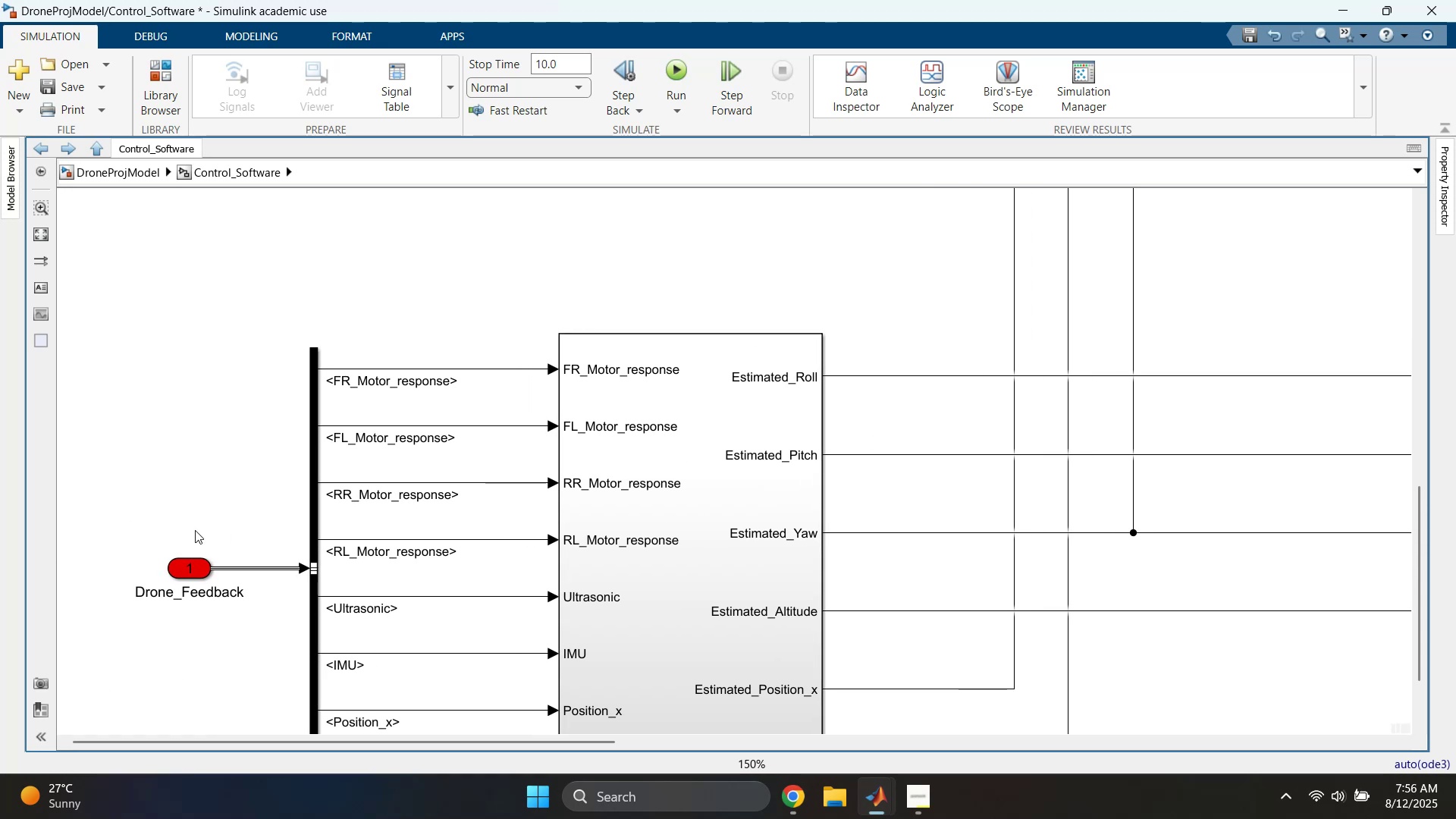 
double_click([552, 557])
 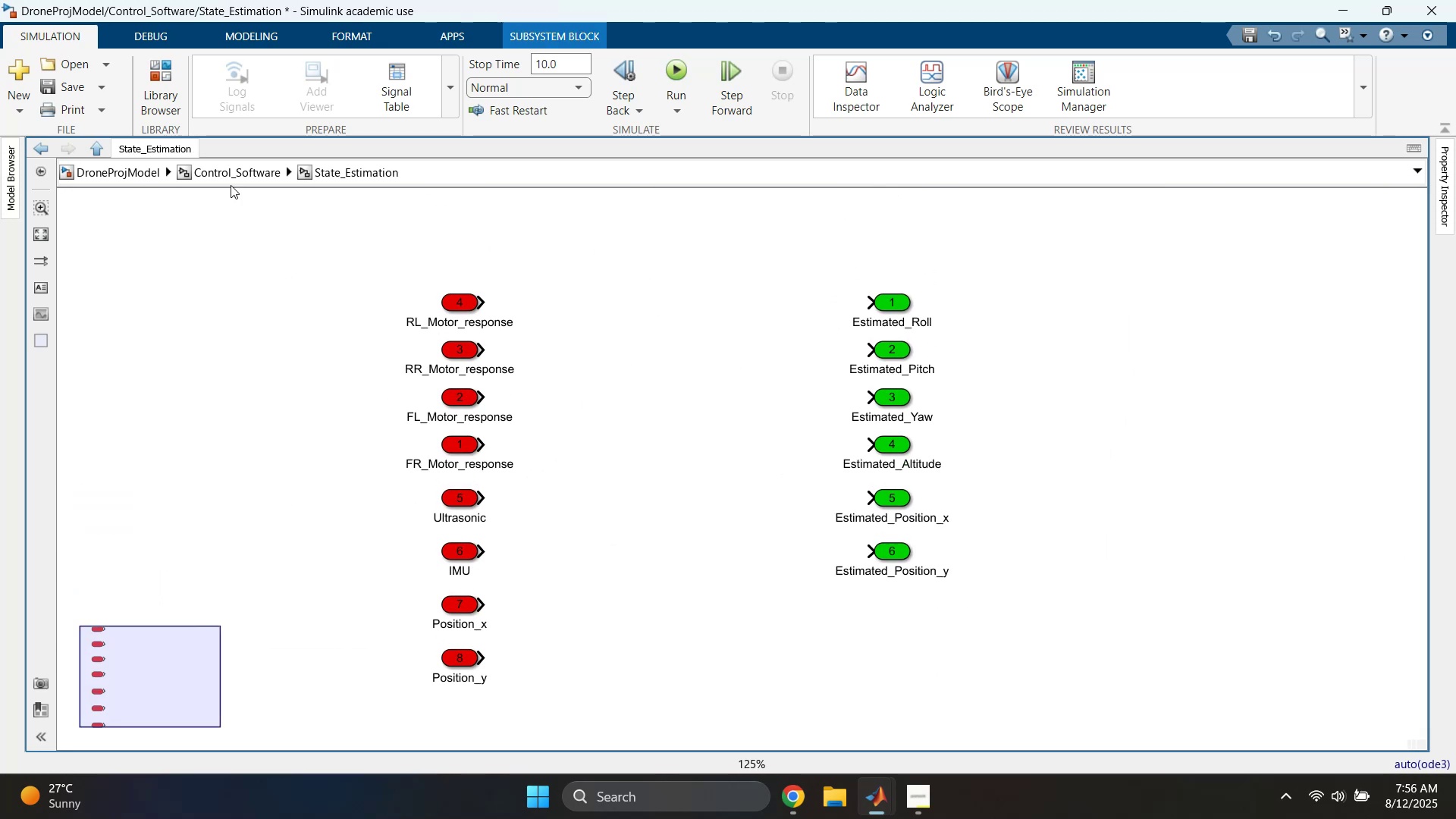 
left_click([215, 179])
 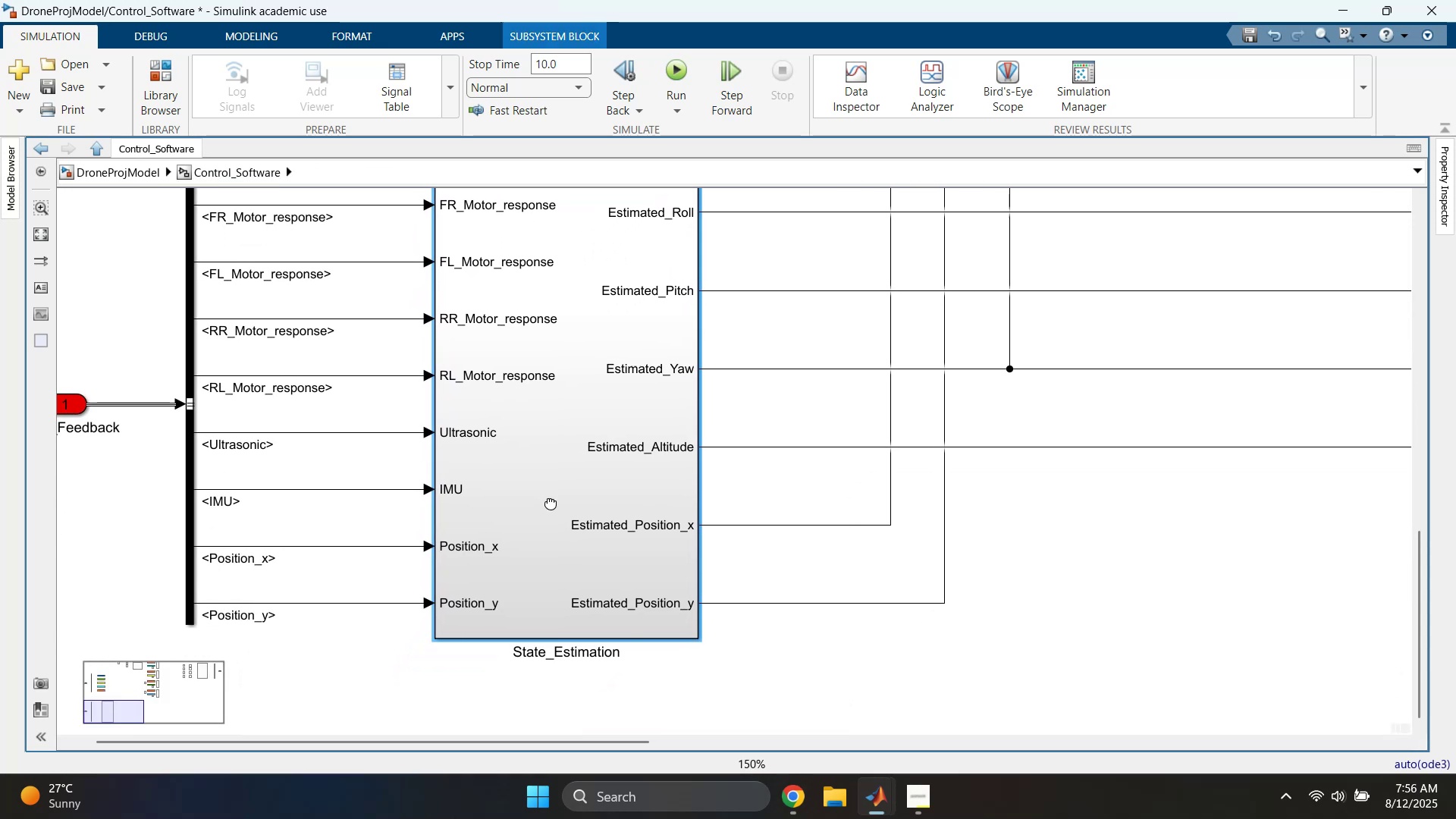 
scroll: coordinate [730, 510], scroll_direction: down, amount: 2.0
 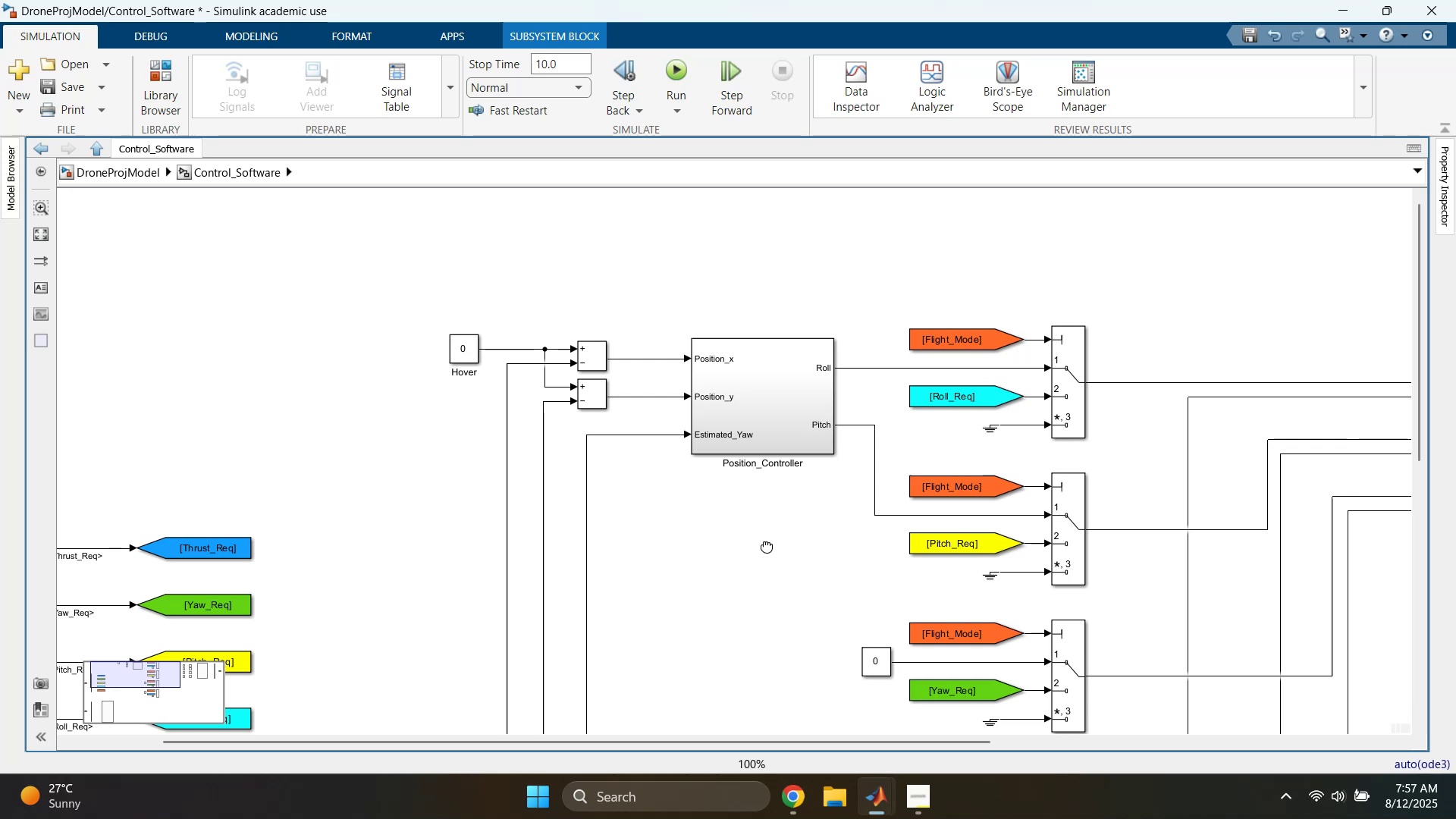 
wait(7.67)
 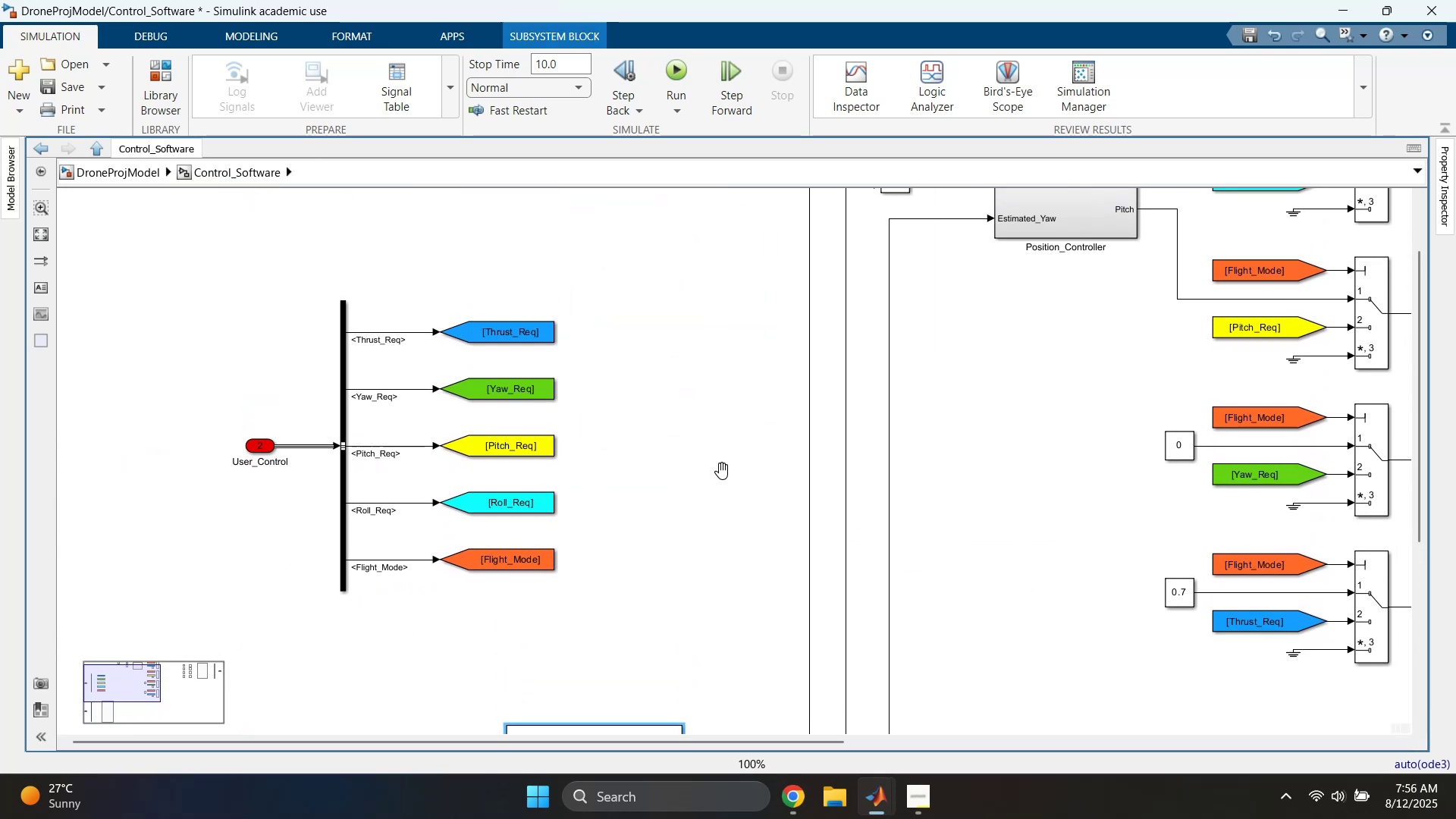 
scroll: coordinate [378, 364], scroll_direction: up, amount: 2.0
 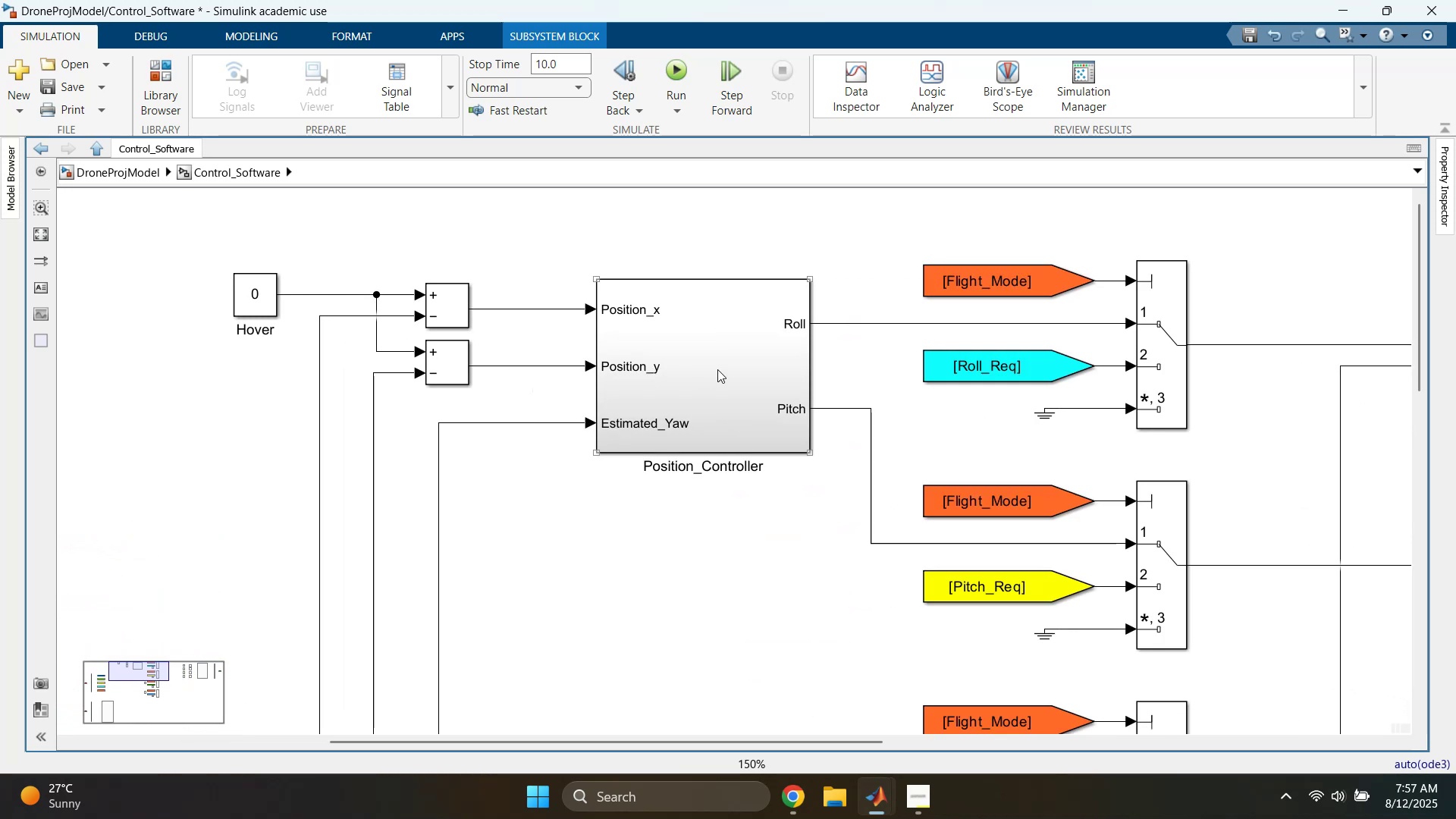 
double_click([717, 369])
 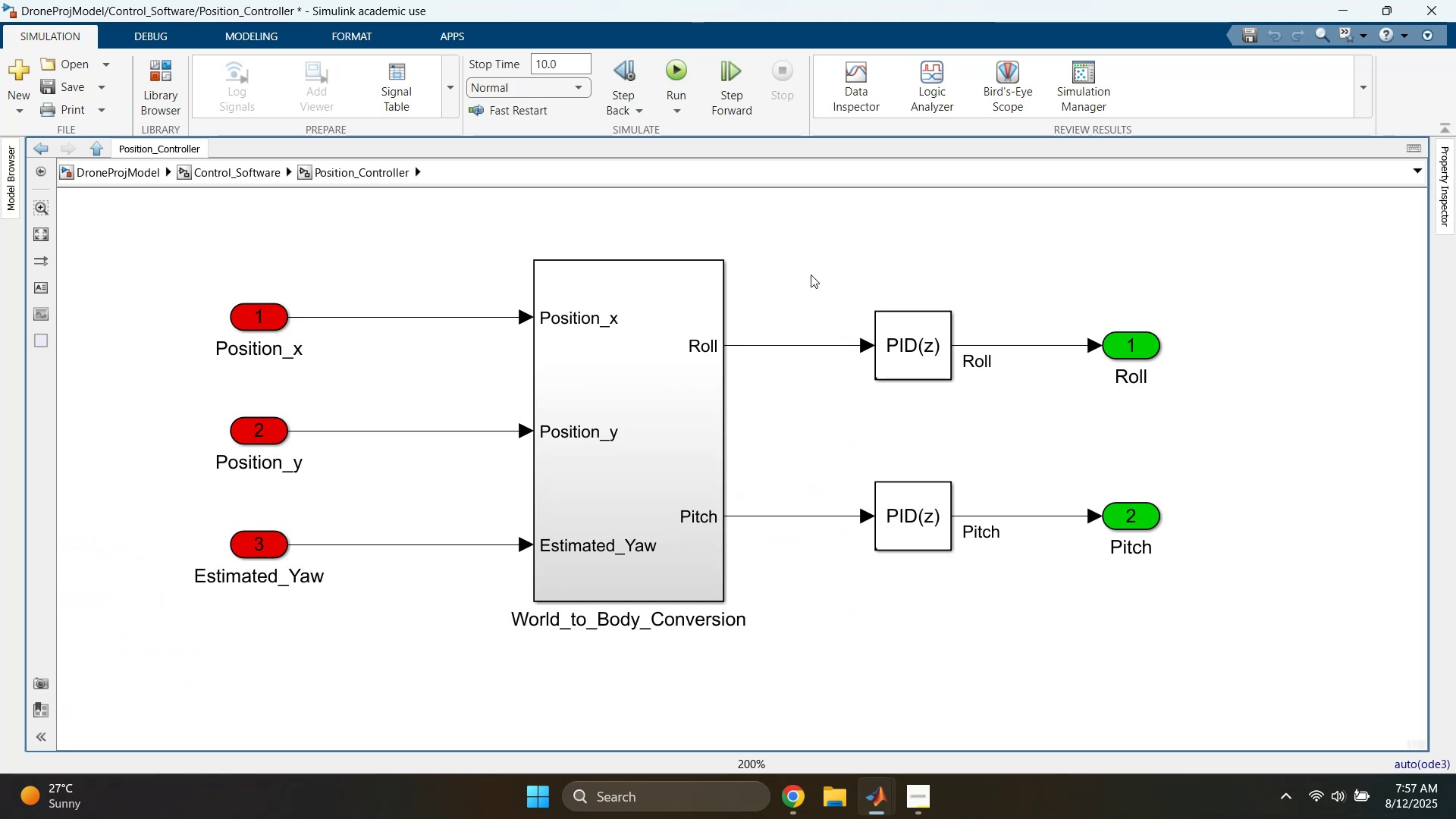 
double_click([678, 405])
 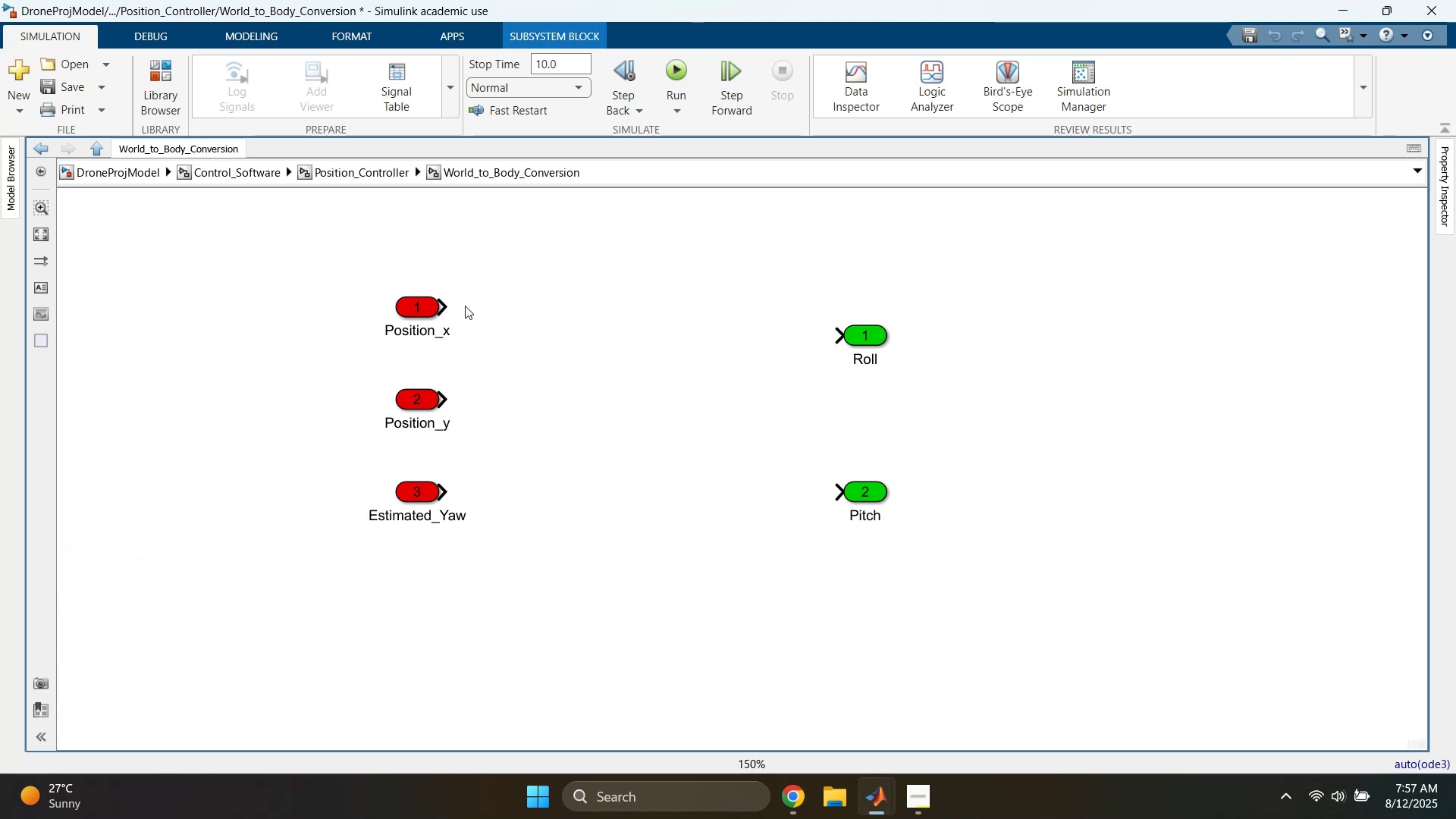 
left_click_drag(start_coordinate=[971, 268], to_coordinate=[852, 594])
 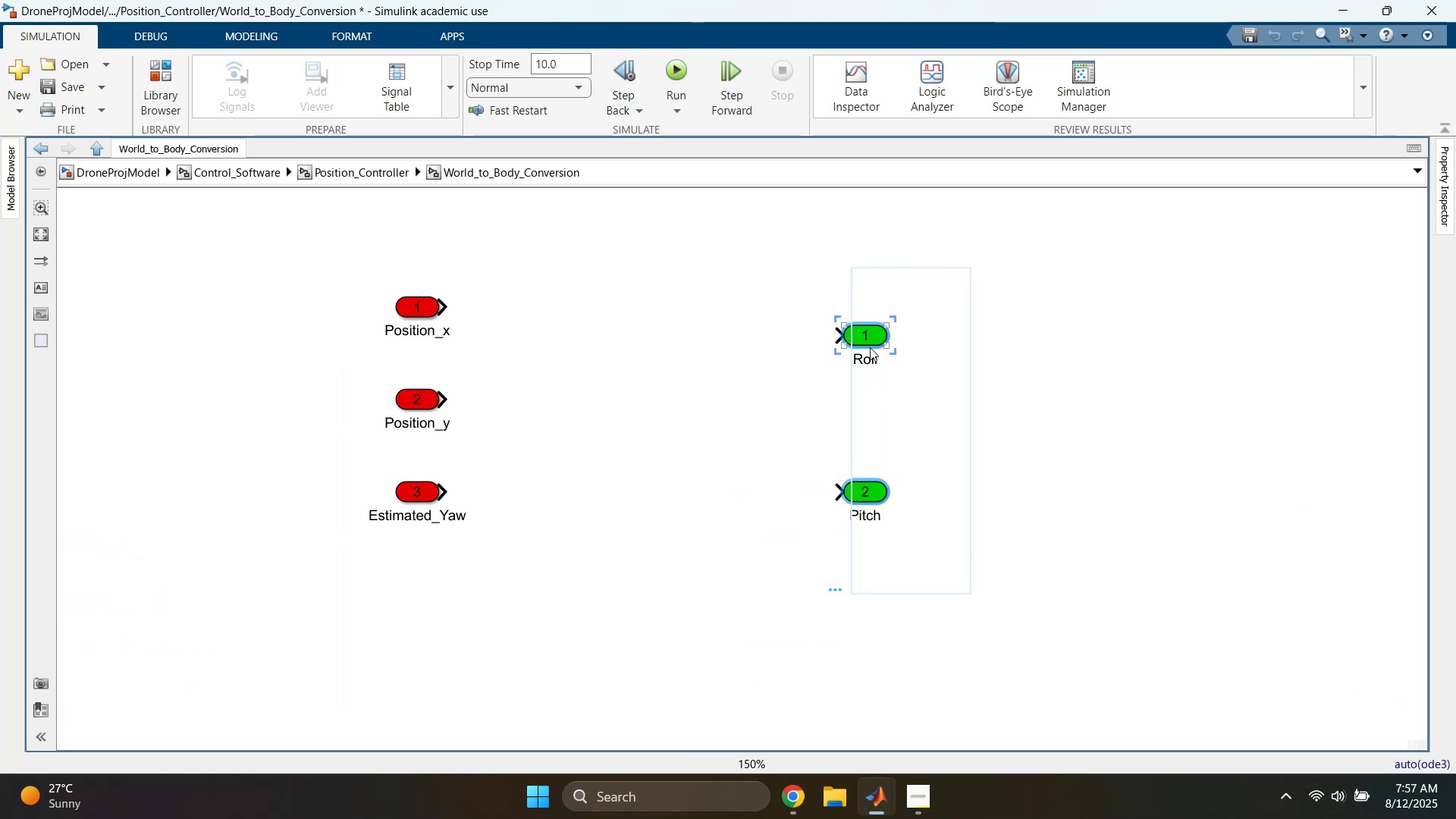 
left_click_drag(start_coordinate=[871, 340], to_coordinate=[566, 315])
 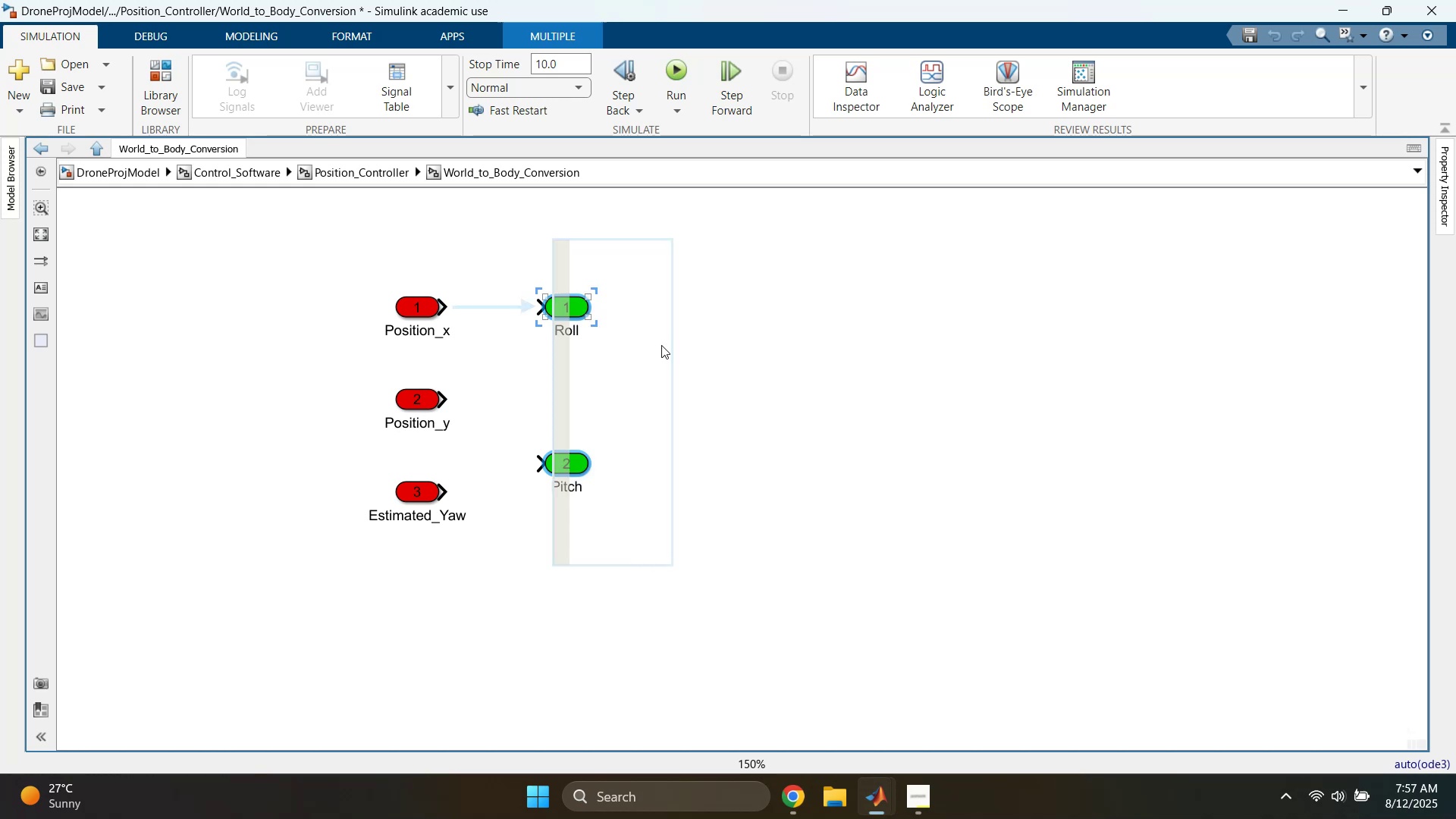 
left_click([741, 369])
 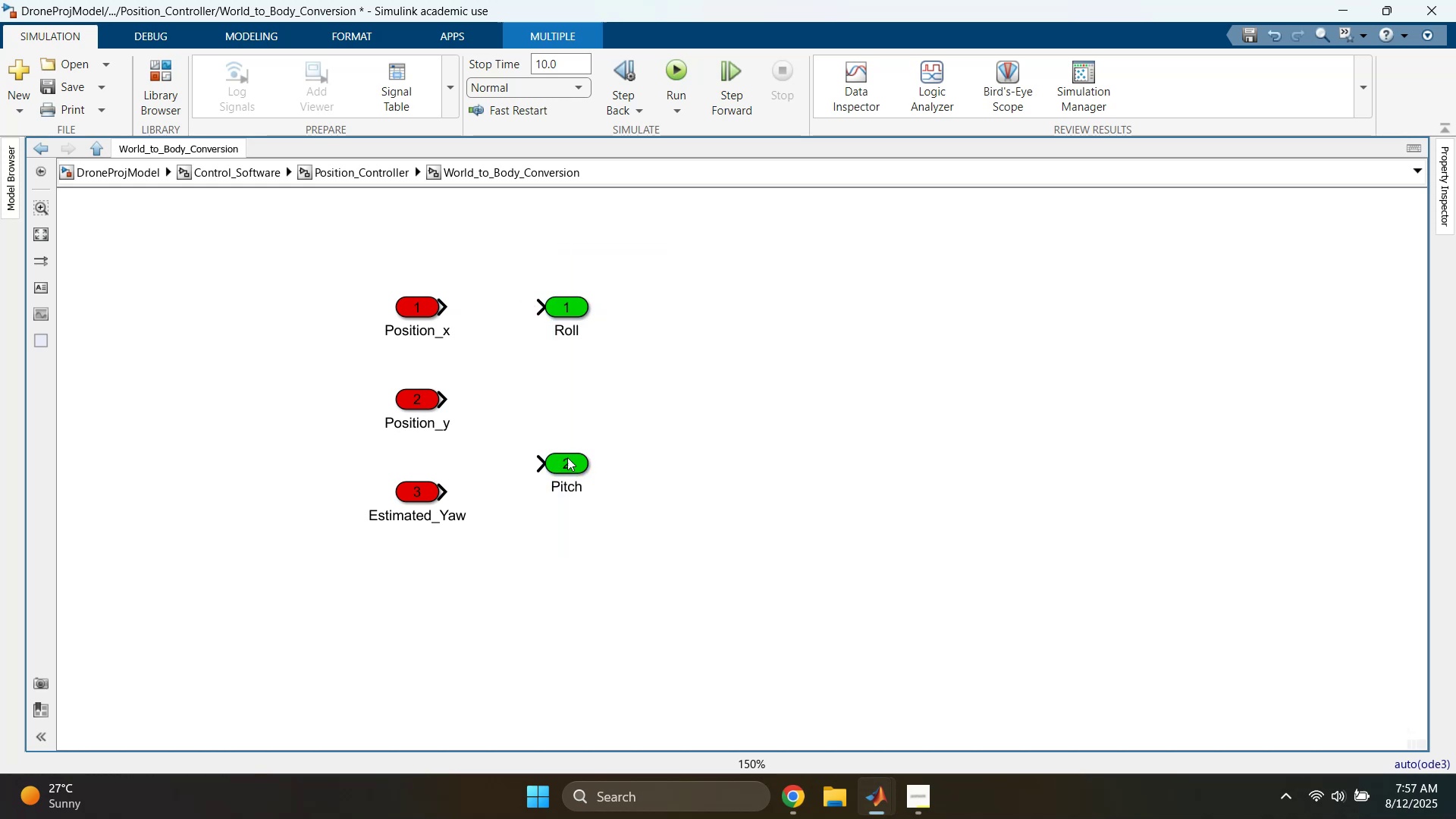 
left_click_drag(start_coordinate=[557, 467], to_coordinate=[561, 394])
 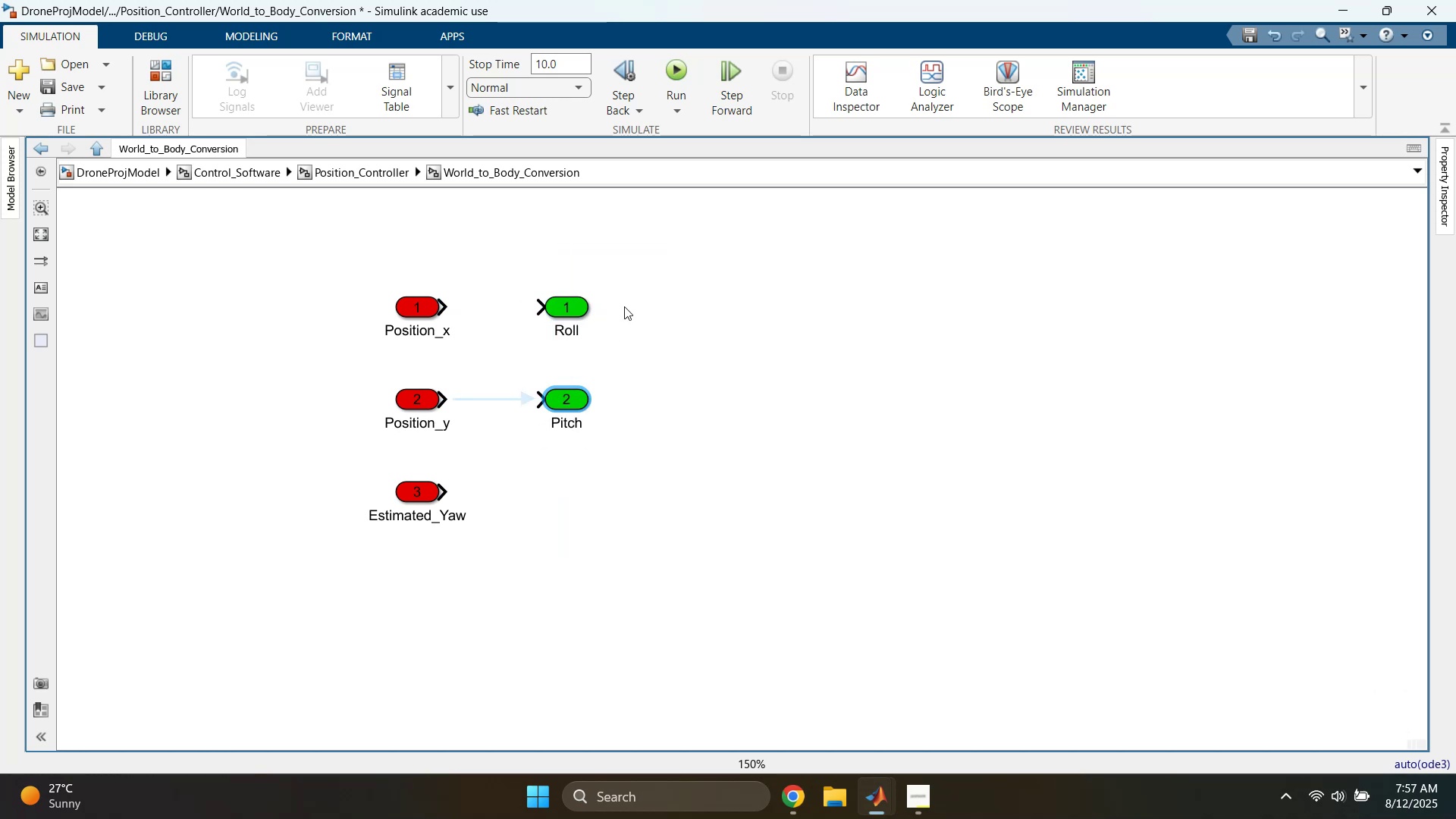 
left_click_drag(start_coordinate=[624, 278], to_coordinate=[548, 432])
 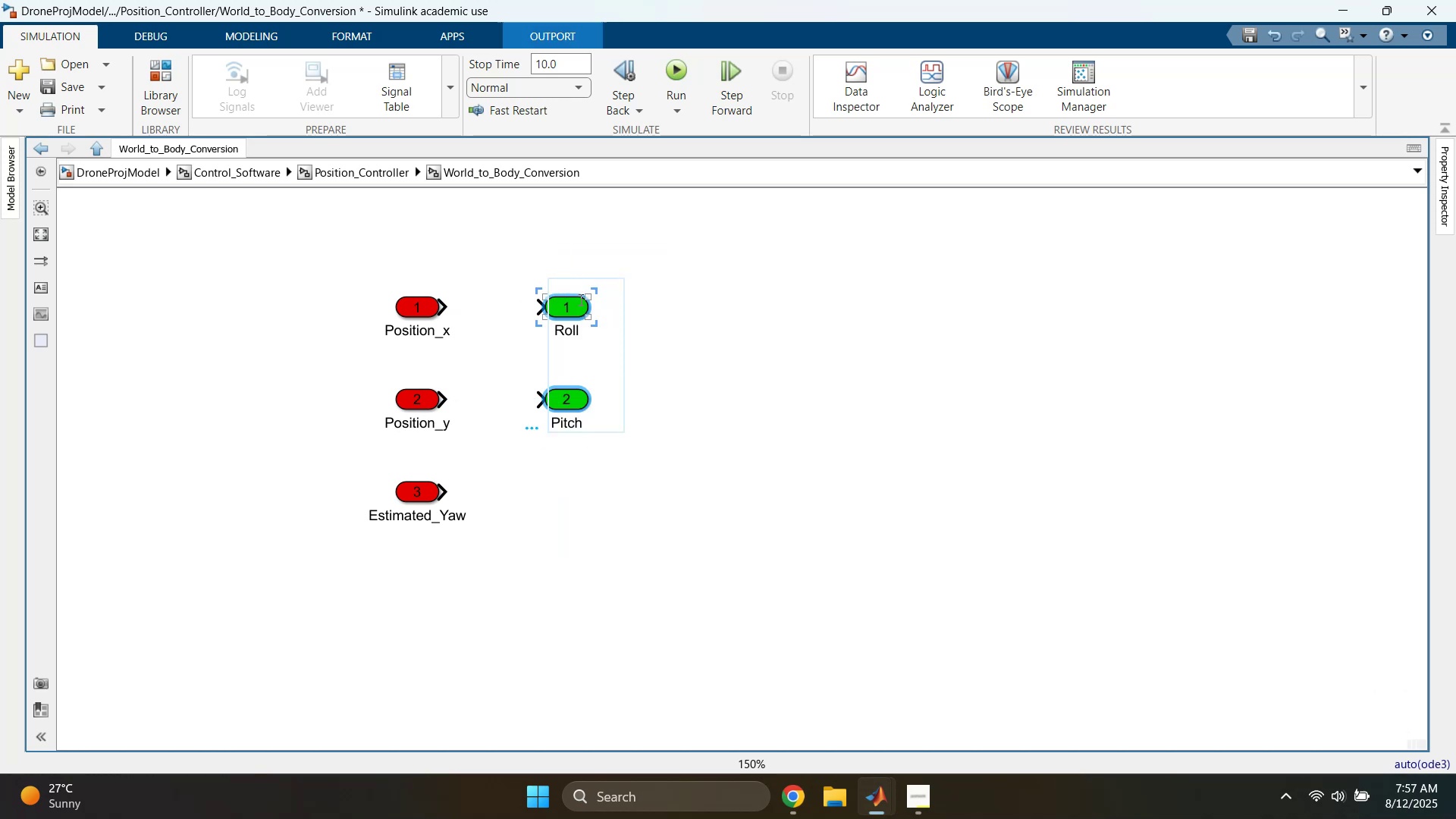 
left_click_drag(start_coordinate=[579, 299], to_coordinate=[757, 297])
 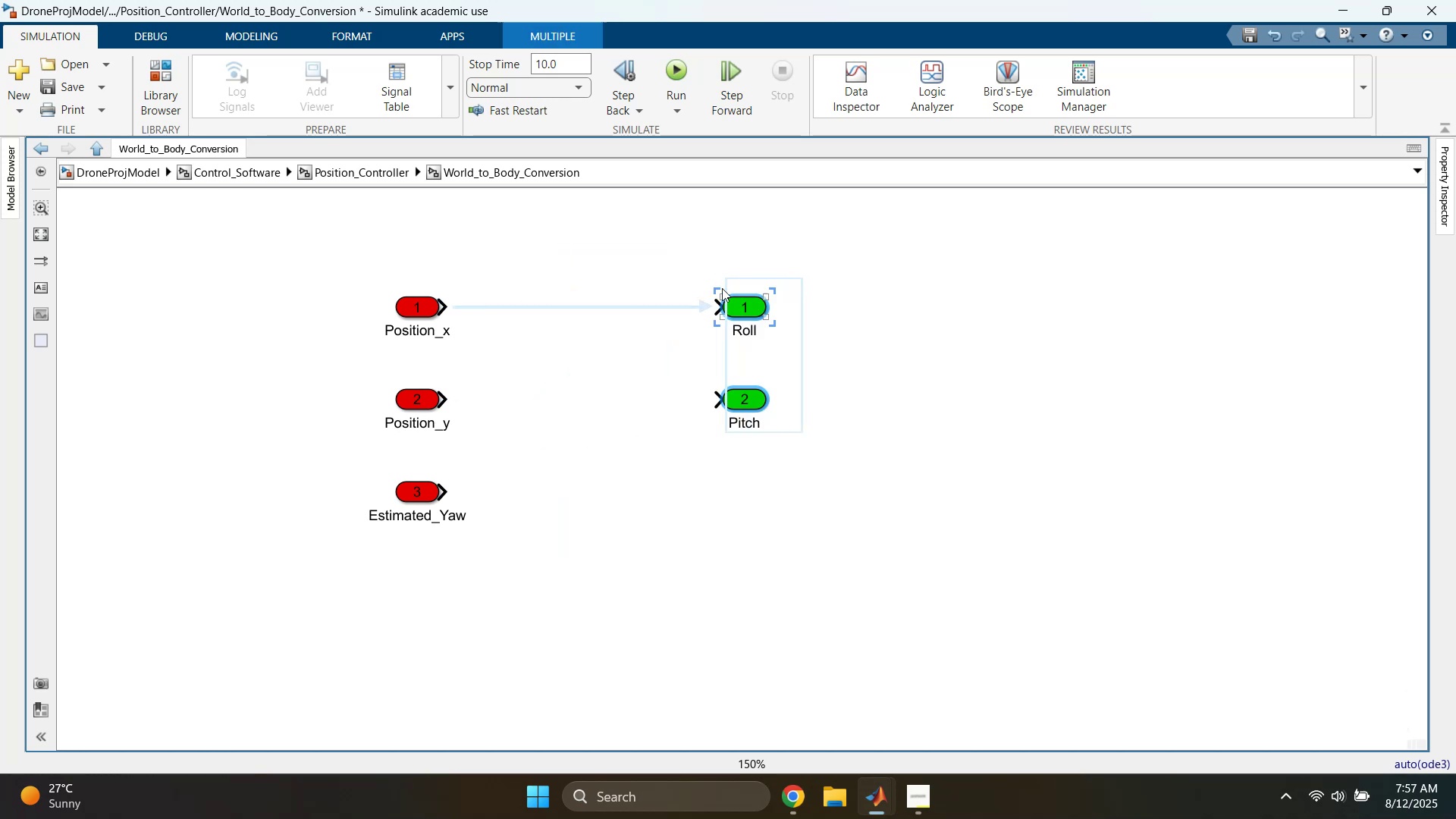 
left_click([611, 257])
 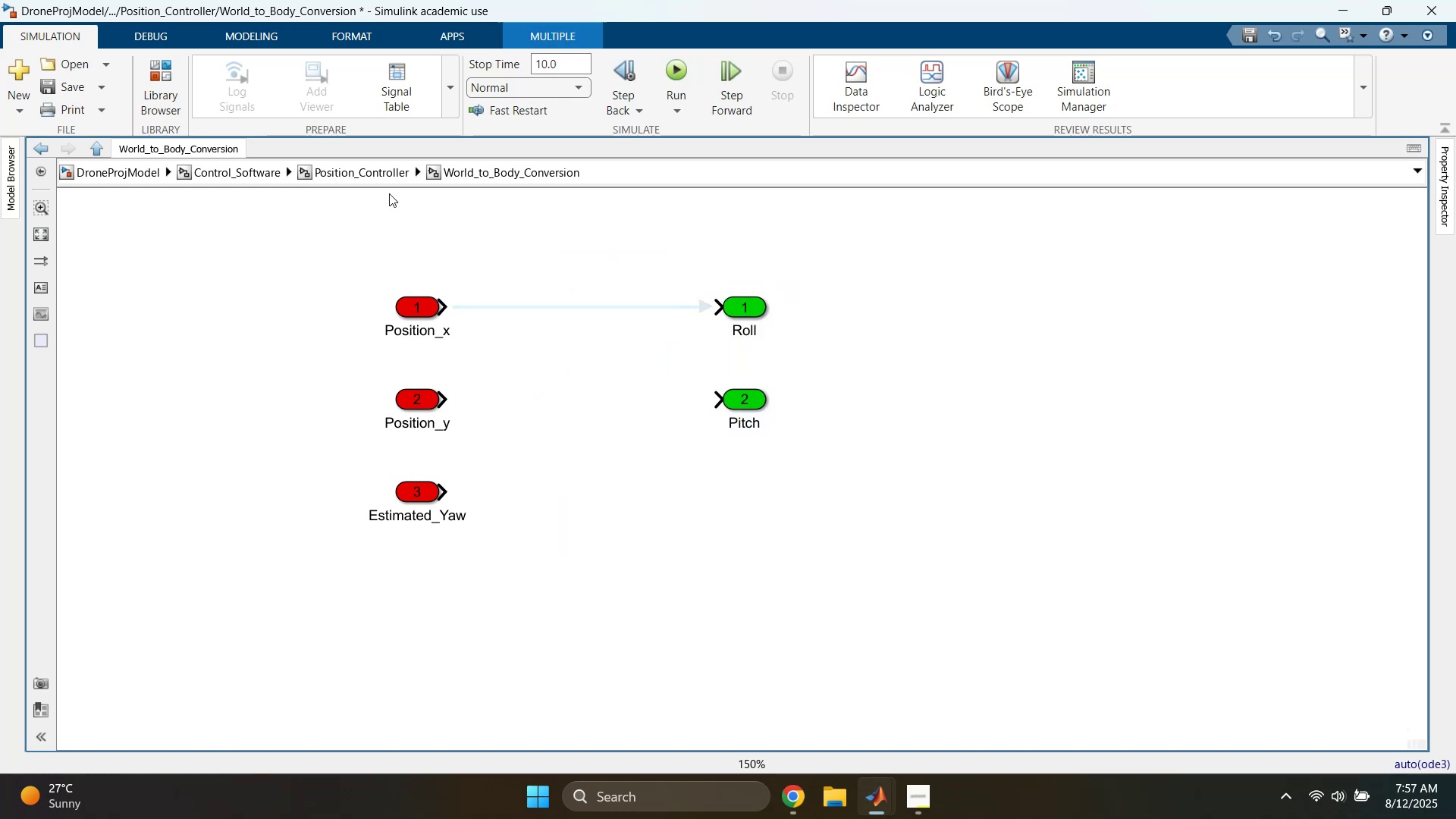 
left_click([347, 173])
 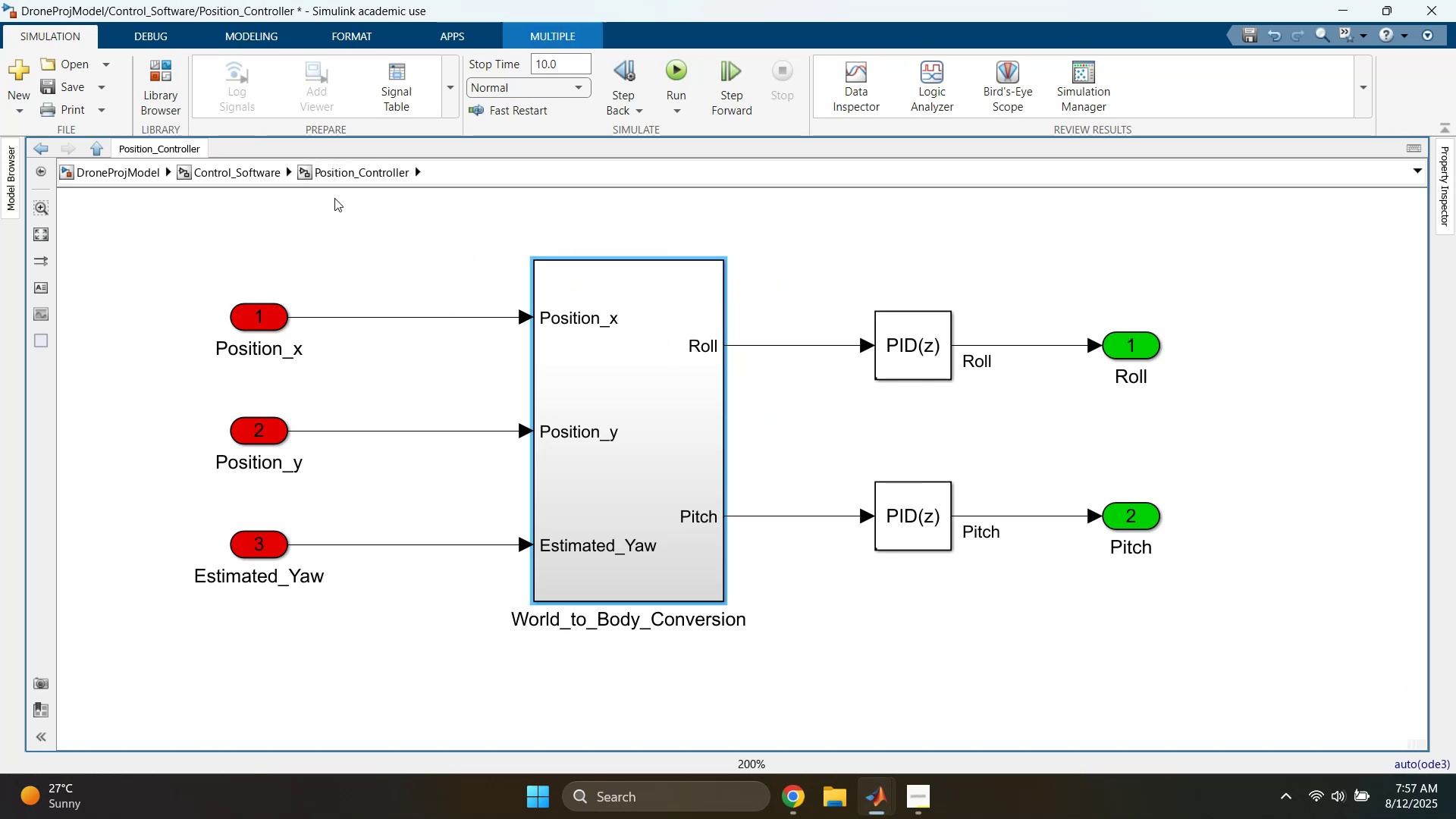 
left_click([254, 176])
 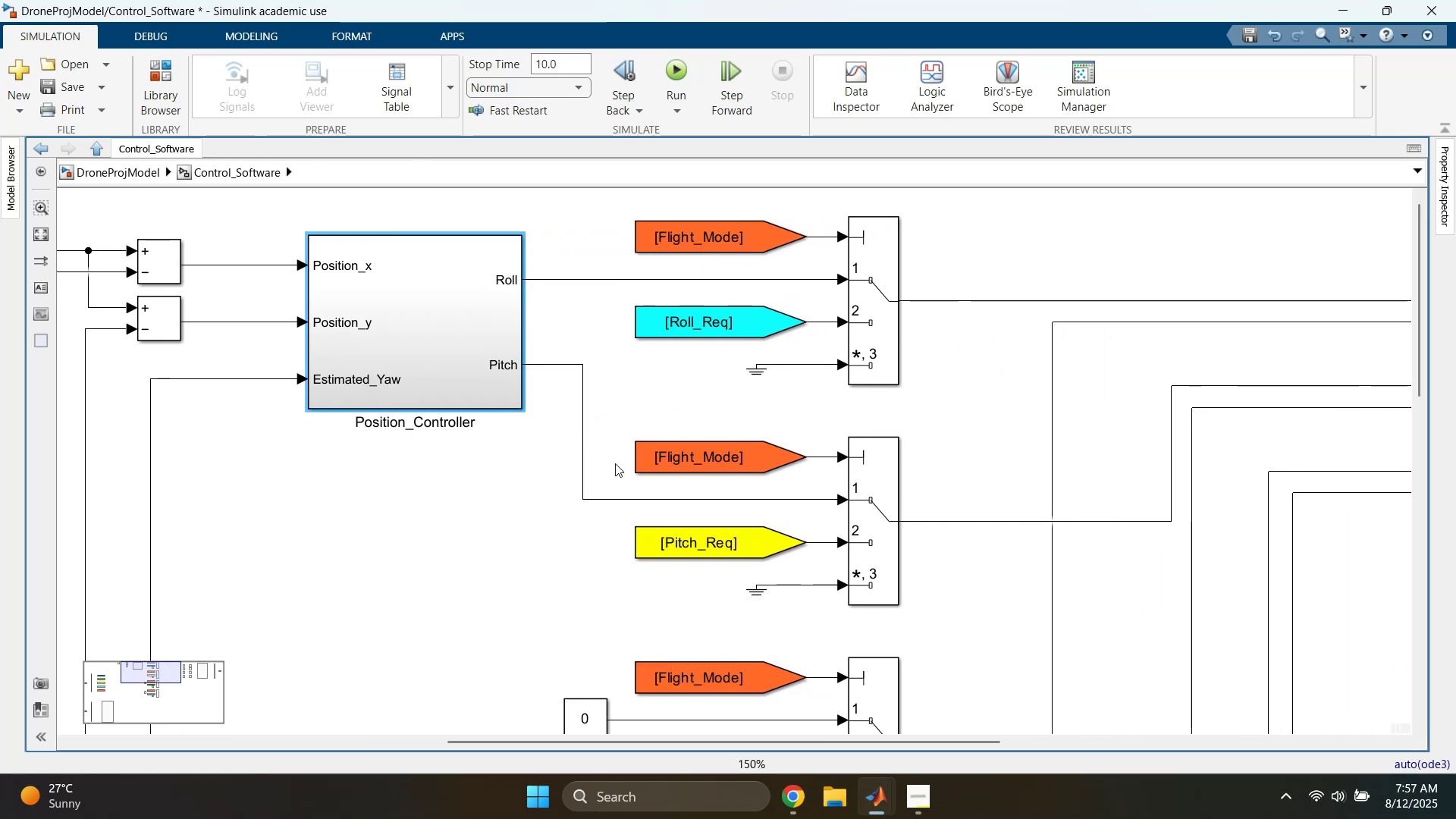 
left_click([728, 329])
 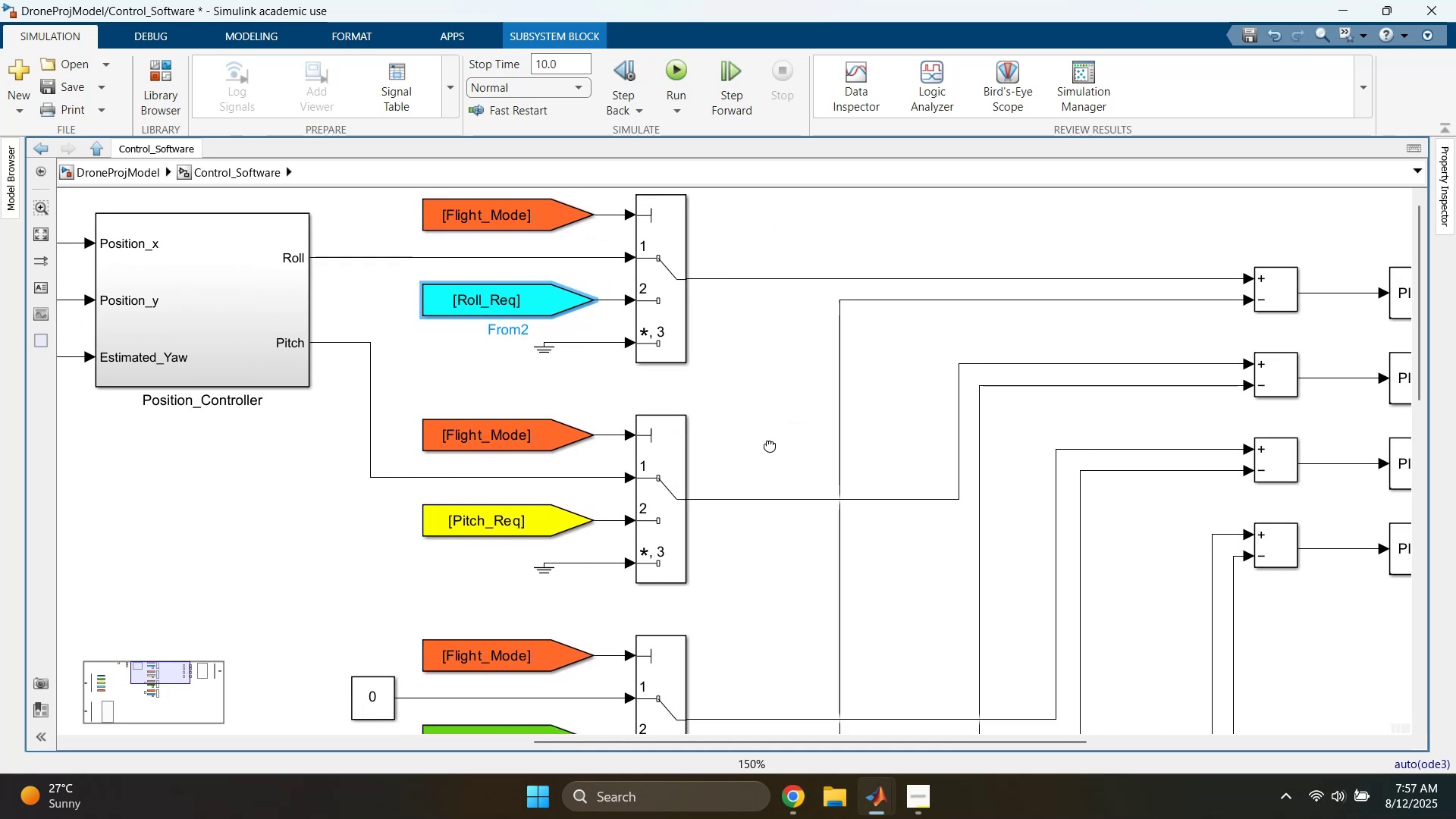 
left_click([796, 413])
 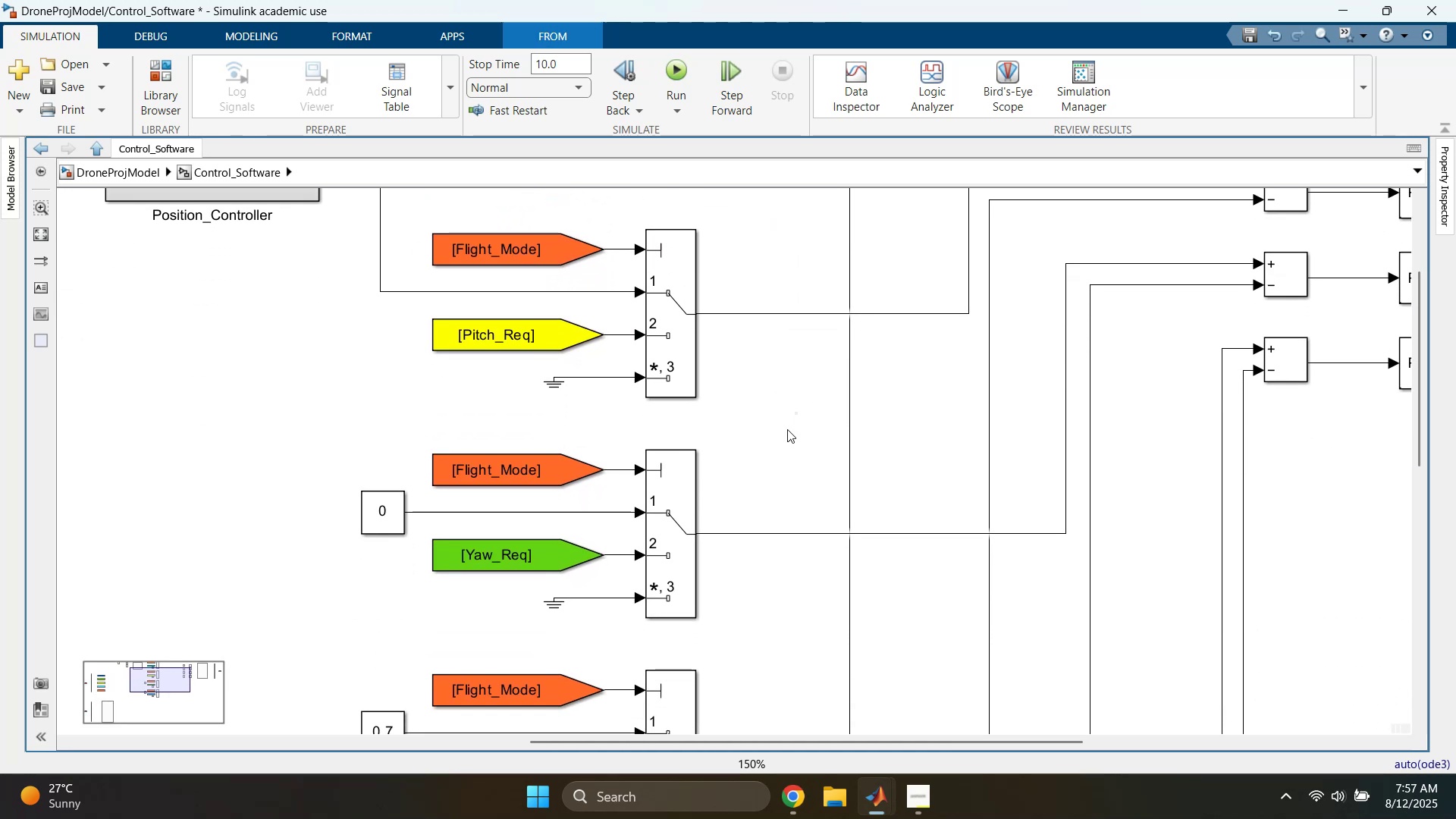 
scroll: coordinate [413, 493], scroll_direction: down, amount: 6.0
 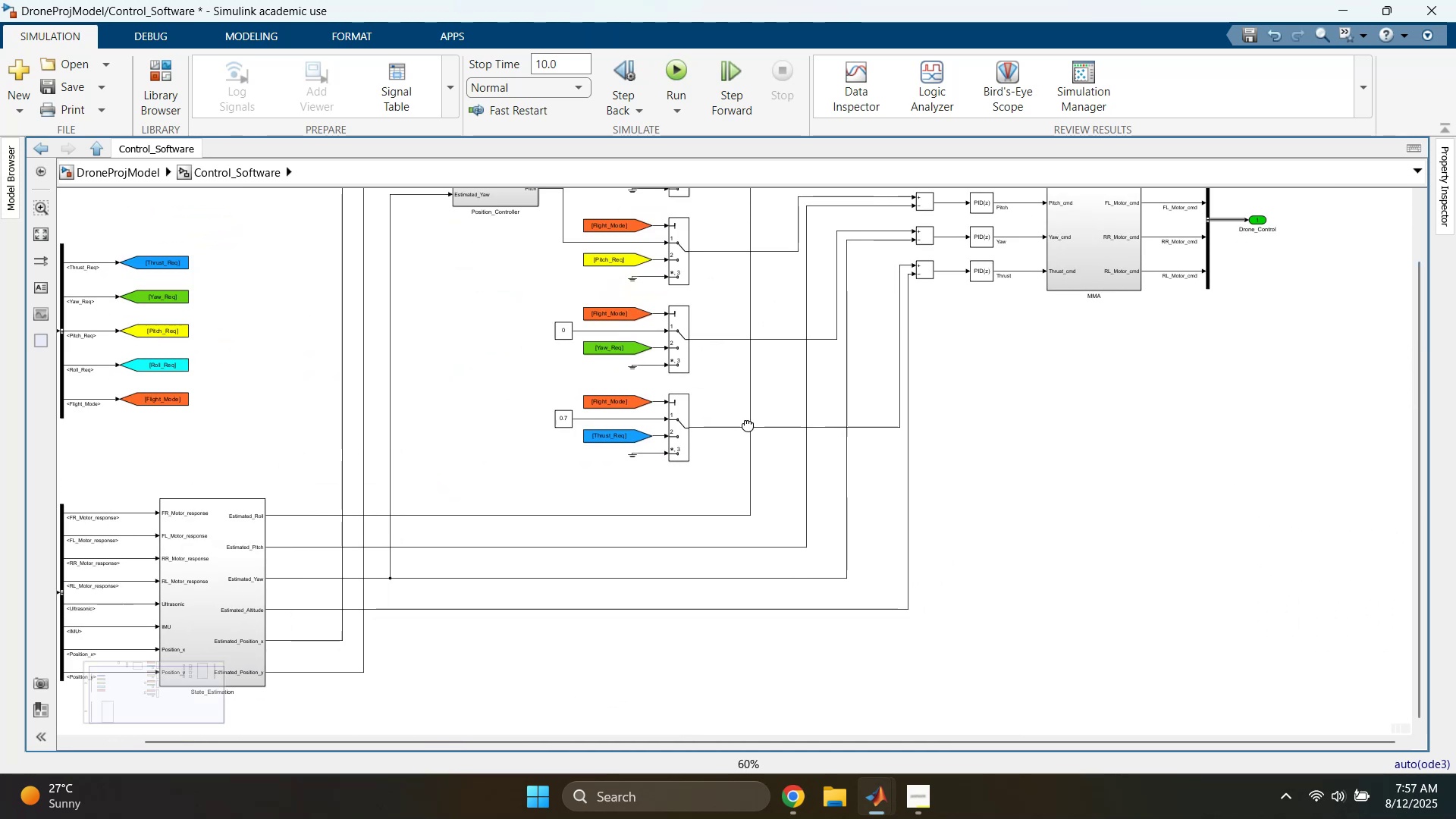 
scroll: coordinate [978, 410], scroll_direction: up, amount: 4.0
 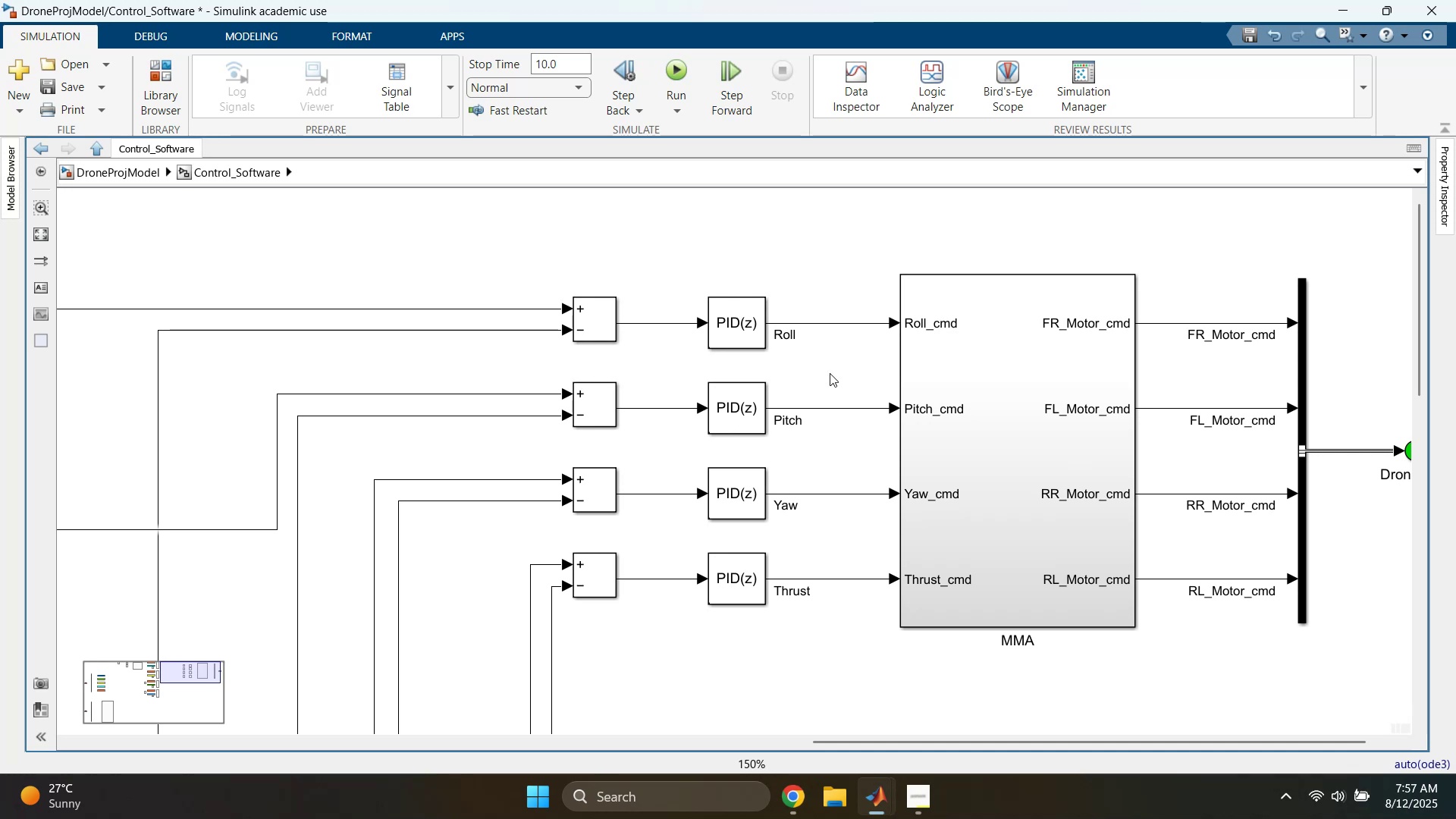 
scroll: coordinate [826, 377], scroll_direction: down, amount: 4.0
 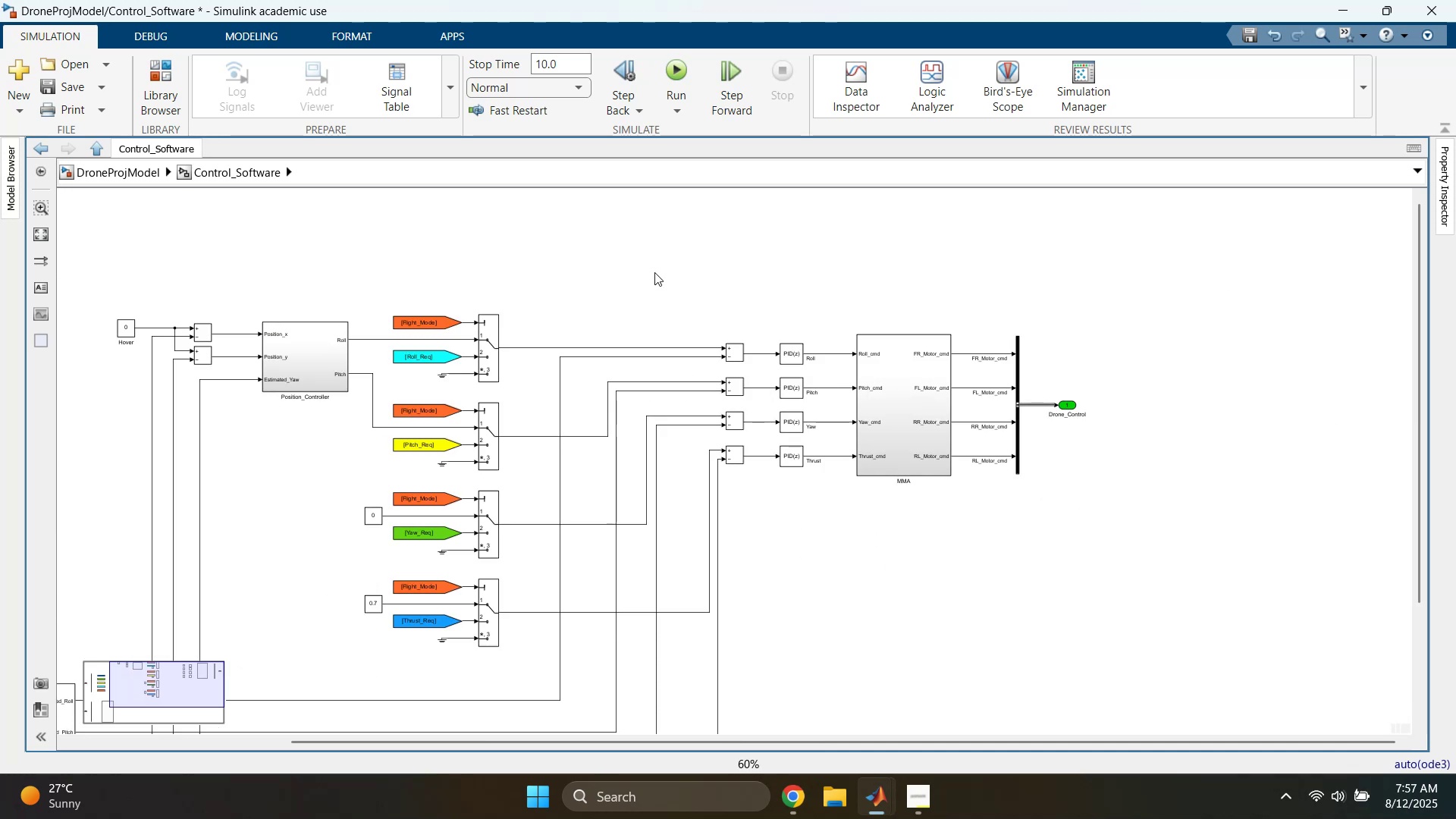 
double_click([654, 272])
 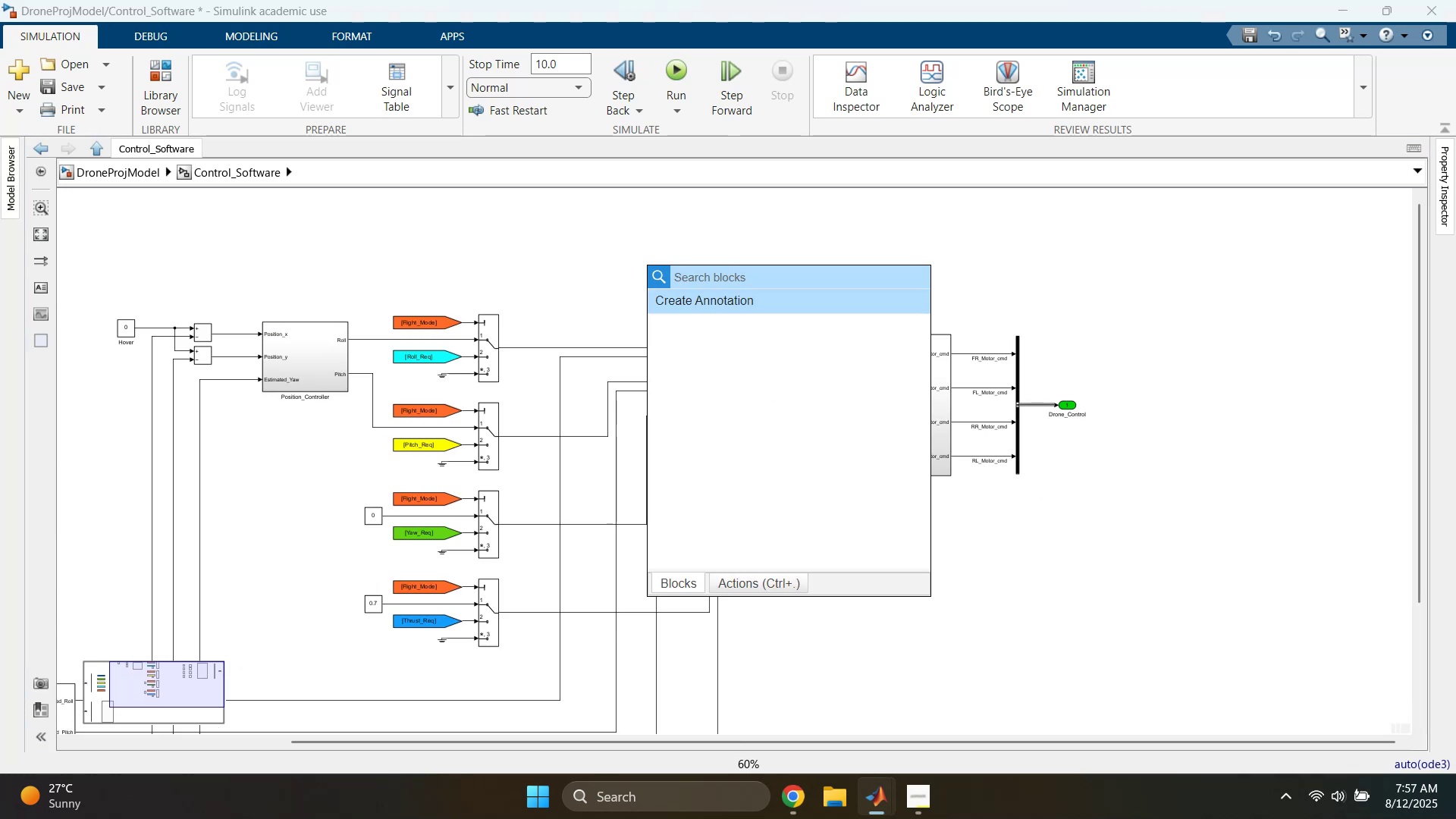 
type(kal)
 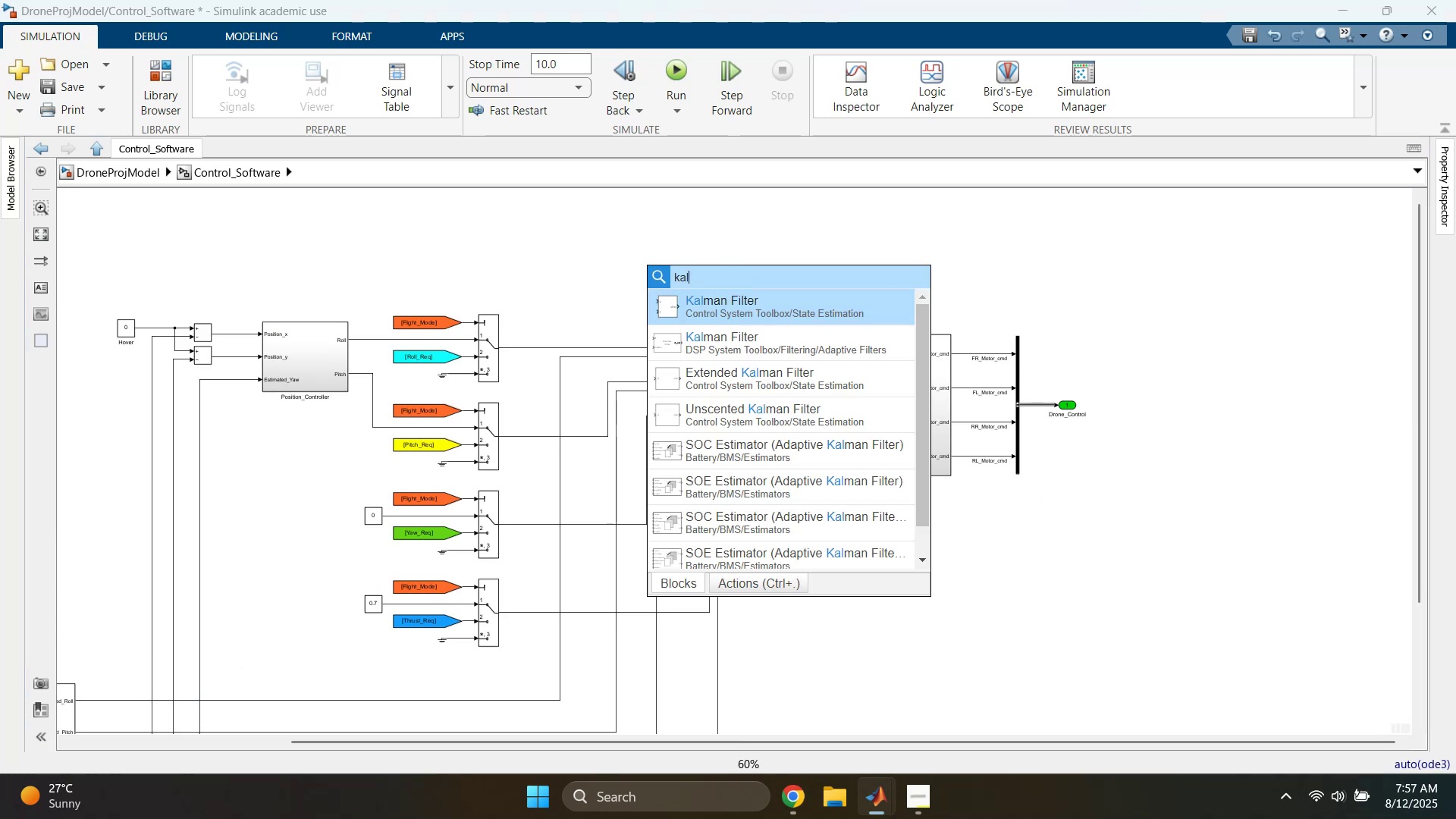 
key(Enter)
 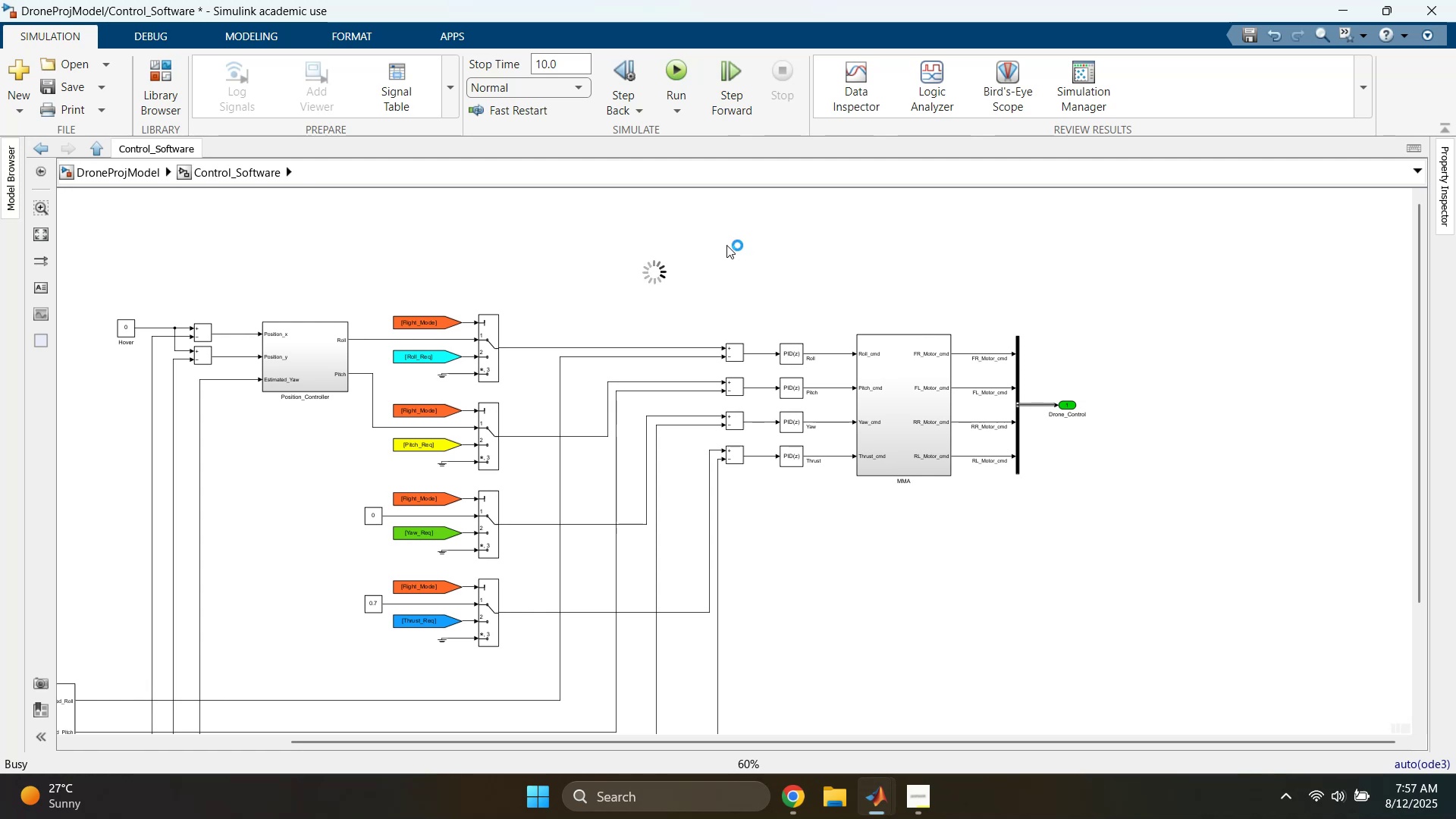 
wait(6.11)
 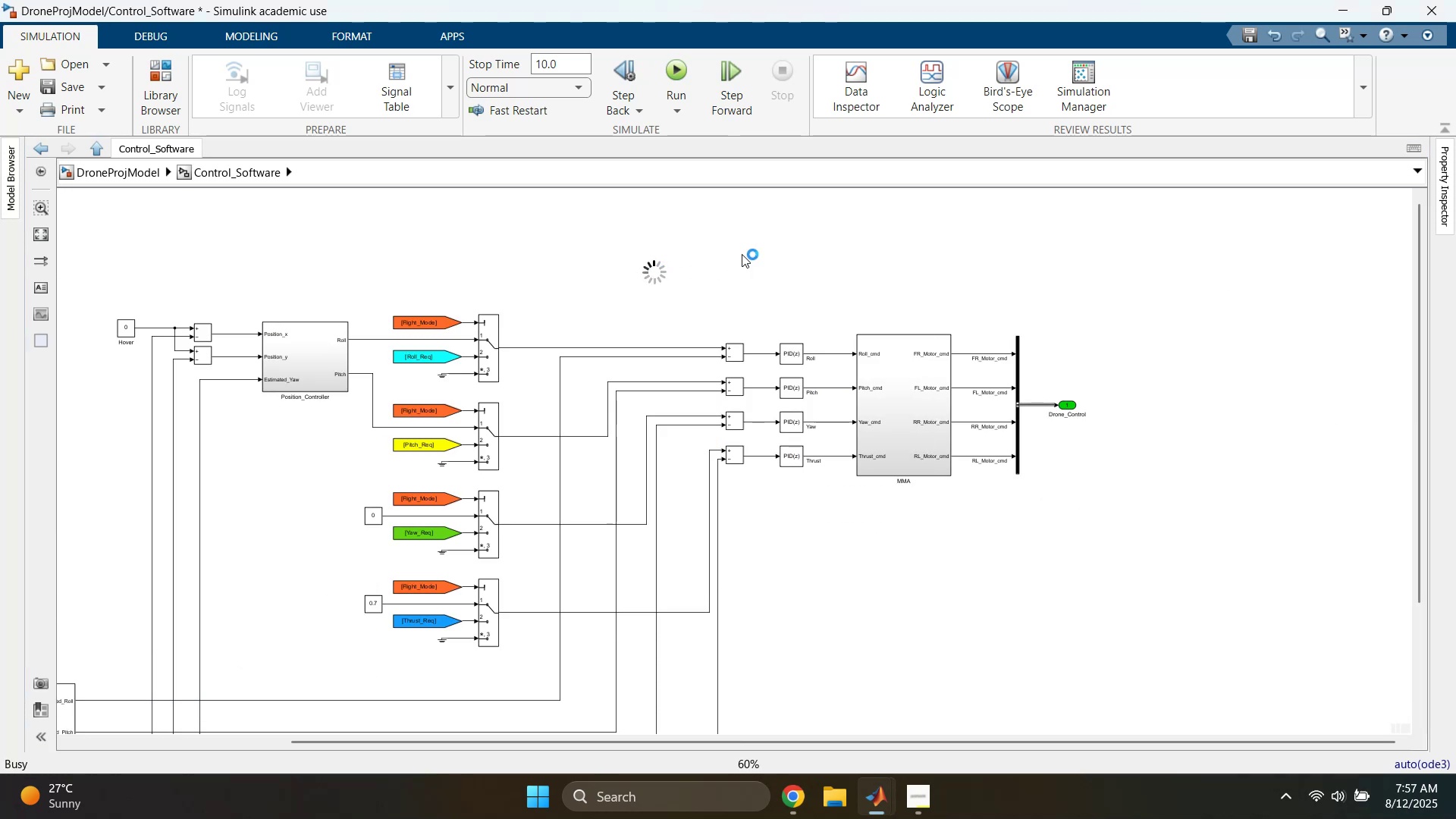 
scroll: coordinate [695, 281], scroll_direction: up, amount: 5.0
 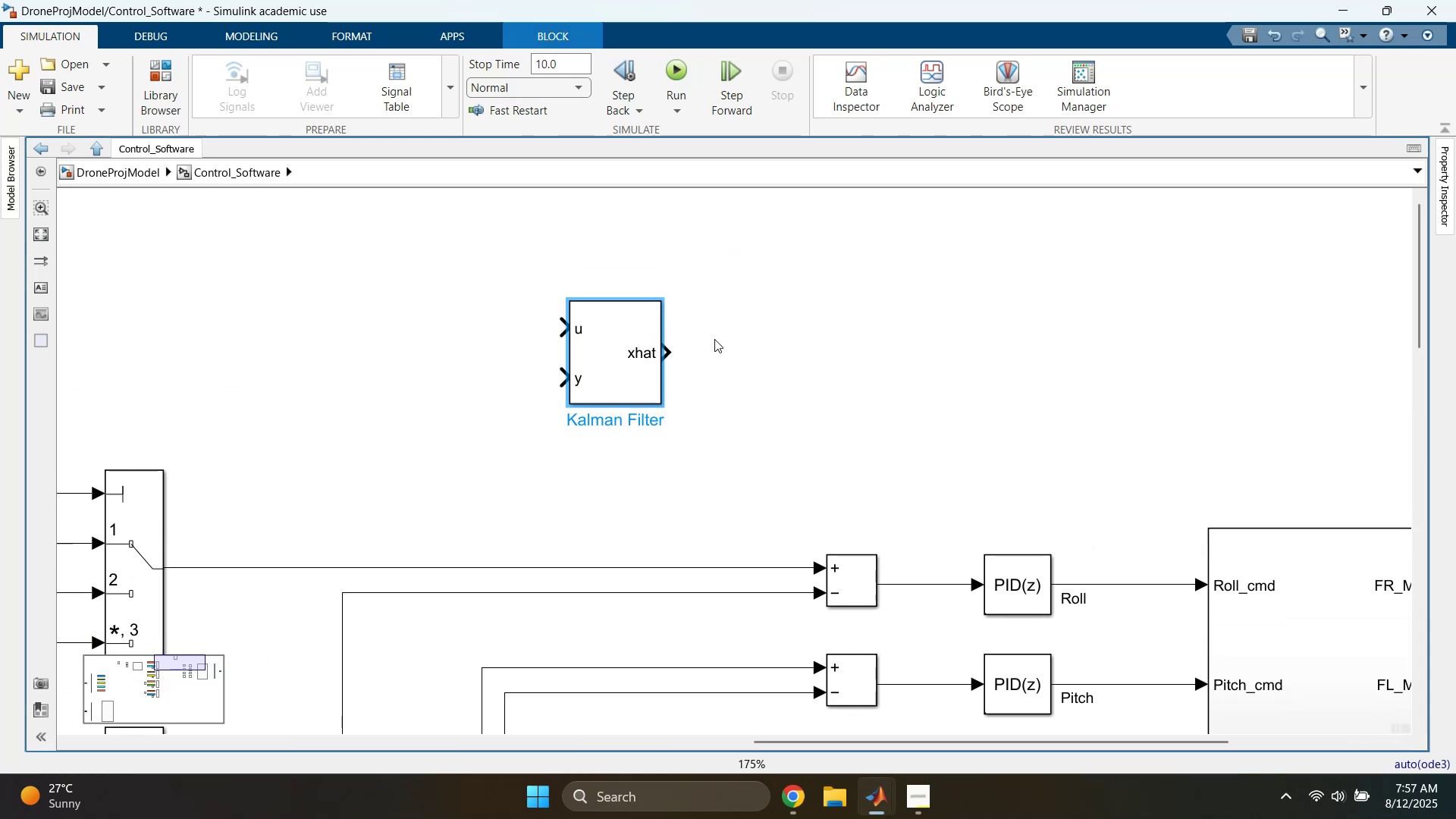 
left_click_drag(start_coordinate=[595, 360], to_coordinate=[592, 318])
 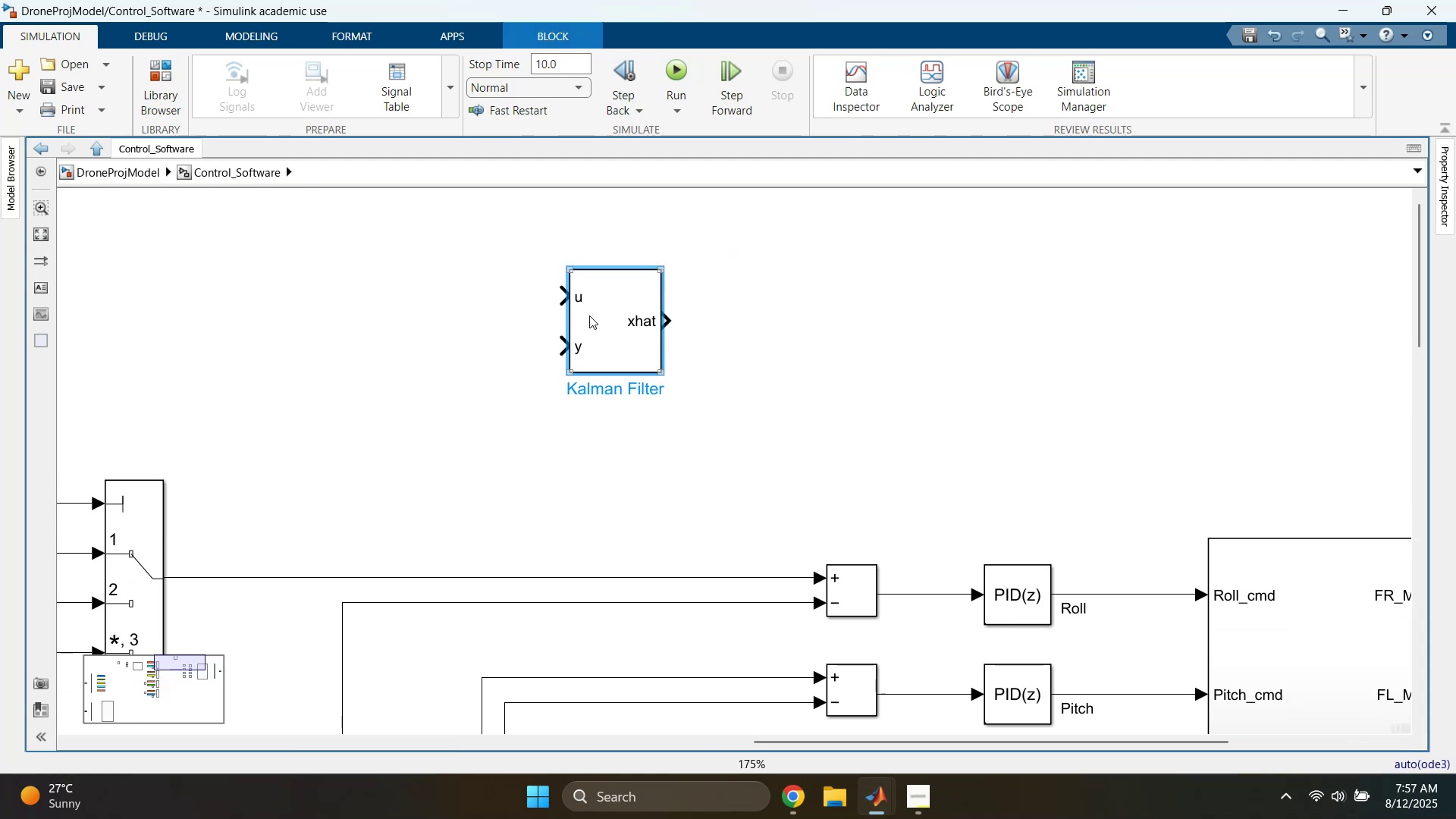 
double_click([589, 315])
 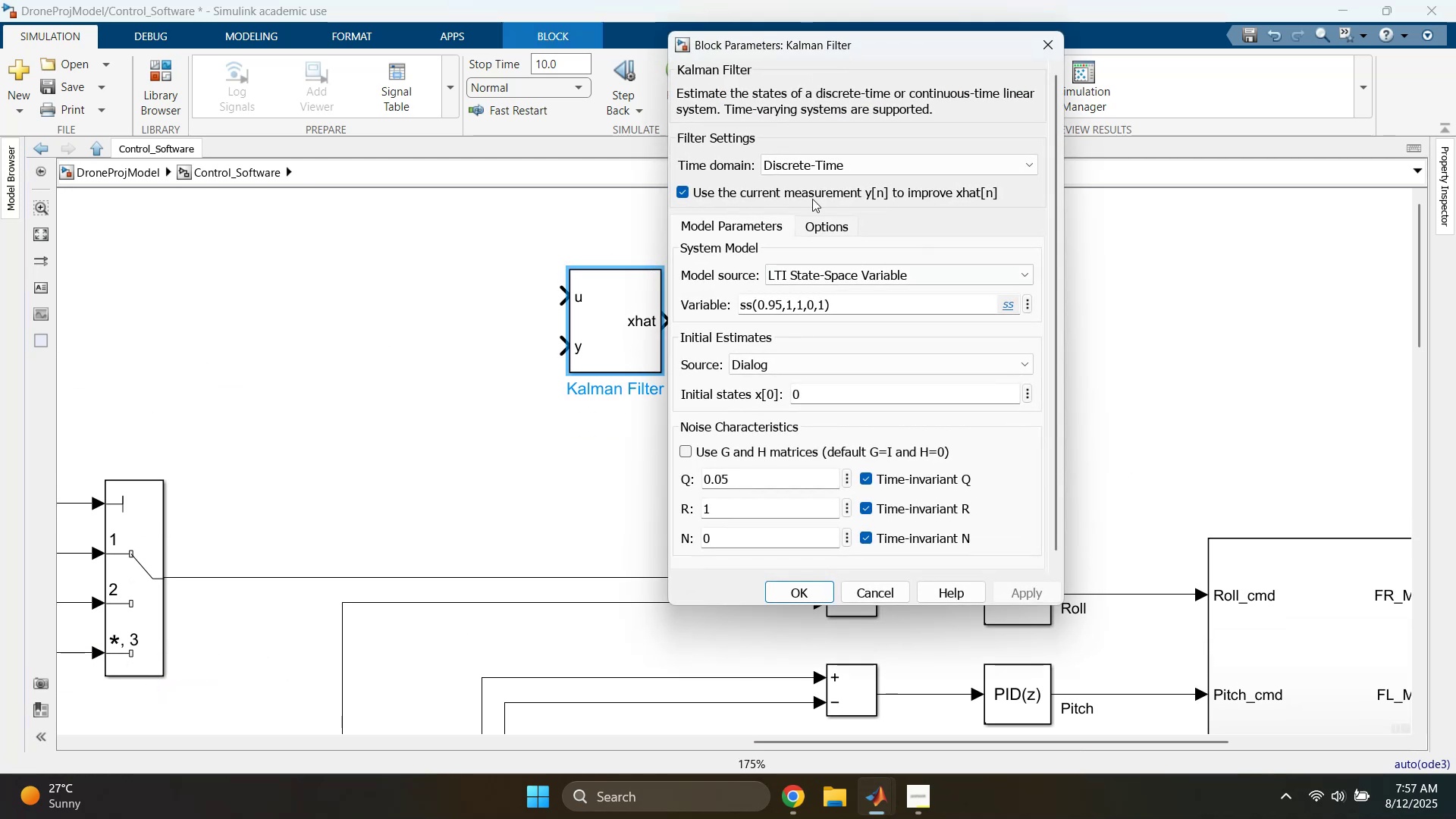 
left_click_drag(start_coordinate=[823, 40], to_coordinate=[525, 93])
 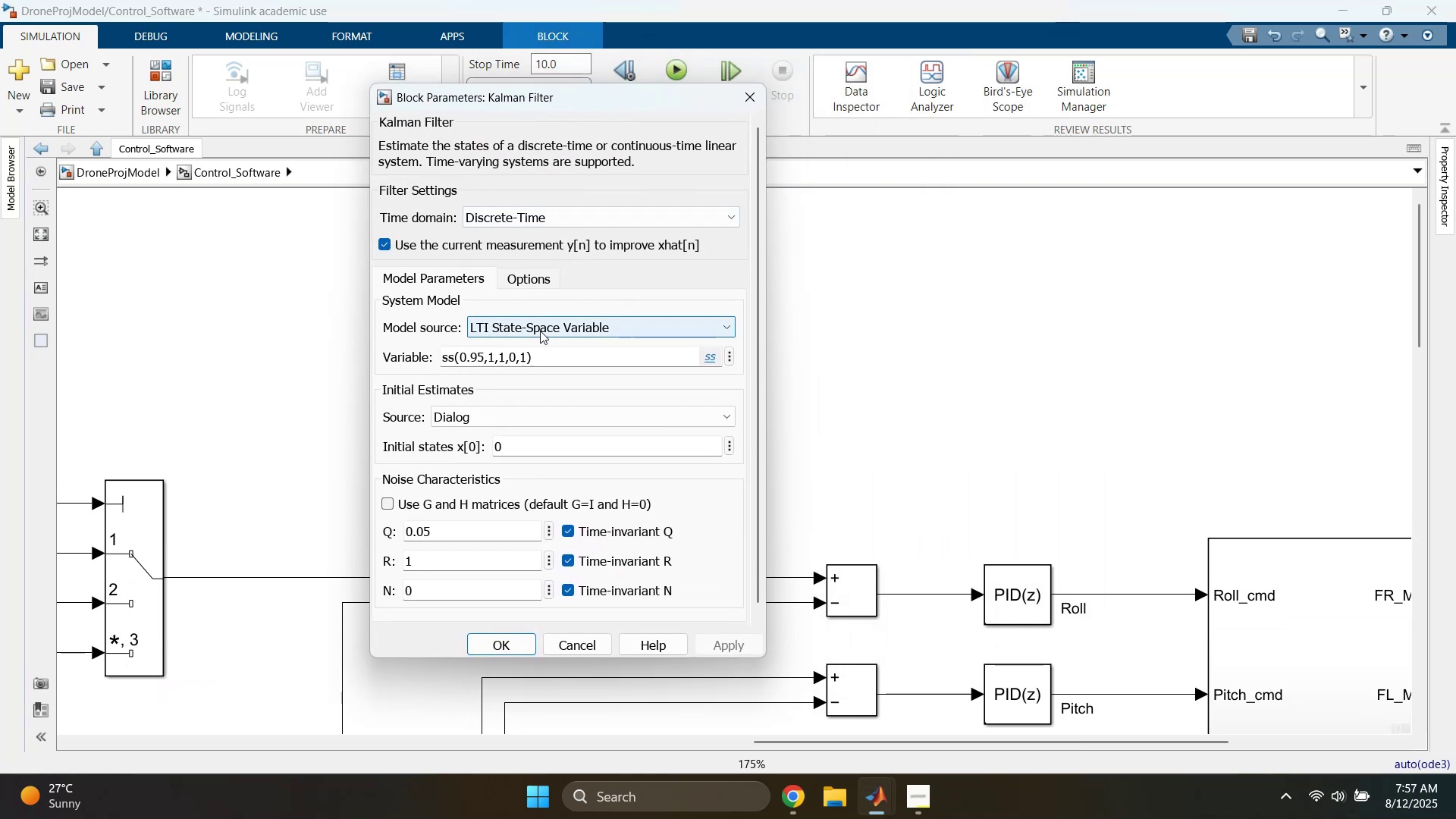 
left_click([646, 327])
 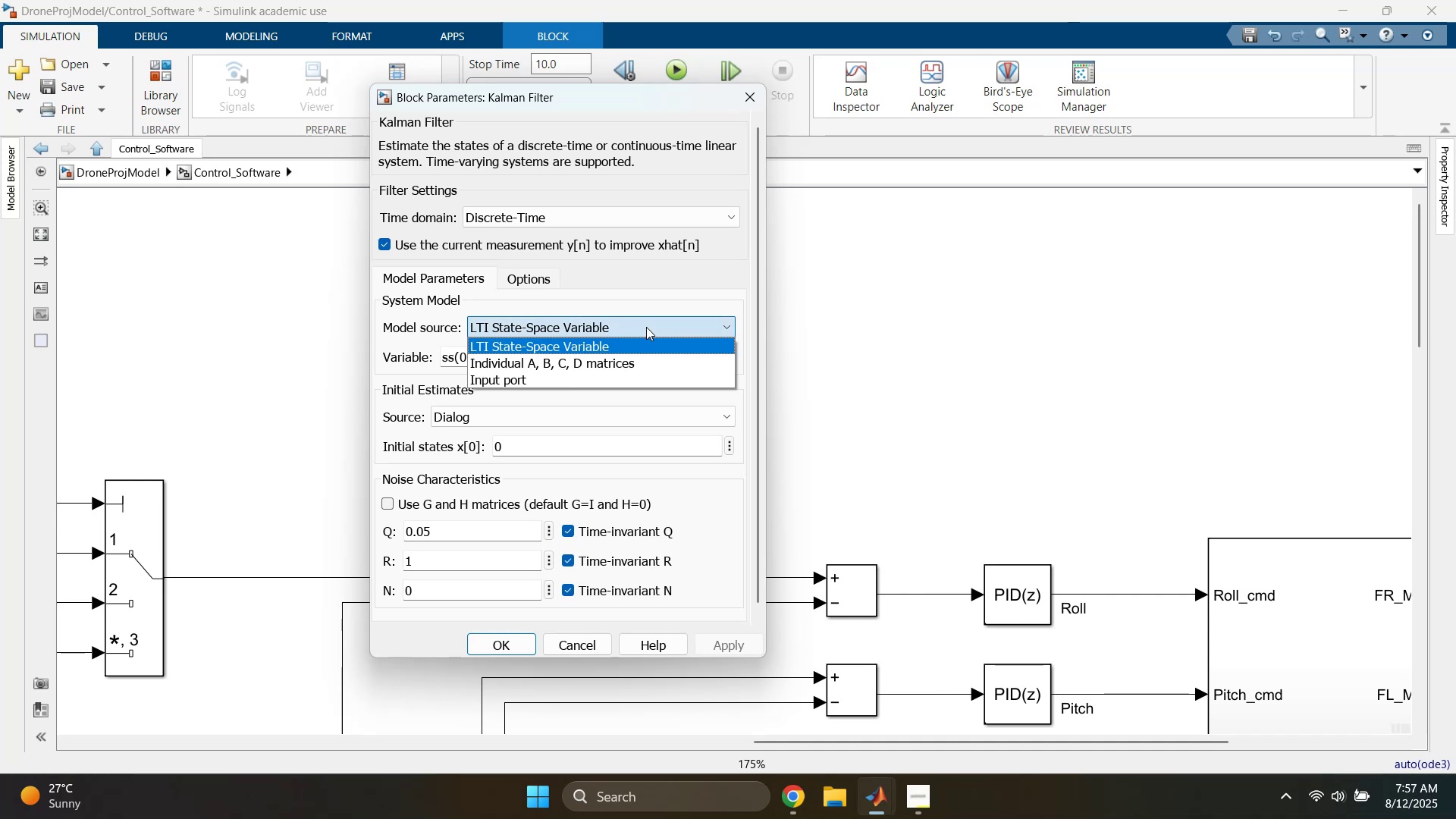 
left_click([646, 327])
 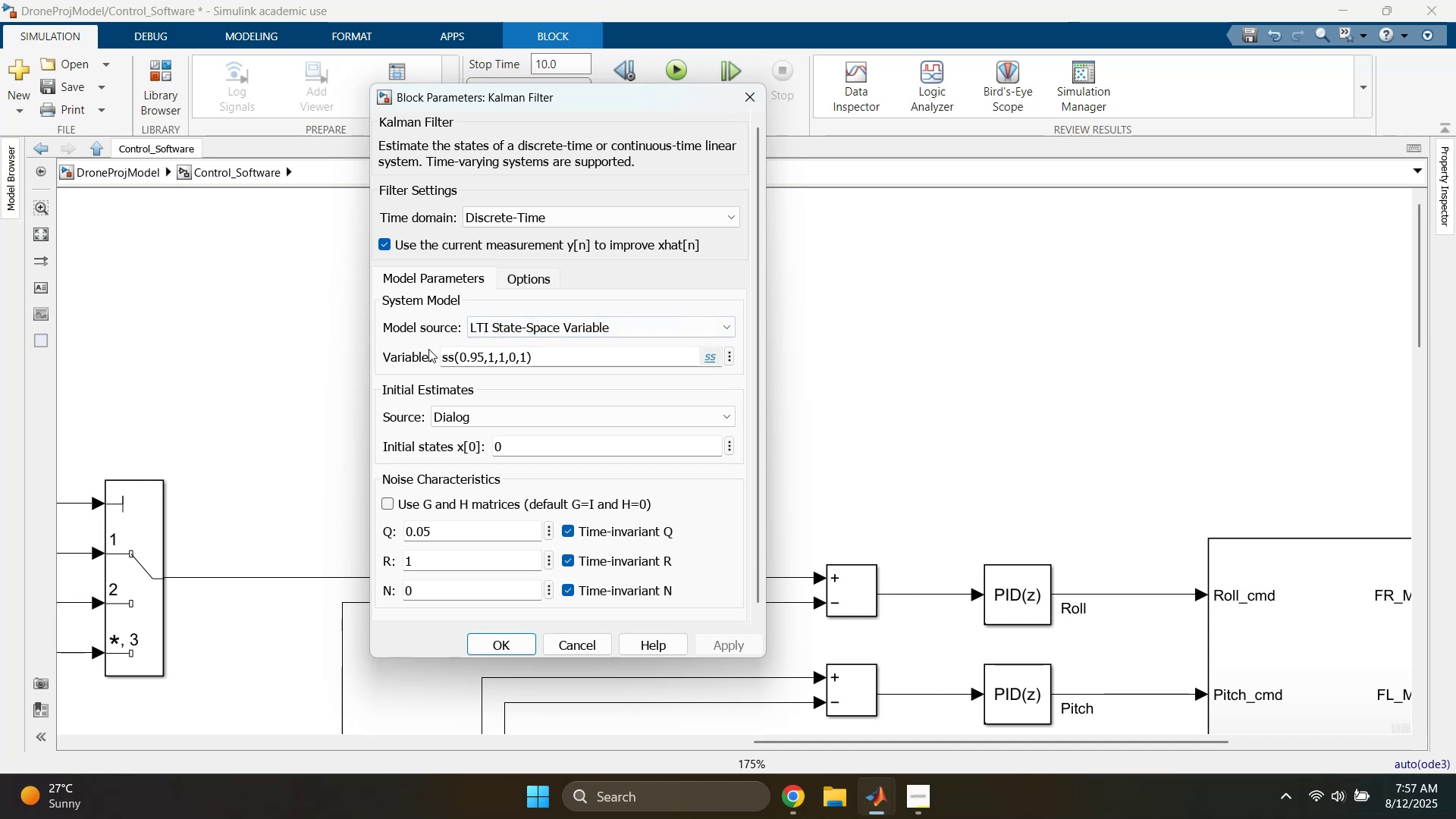 
left_click([416, 337])
 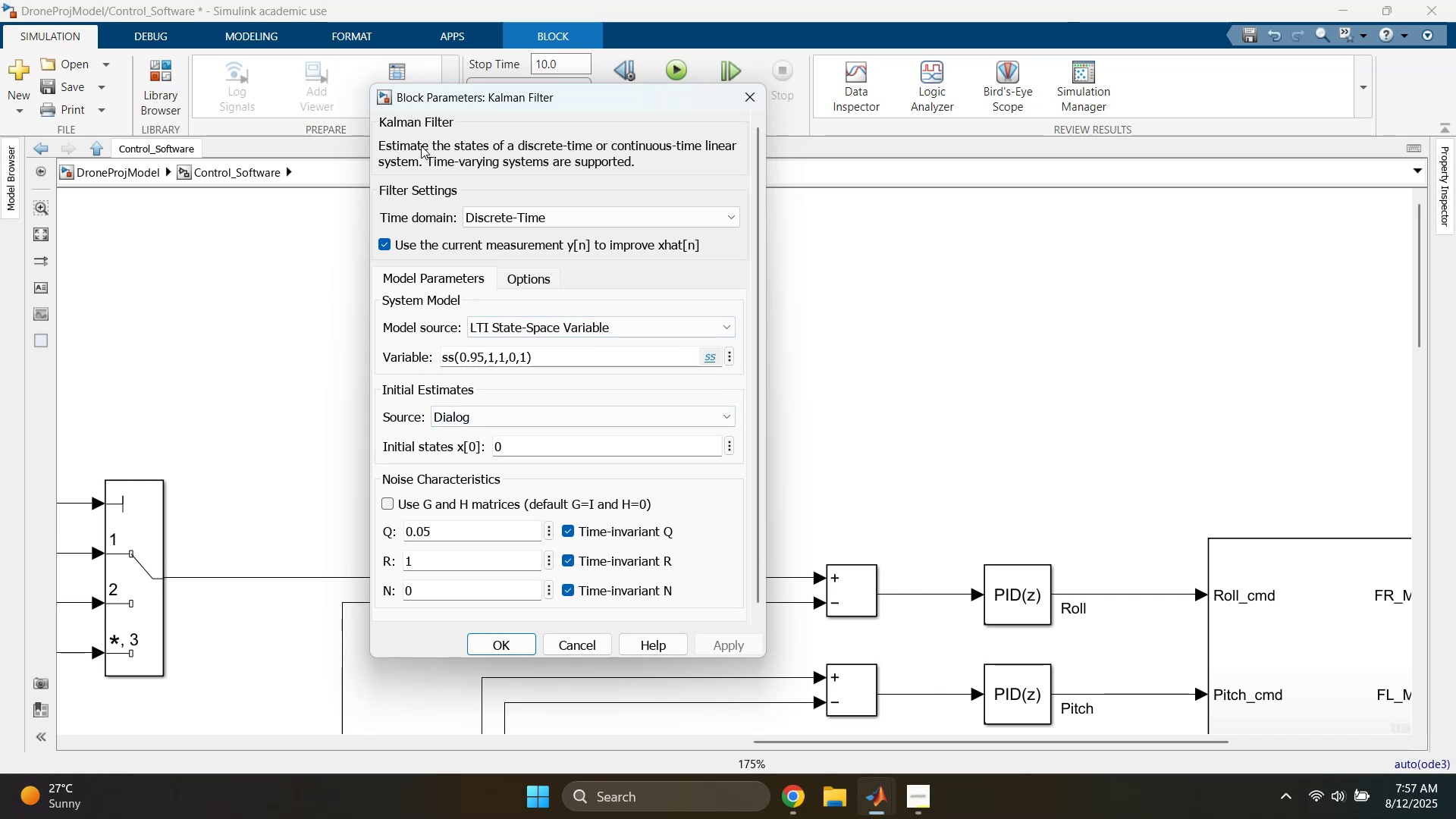 
left_click([554, 150])
 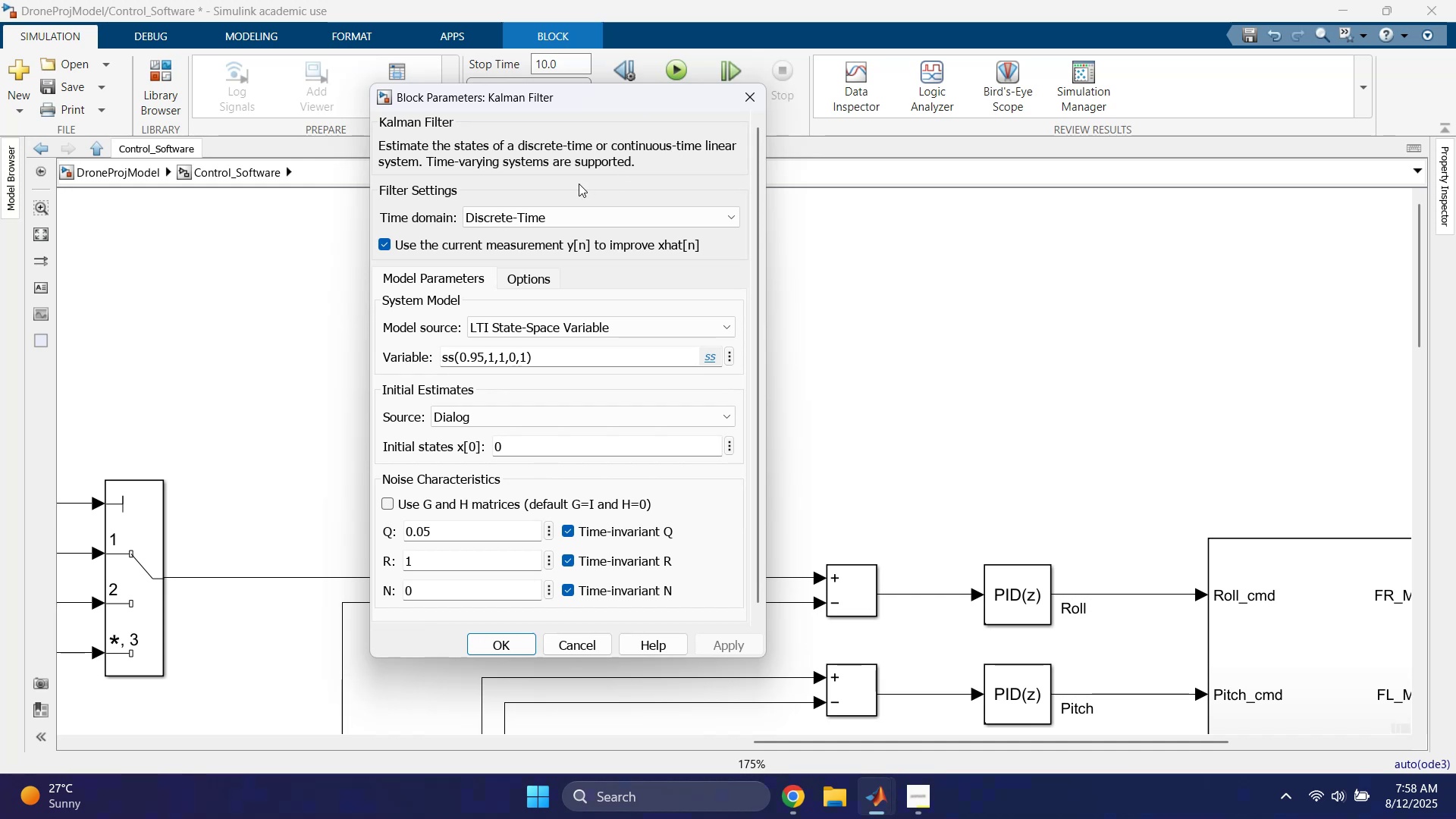 
wait(5.54)
 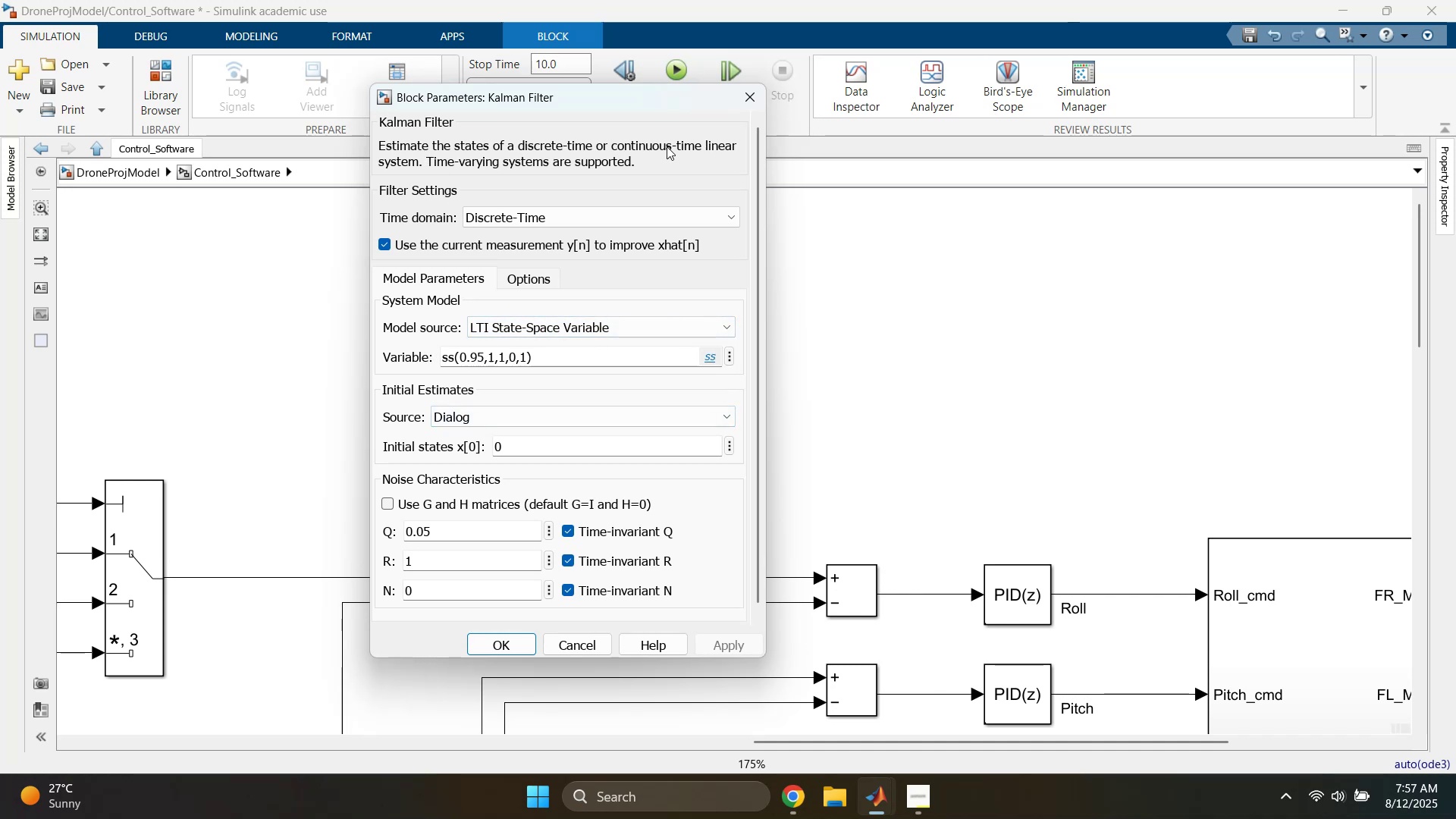 
double_click([528, 284])
 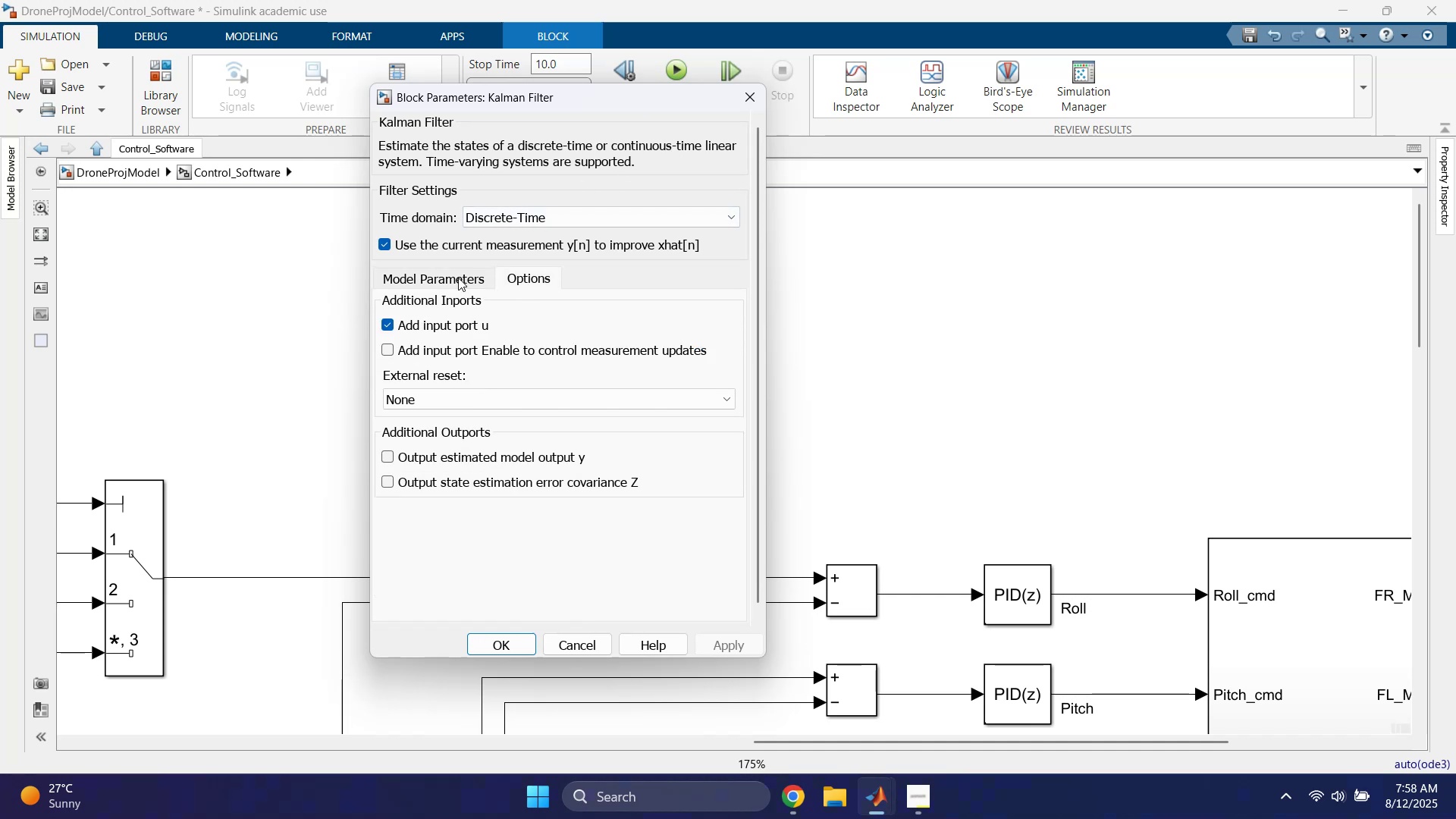 
left_click([458, 278])
 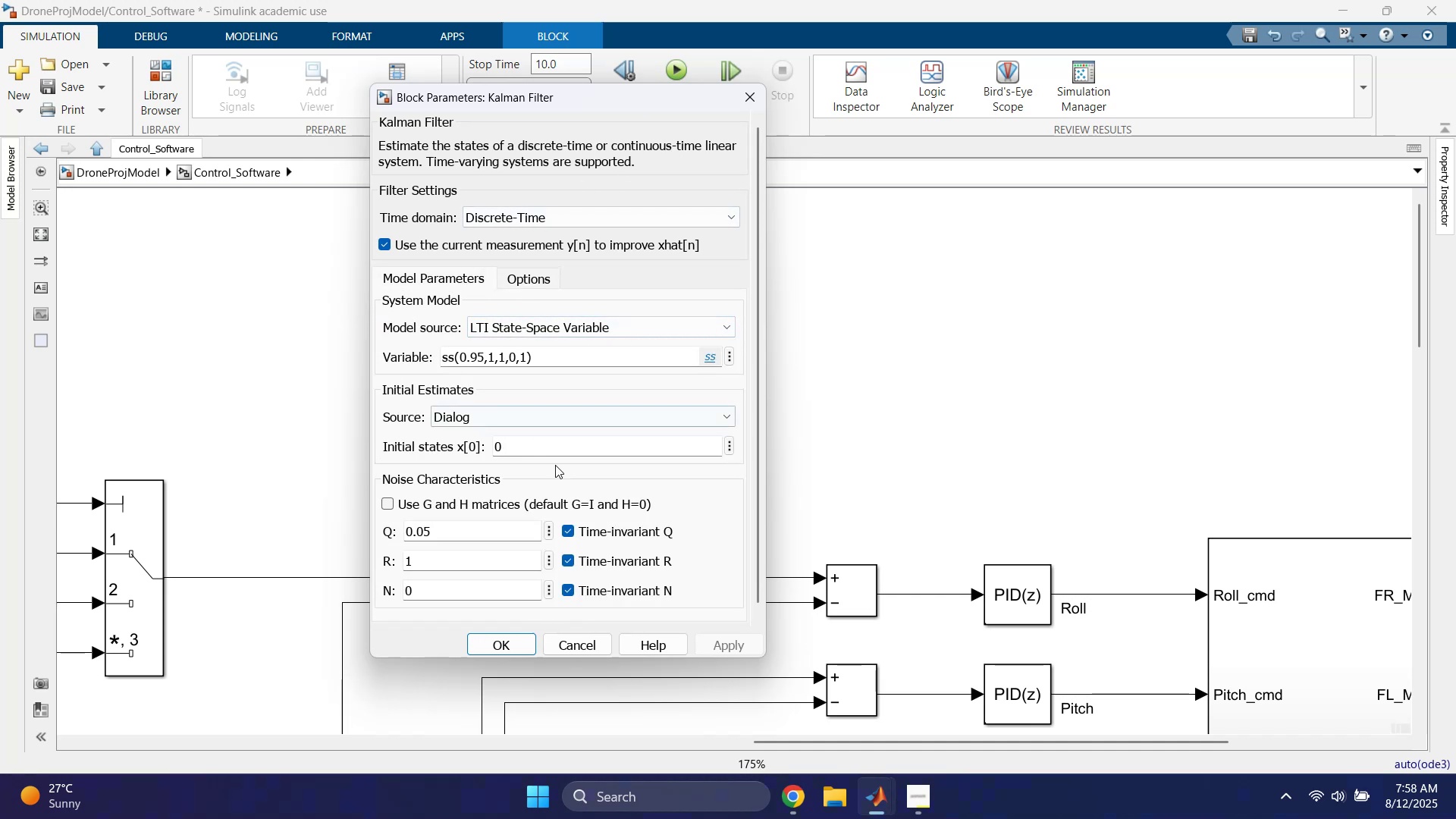 
scroll: coordinate [459, 526], scroll_direction: down, amount: 3.0
 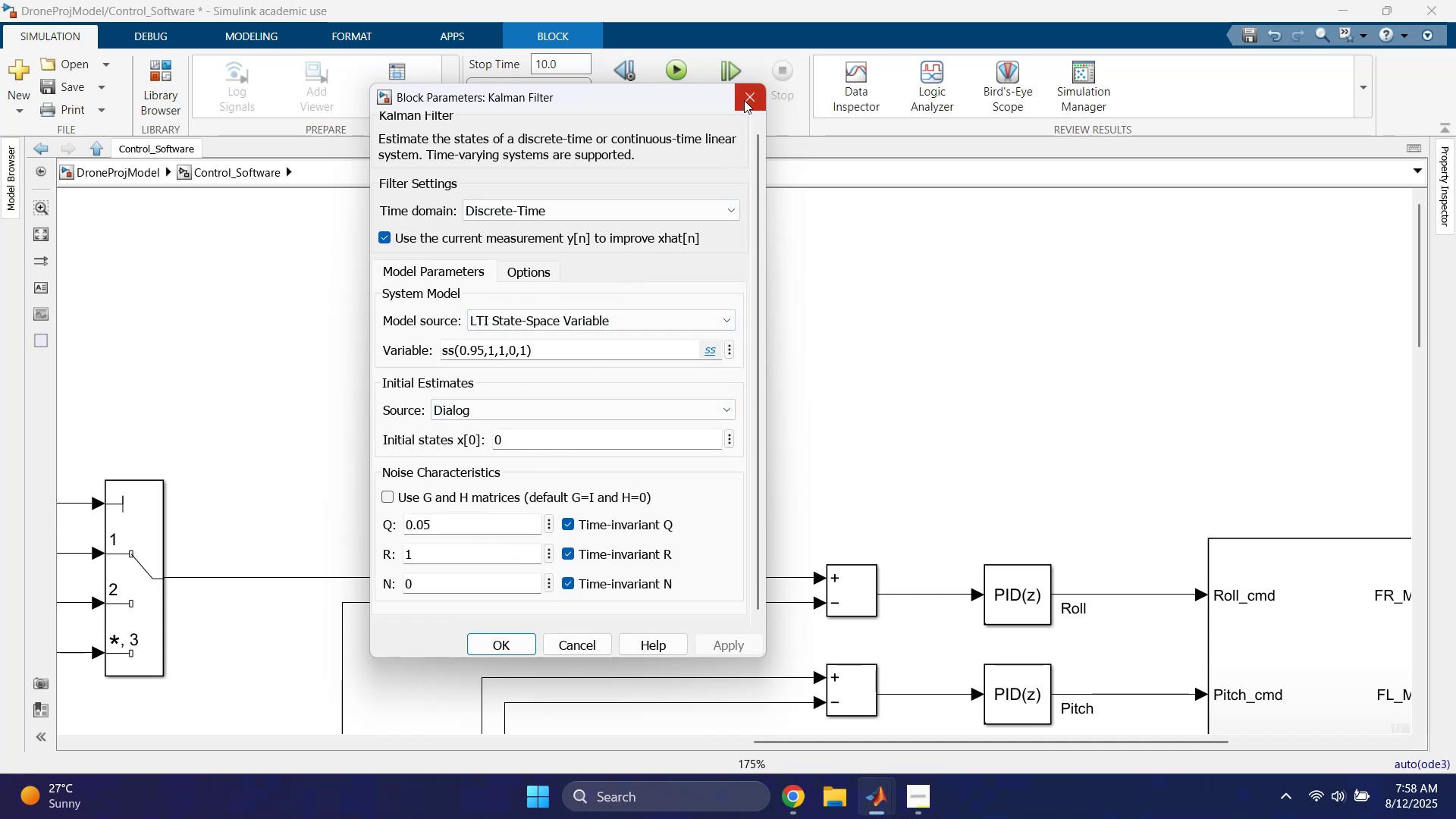 
left_click([744, 100])
 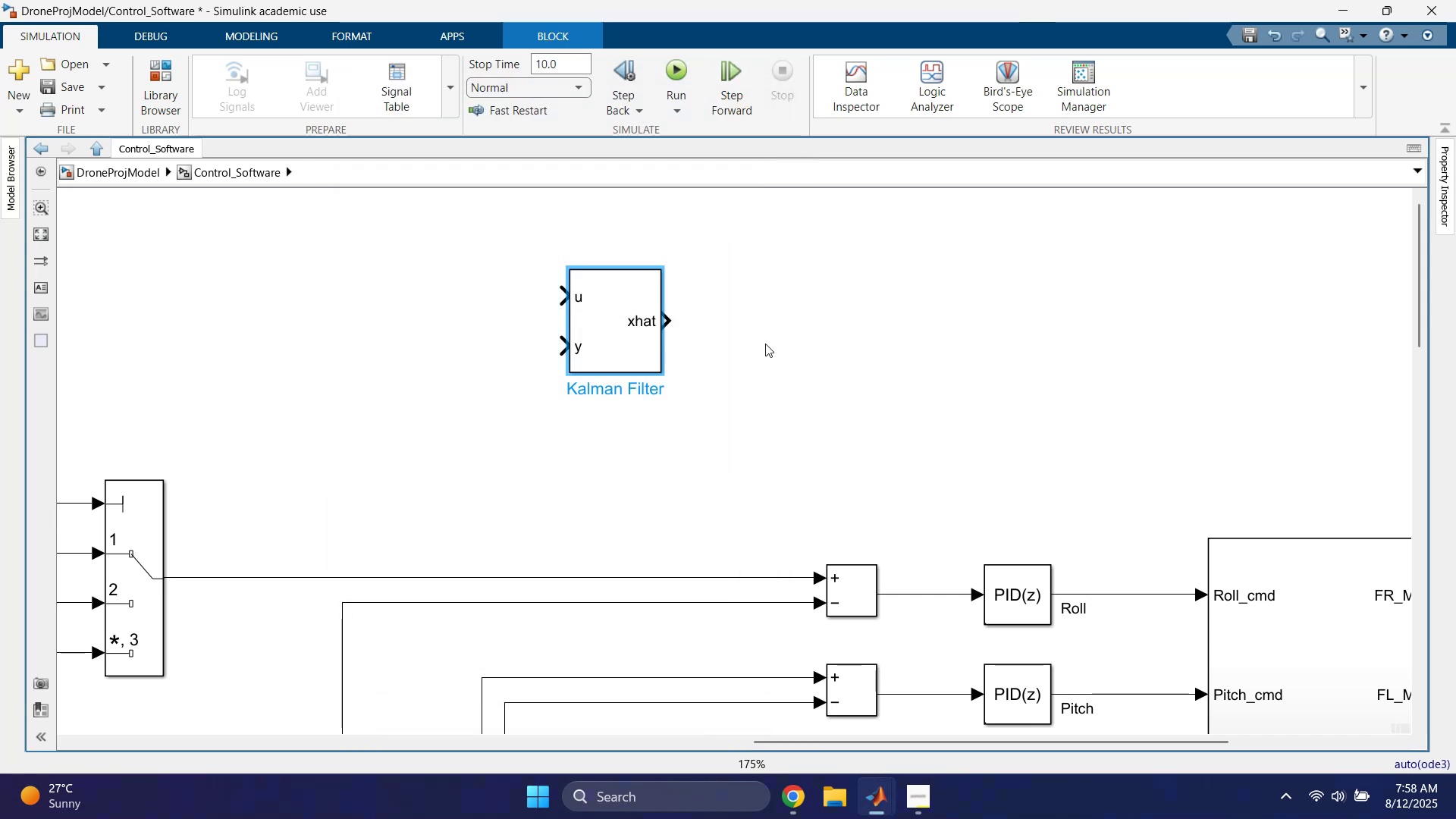 
left_click_drag(start_coordinate=[758, 261], to_coordinate=[573, 389])
 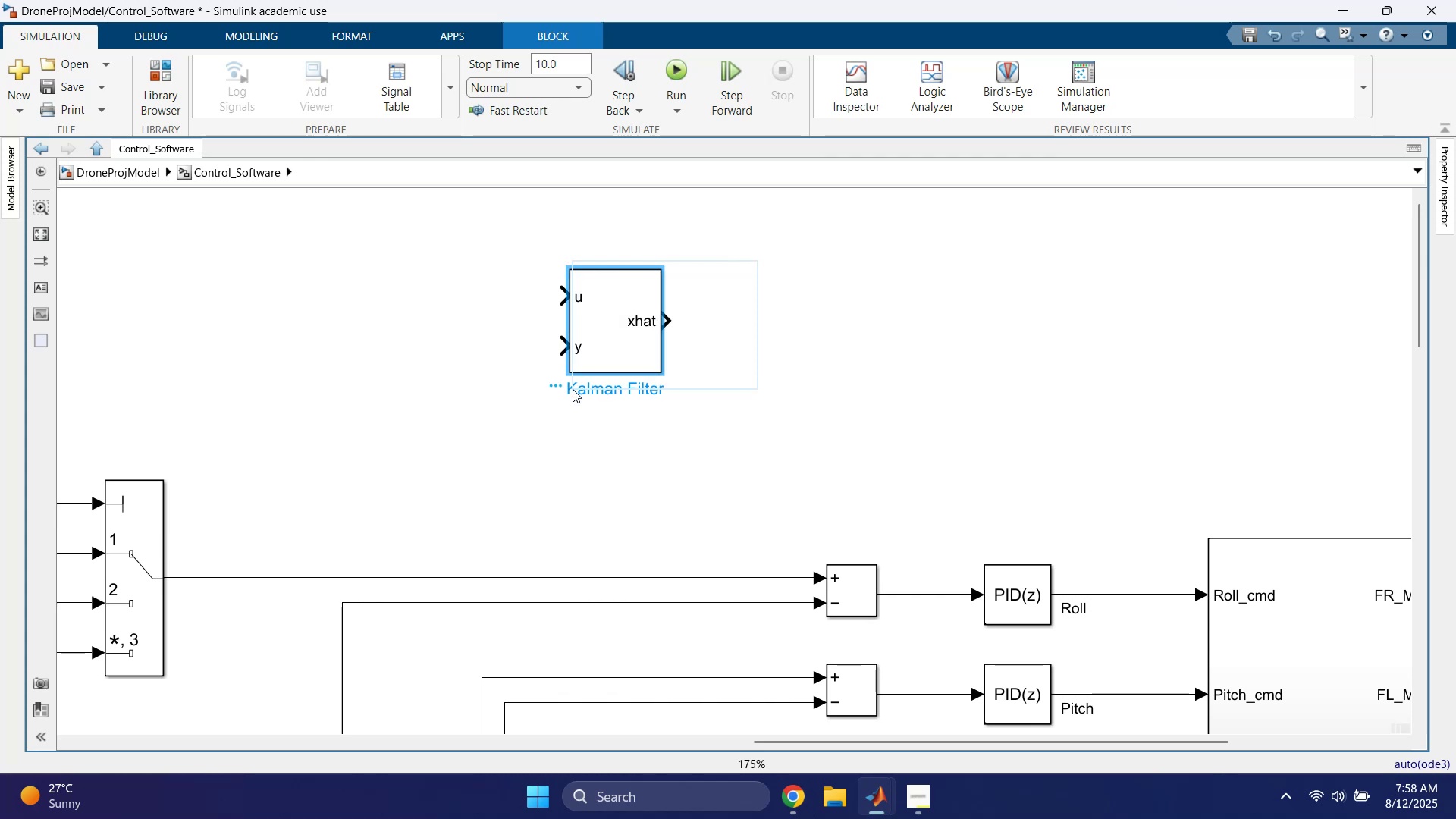 
key(Delete)
 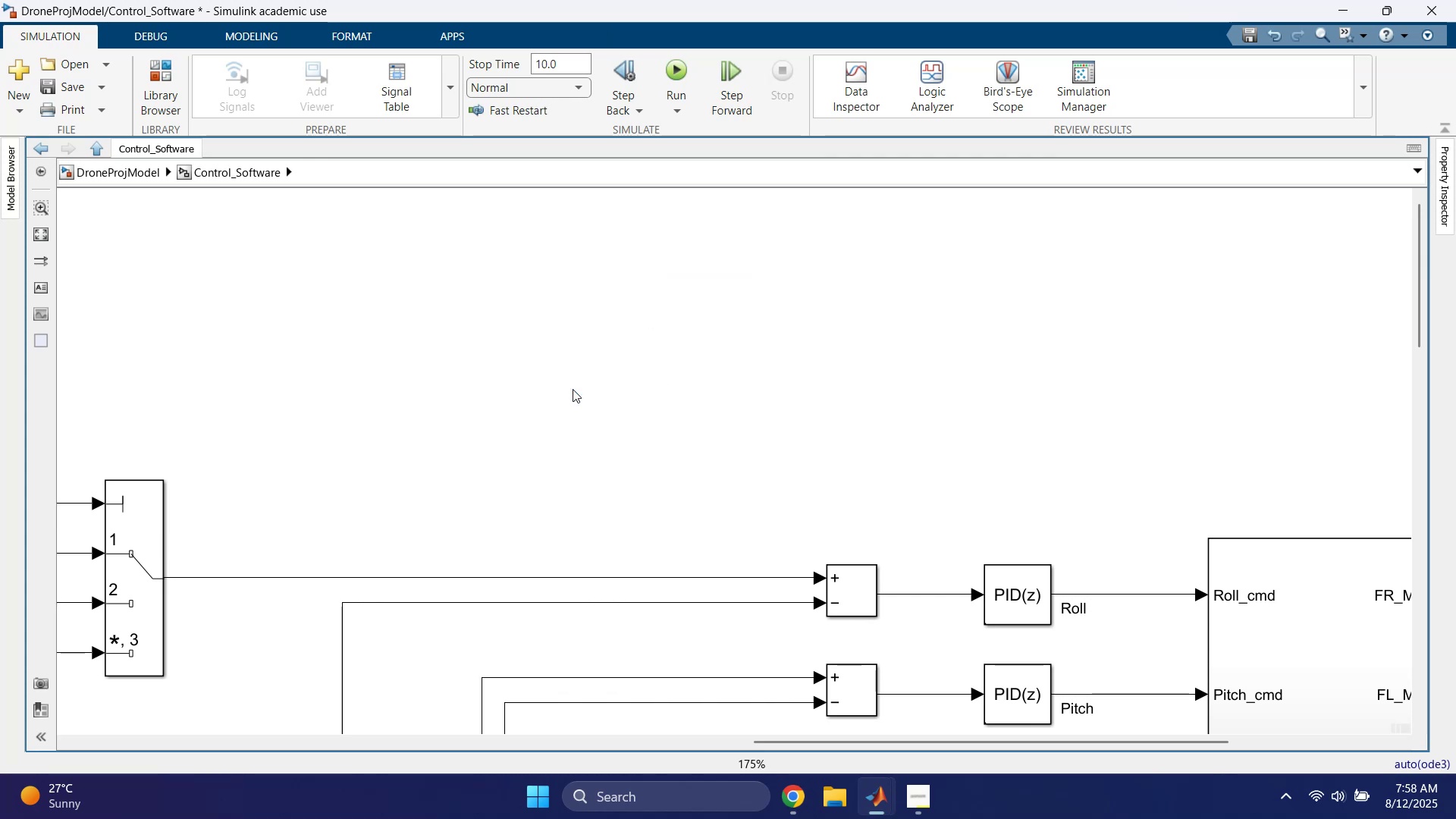 
scroll: coordinate [600, 388], scroll_direction: down, amount: 2.0
 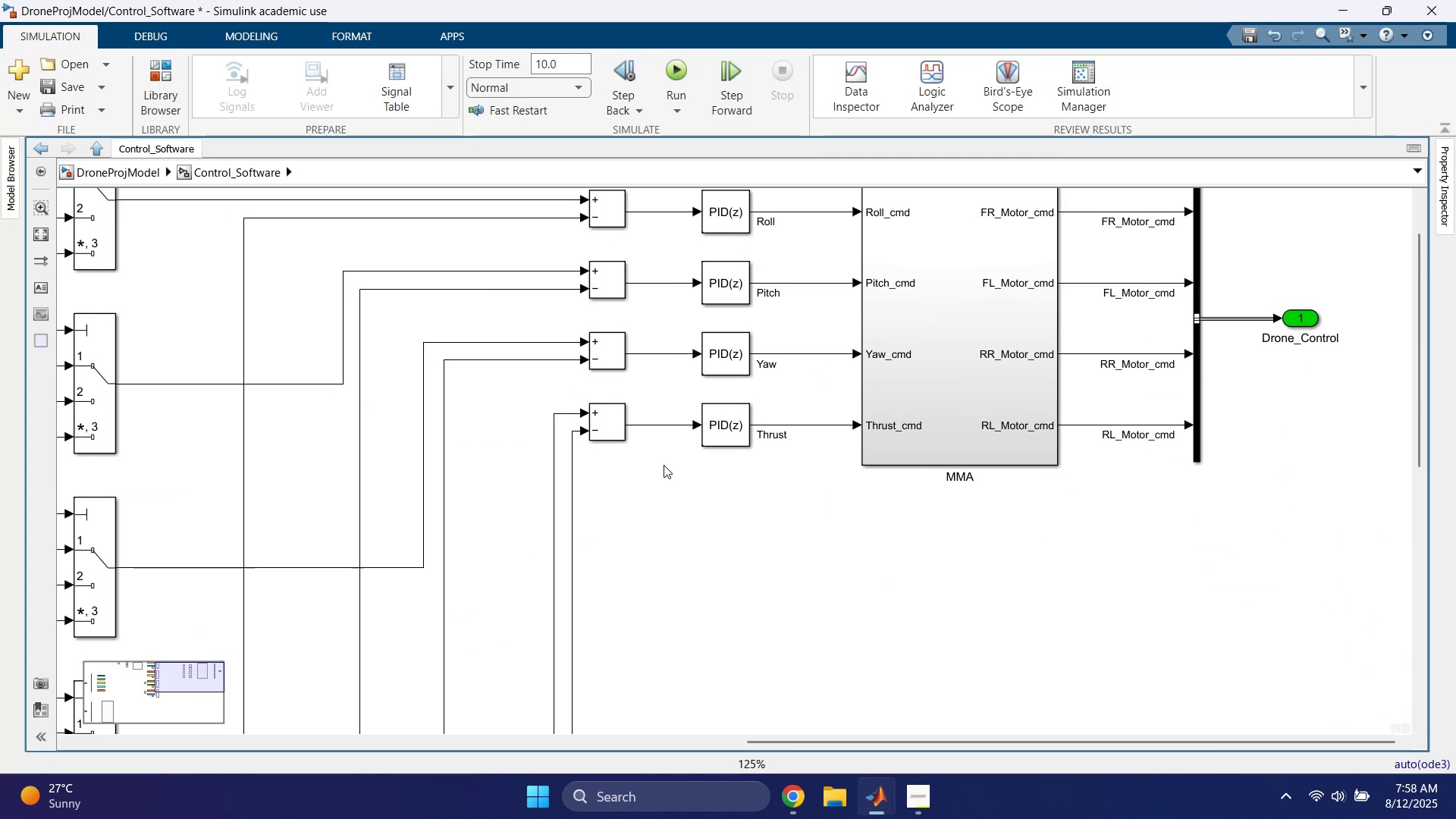 
double_click([939, 353])
 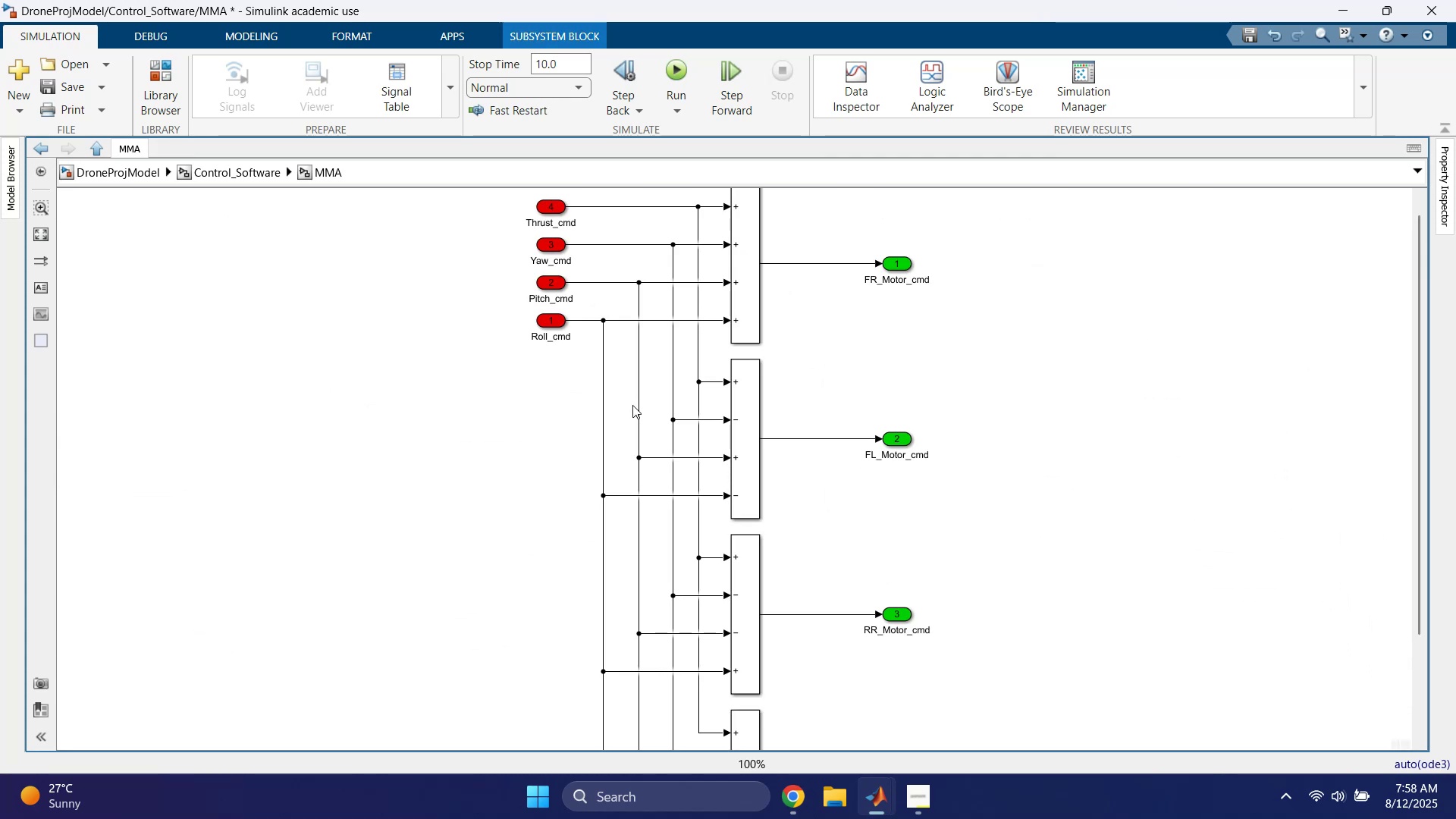 
scroll: coordinate [548, 435], scroll_direction: down, amount: 2.0
 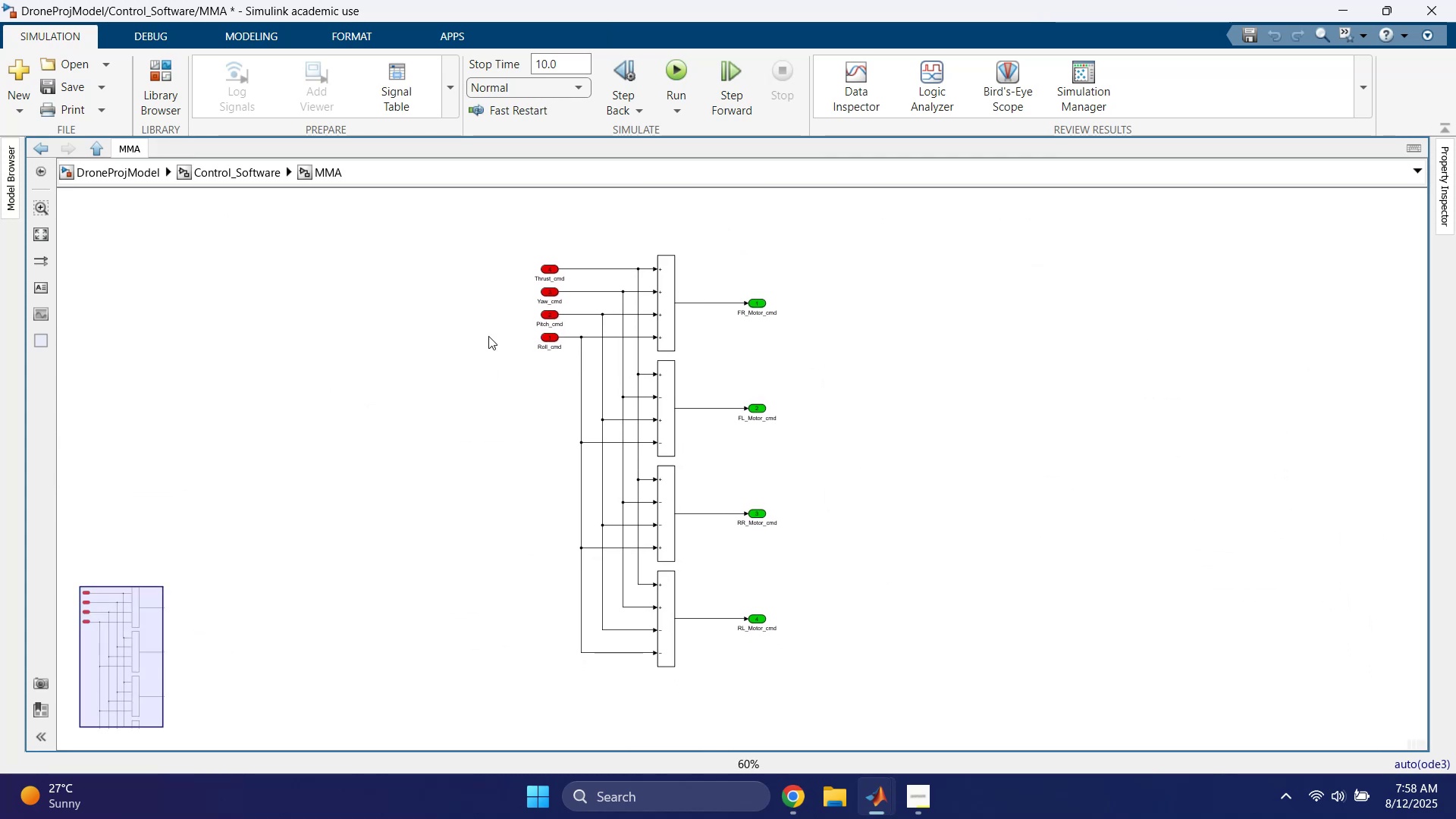 
scroll: coordinate [568, 355], scroll_direction: up, amount: 2.0
 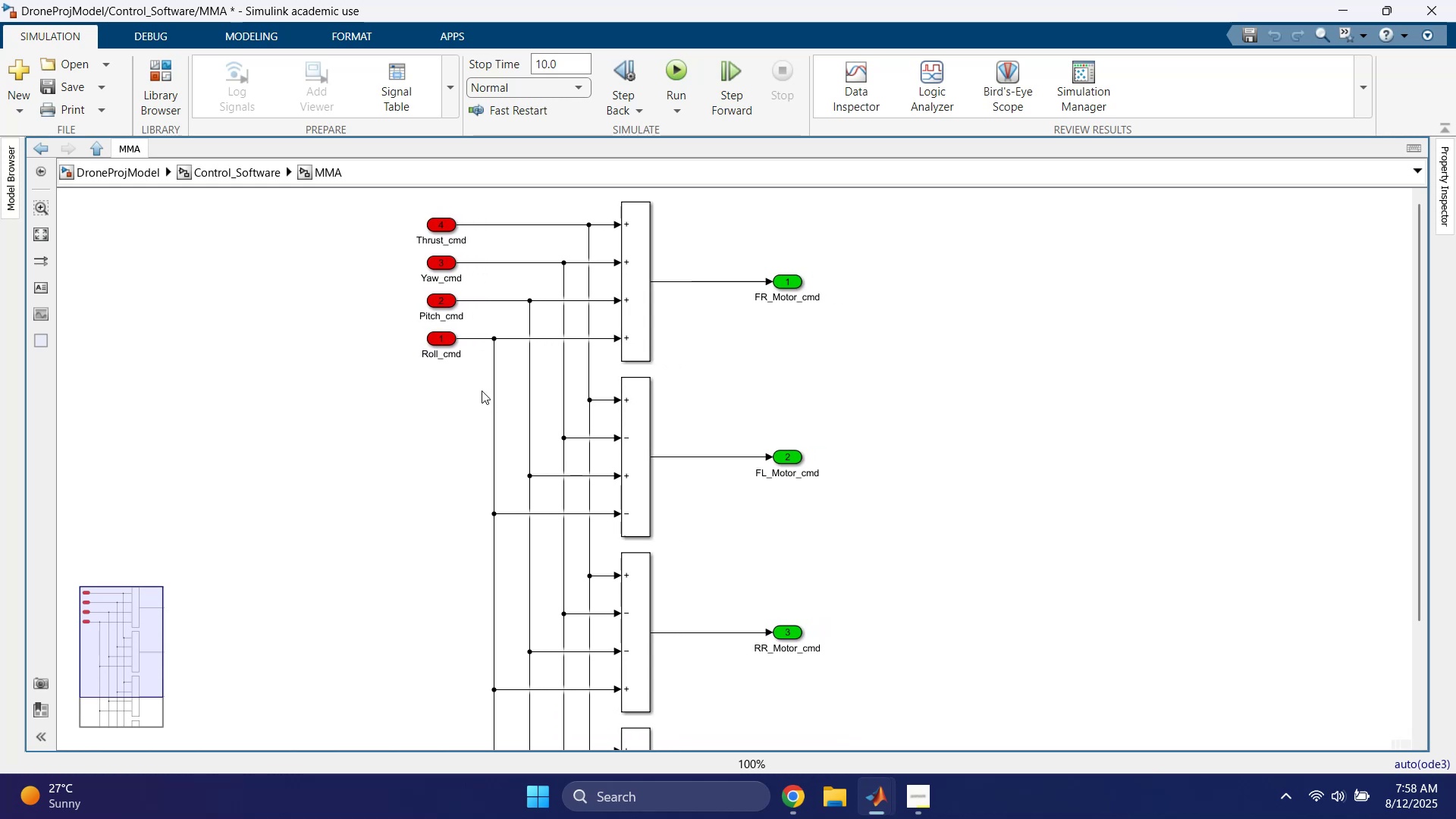 
scroll: coordinate [350, 375], scroll_direction: down, amount: 1.0
 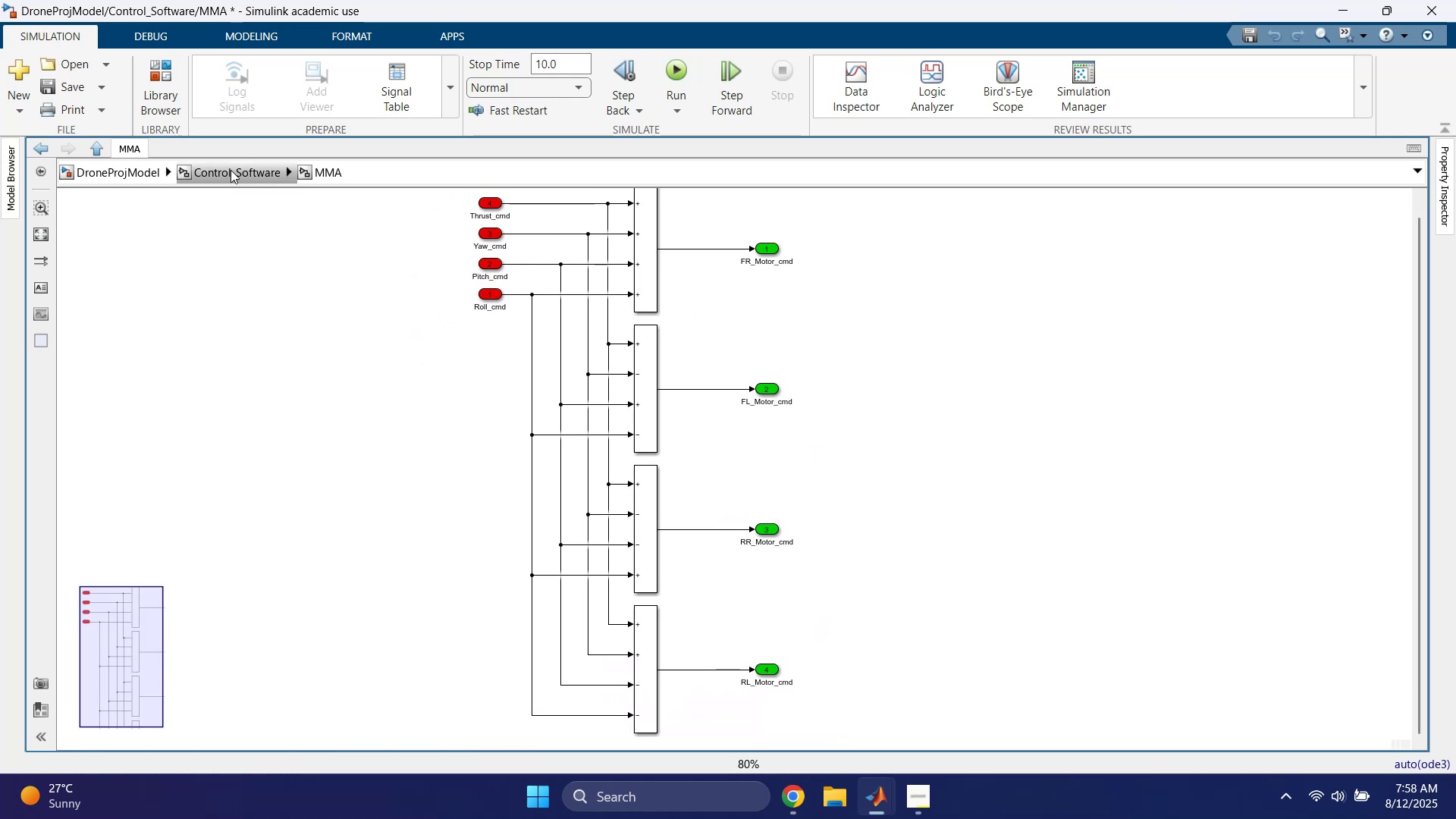 
left_click([231, 170])
 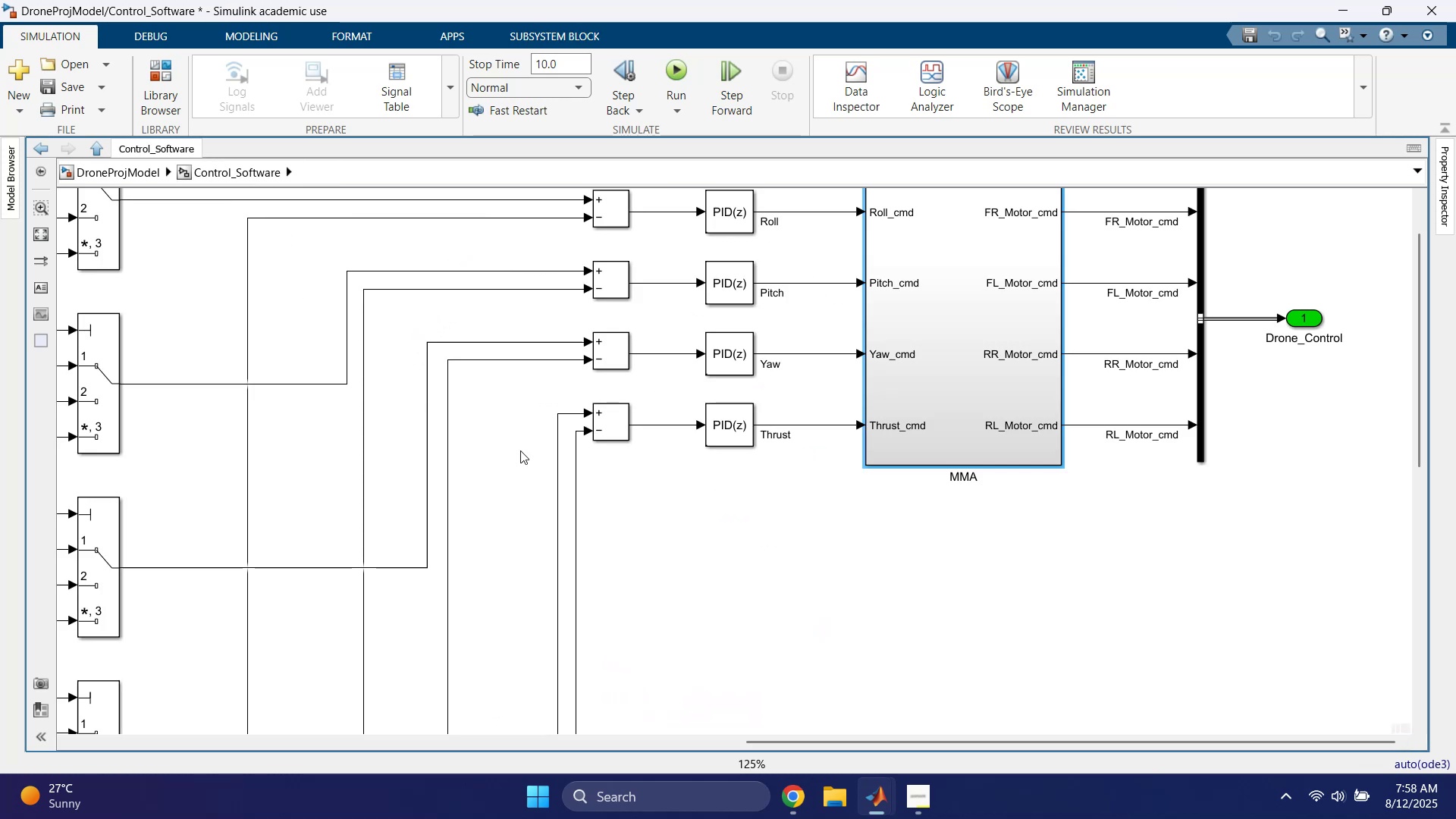 
left_click([661, 534])
 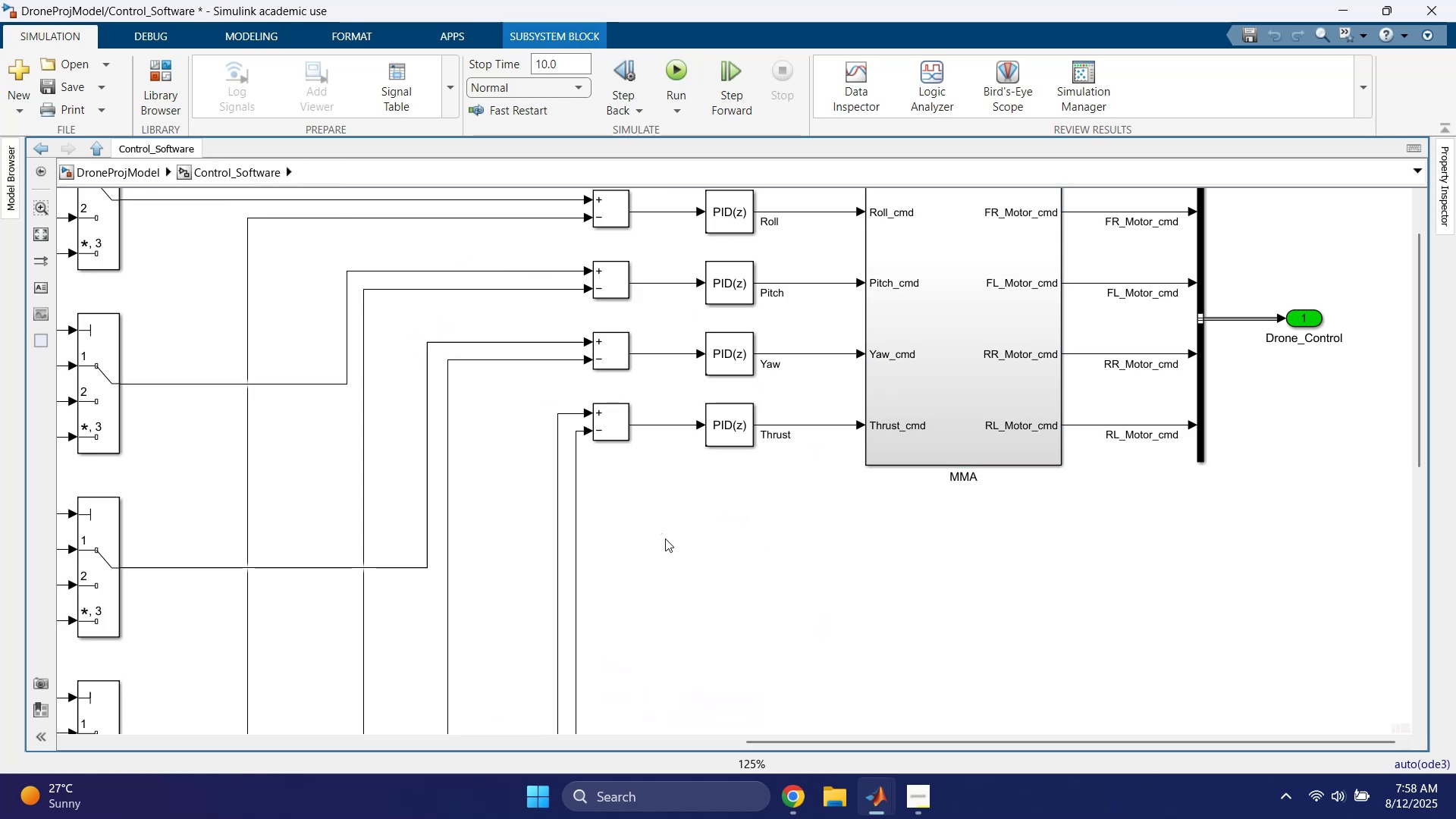 
key(Space)
 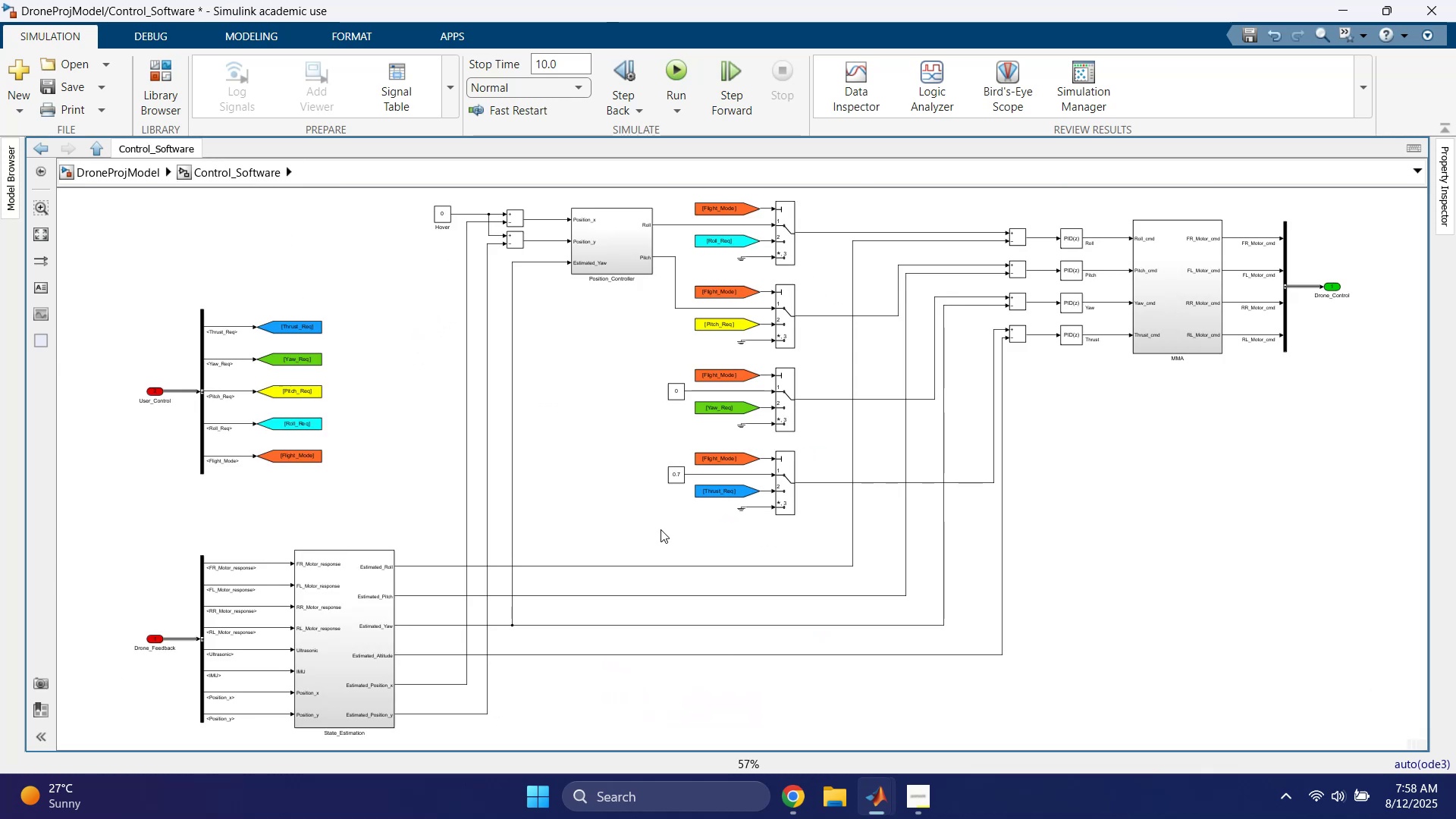 
key(Control+ControlLeft)
 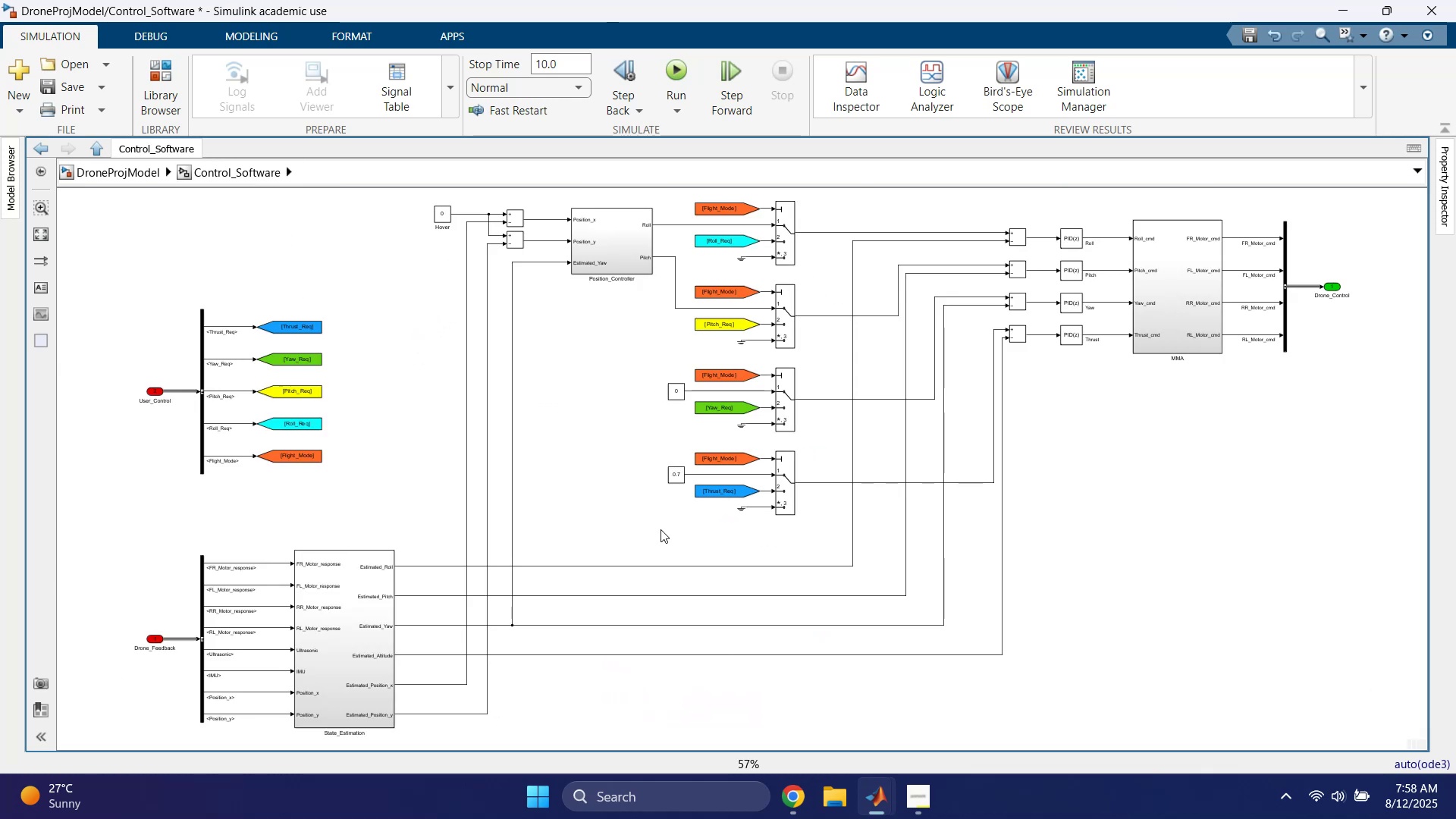 
key(Control+S)
 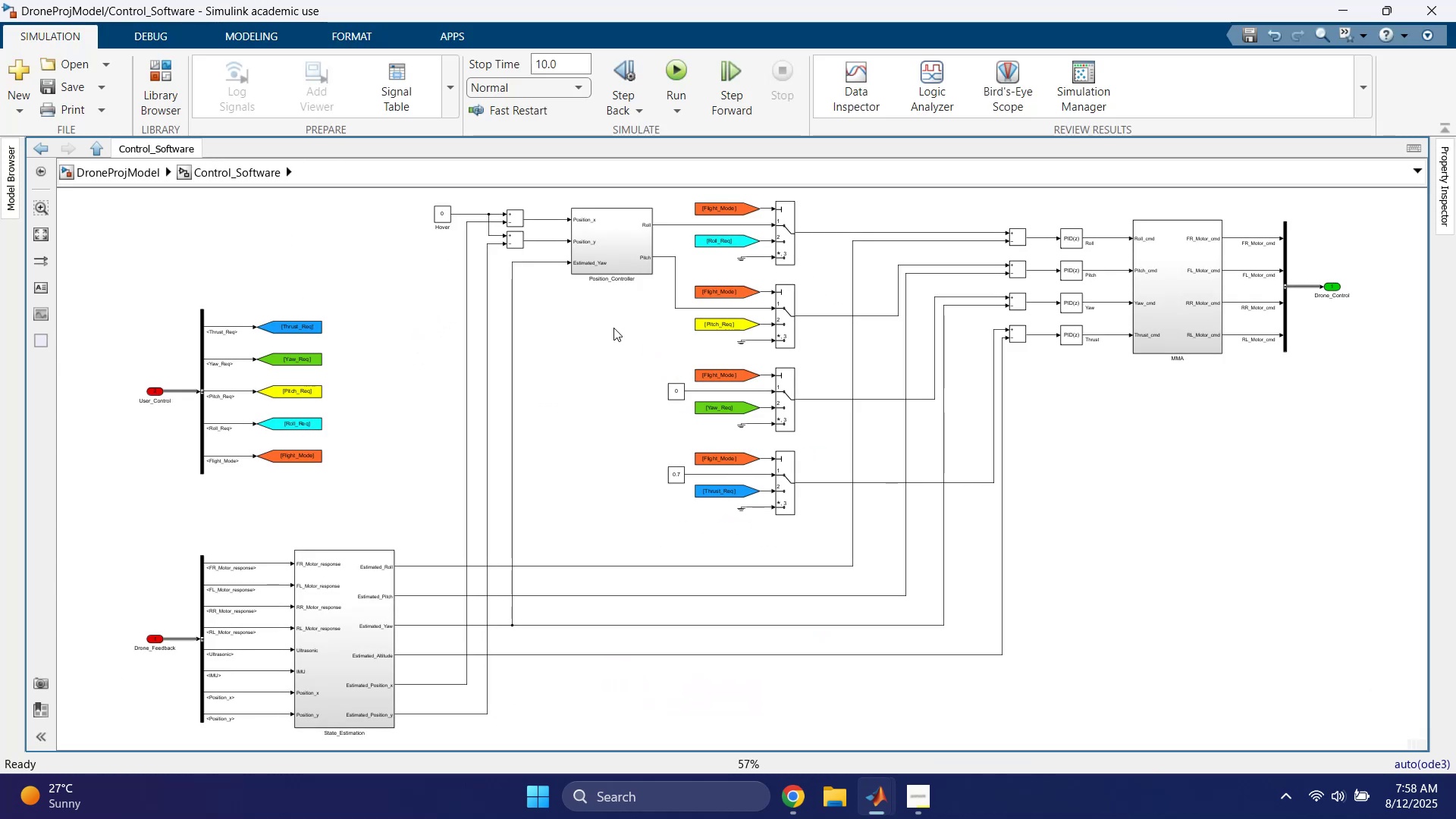 
scroll: coordinate [636, 431], scroll_direction: up, amount: 4.0
 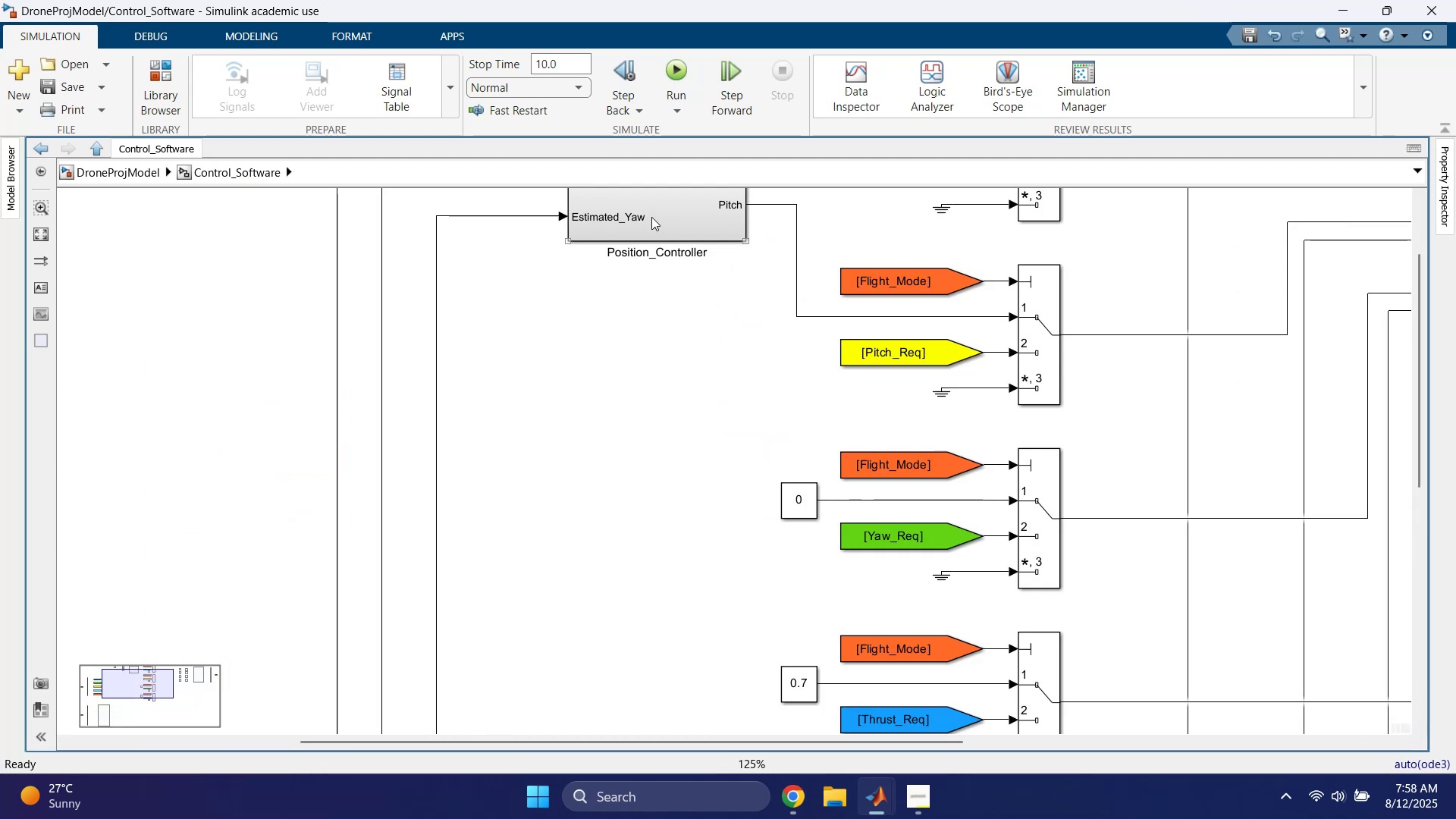 
double_click([651, 217])
 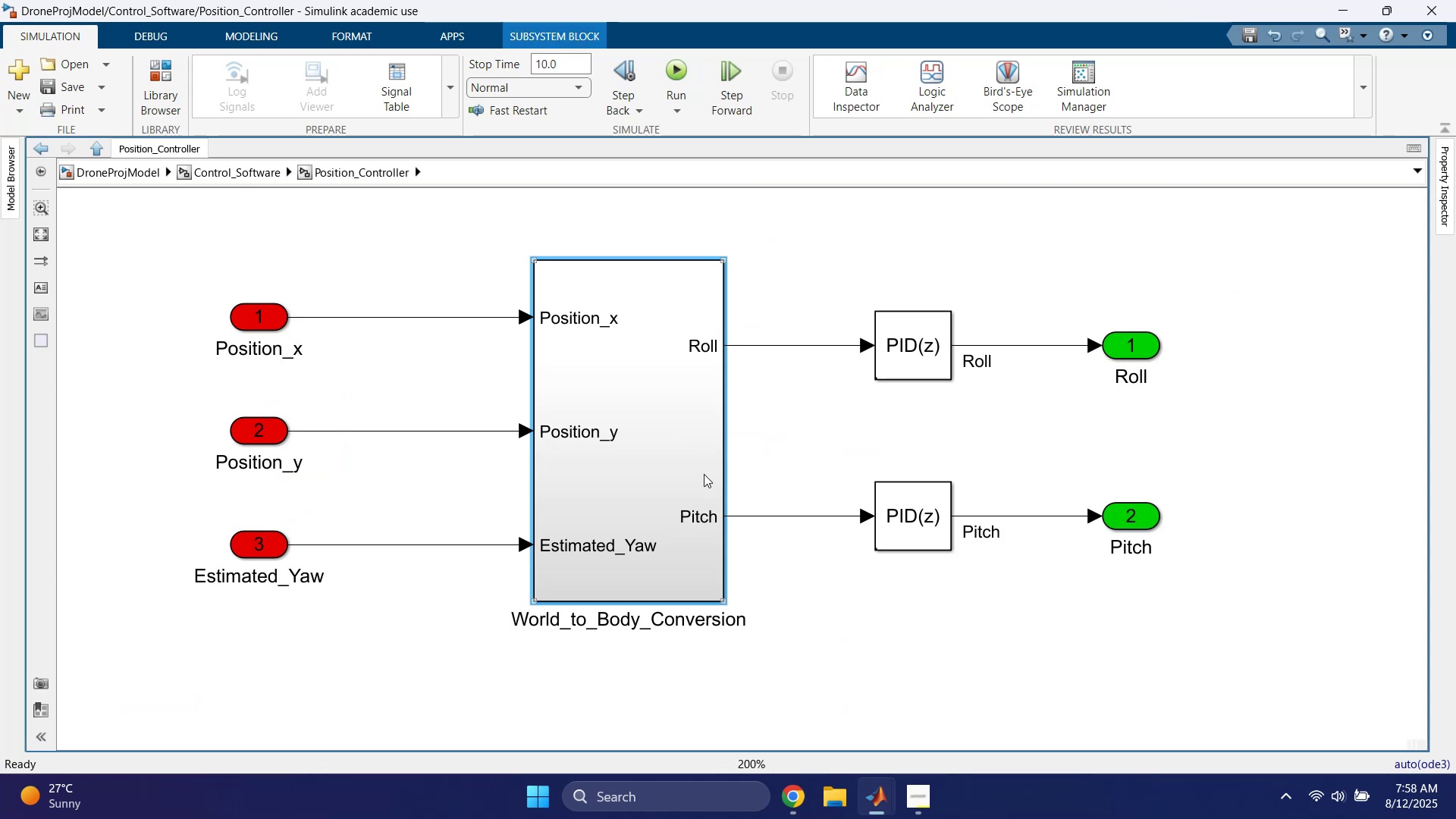 
double_click([670, 465])
 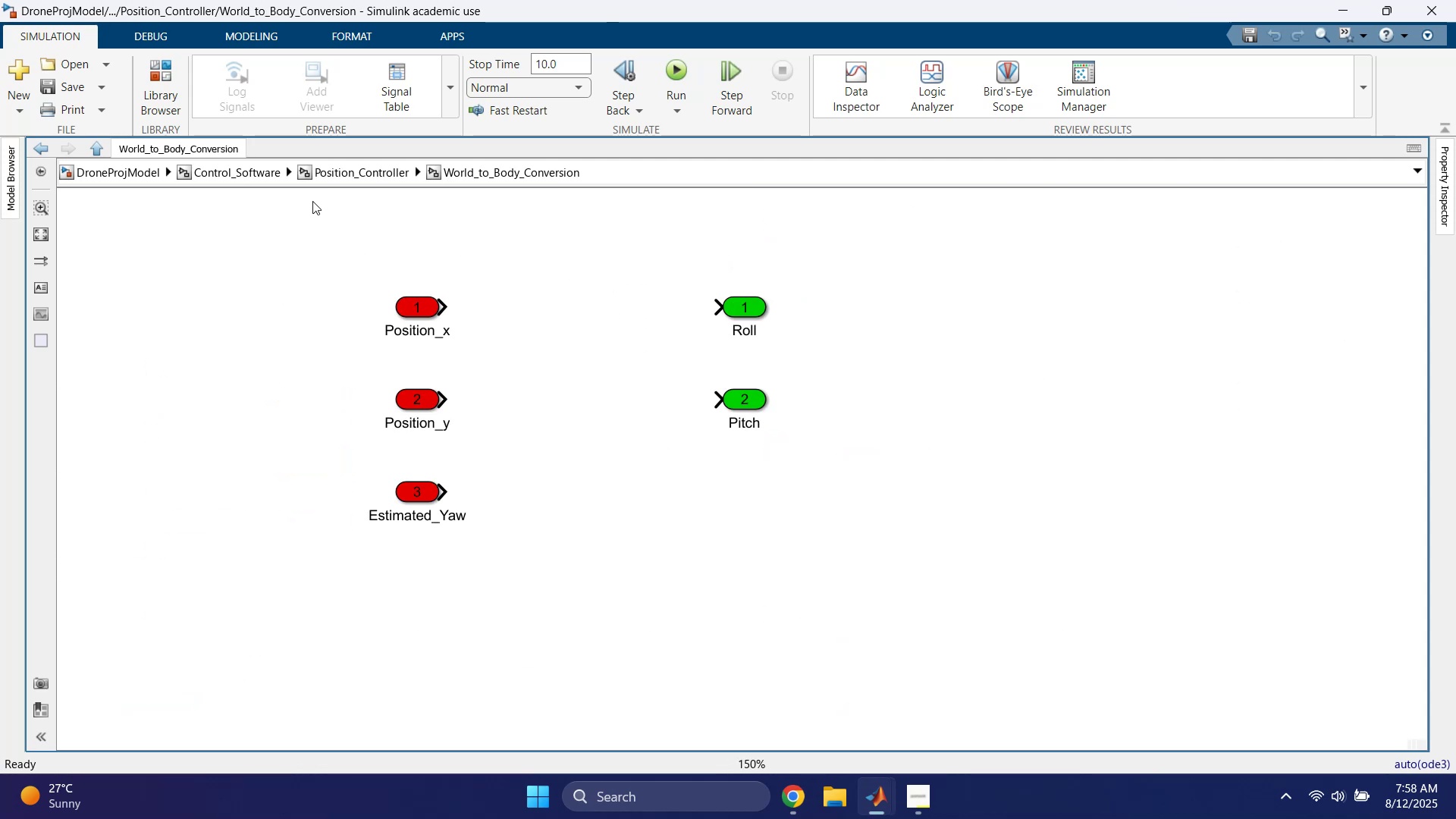 
left_click([340, 179])
 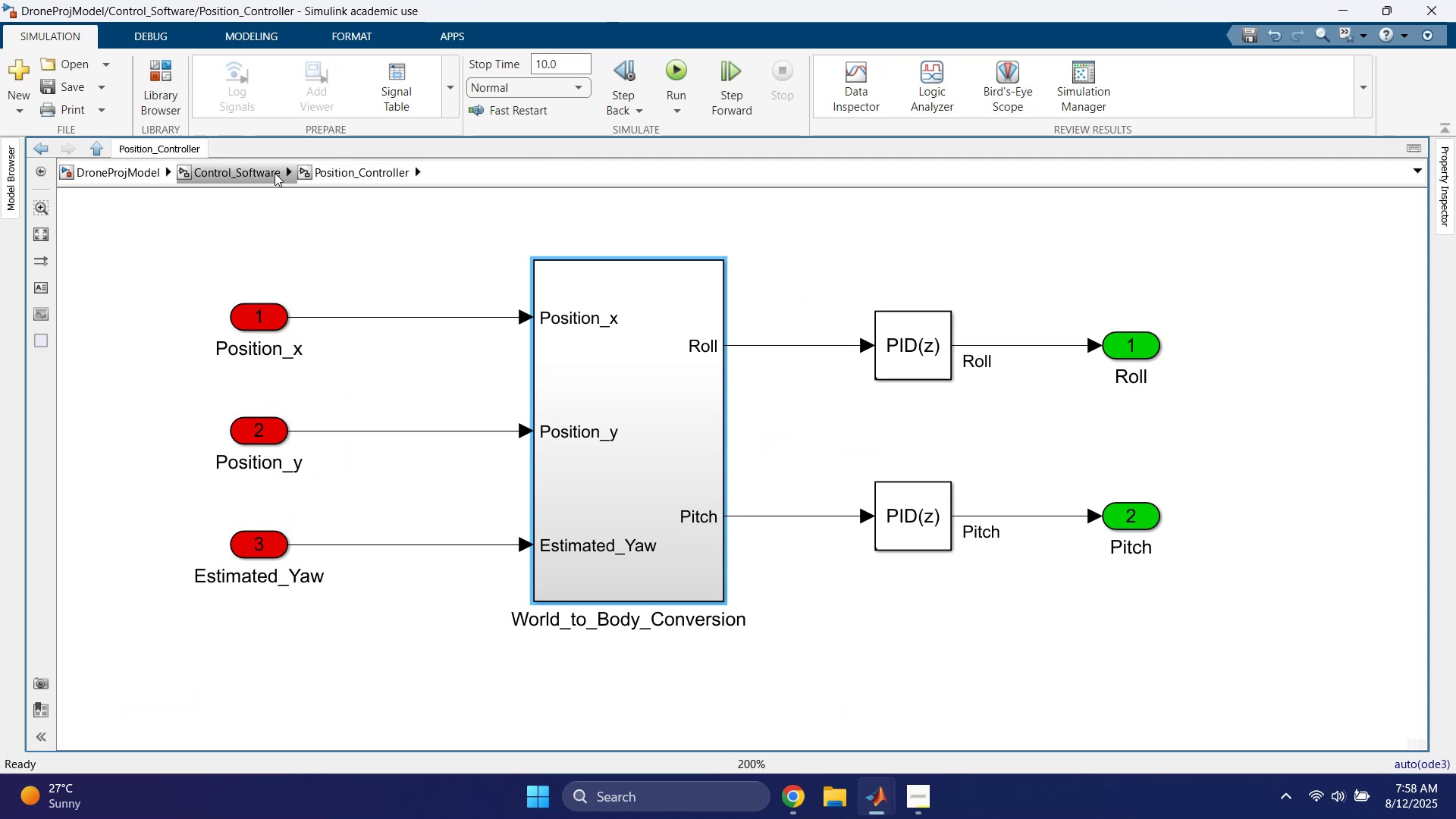 
left_click([261, 171])
 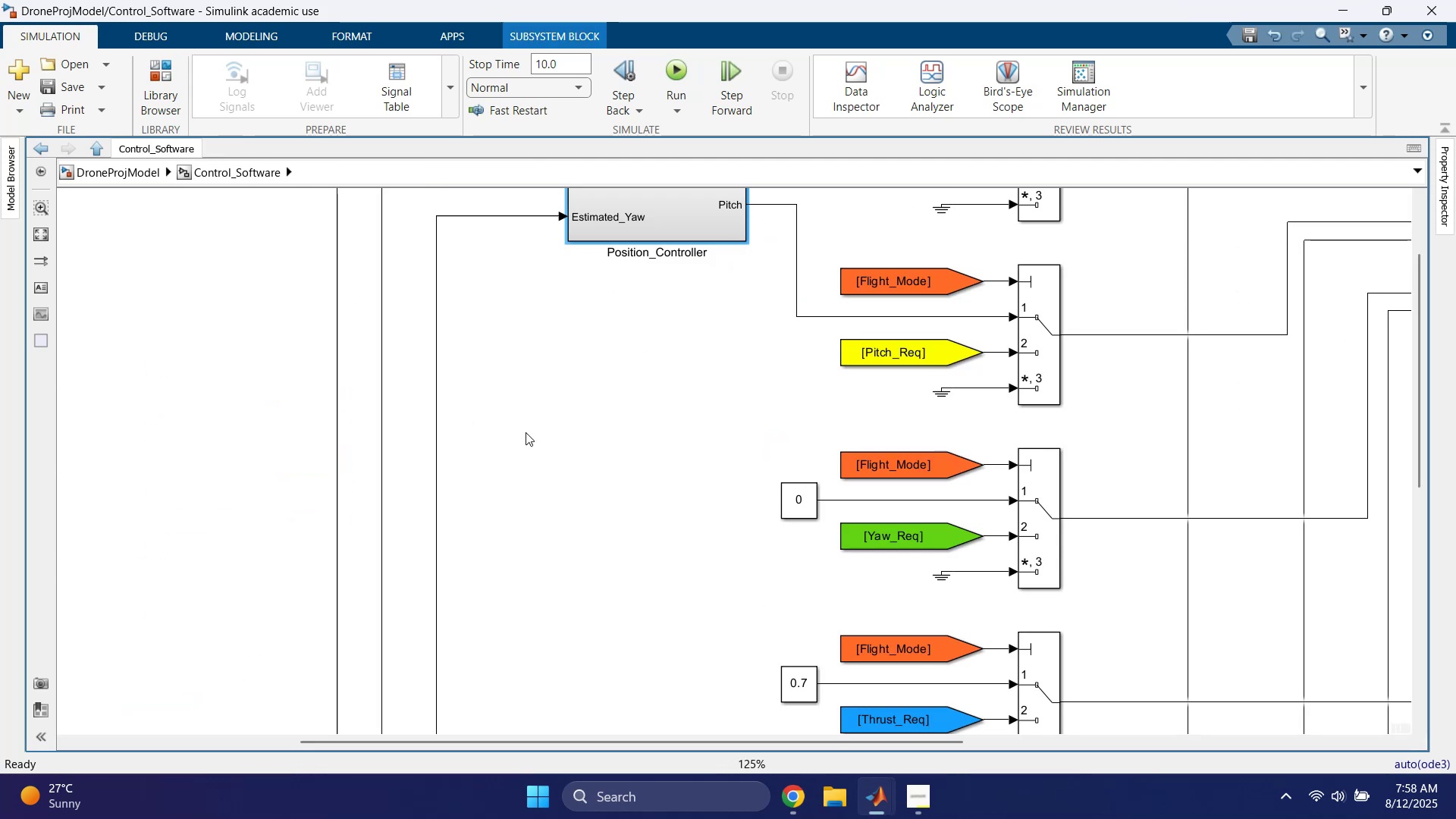 
scroll: coordinate [572, 423], scroll_direction: down, amount: 3.0
 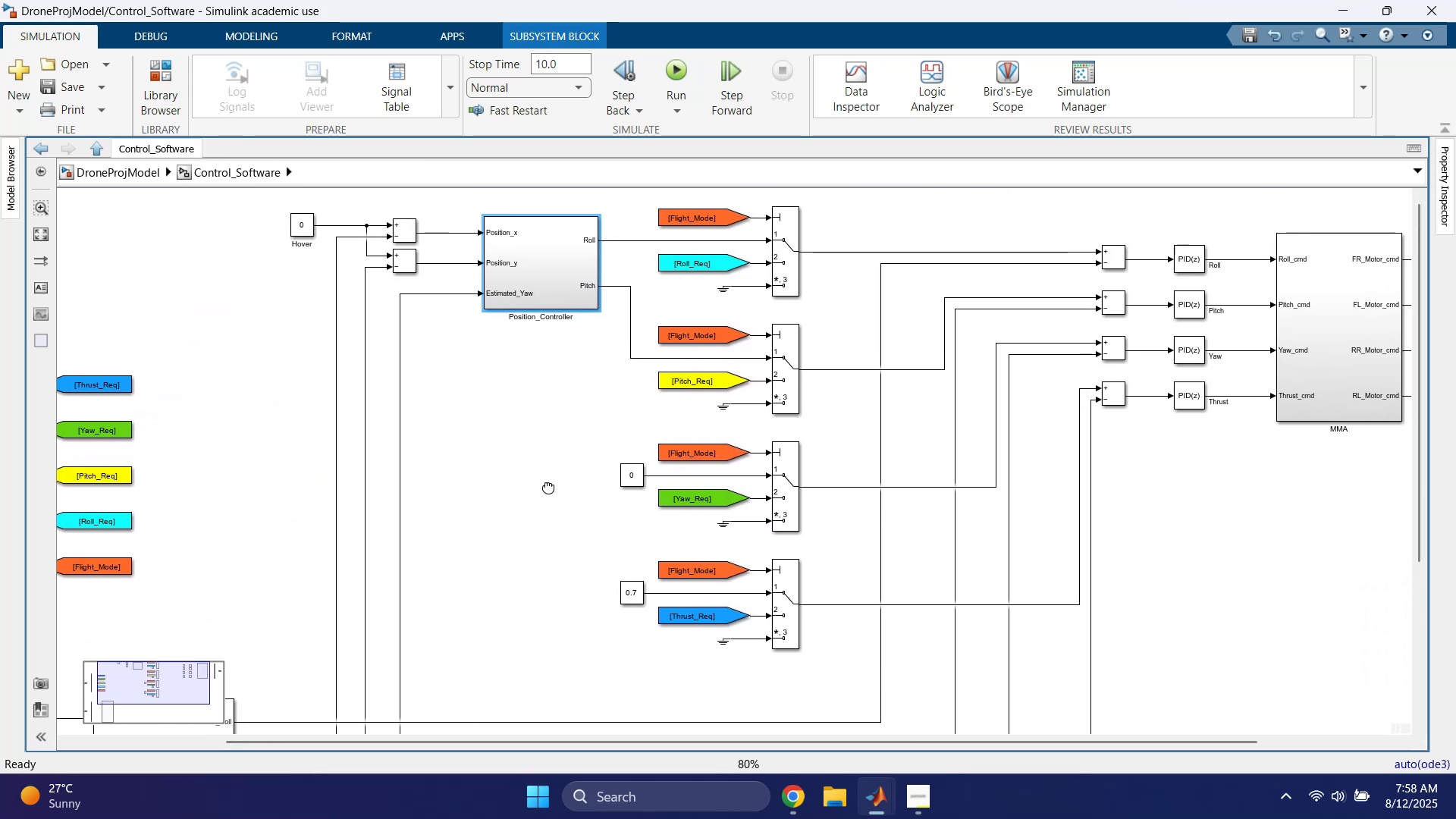 
left_click_drag(start_coordinate=[589, 556], to_coordinate=[684, 612])
 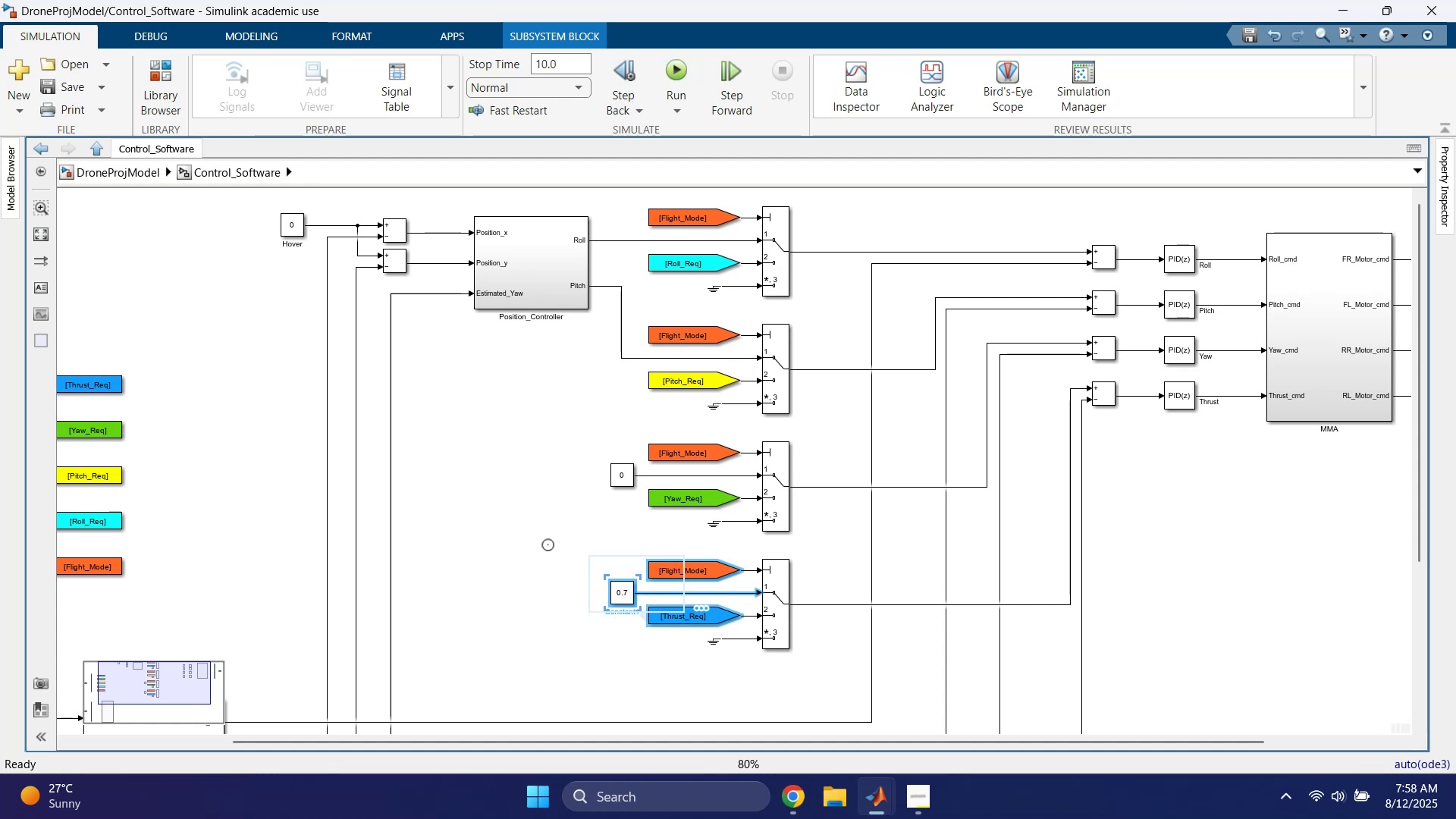 
left_click([457, 492])
 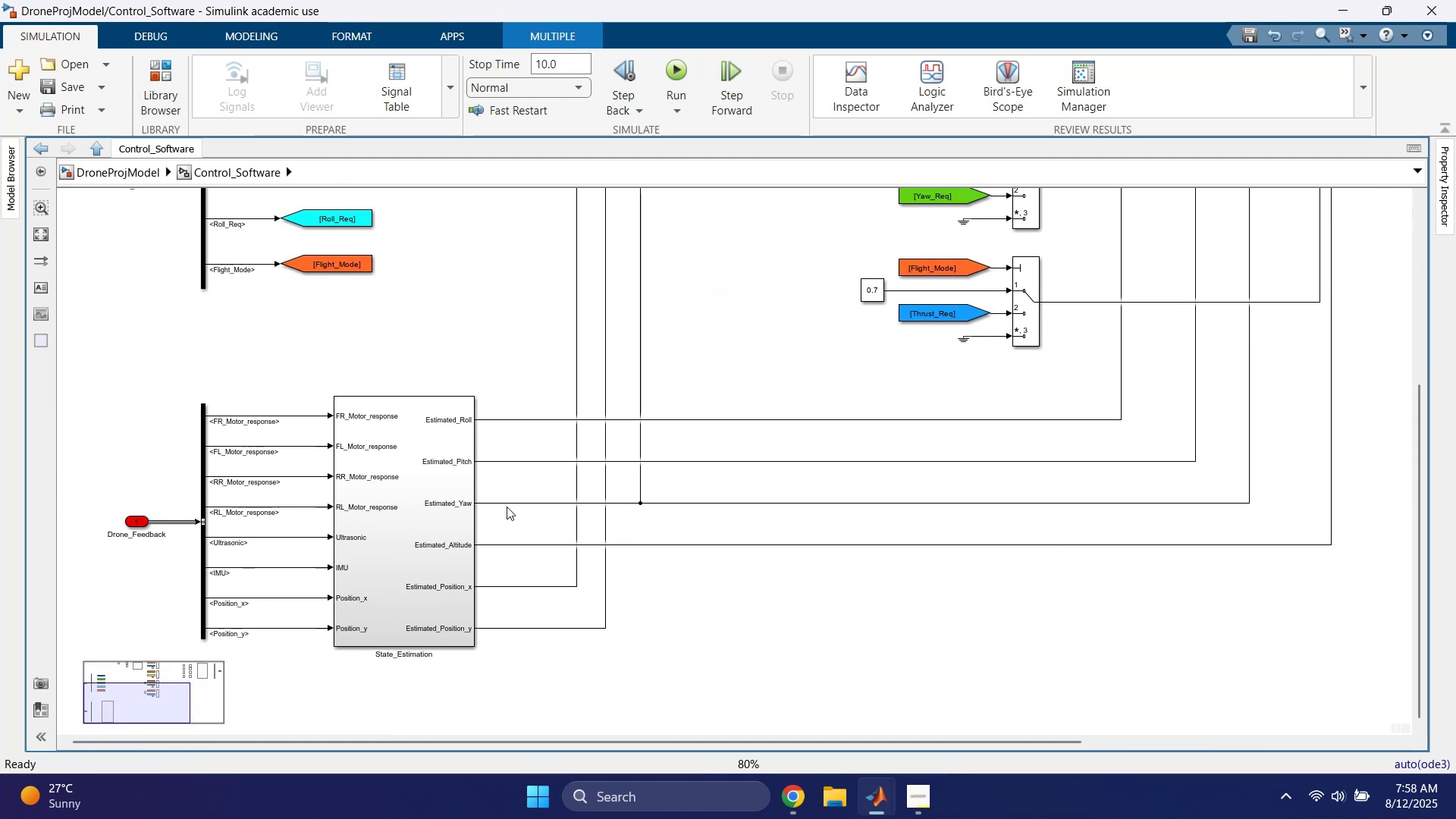 
scroll: coordinate [583, 441], scroll_direction: down, amount: 1.0
 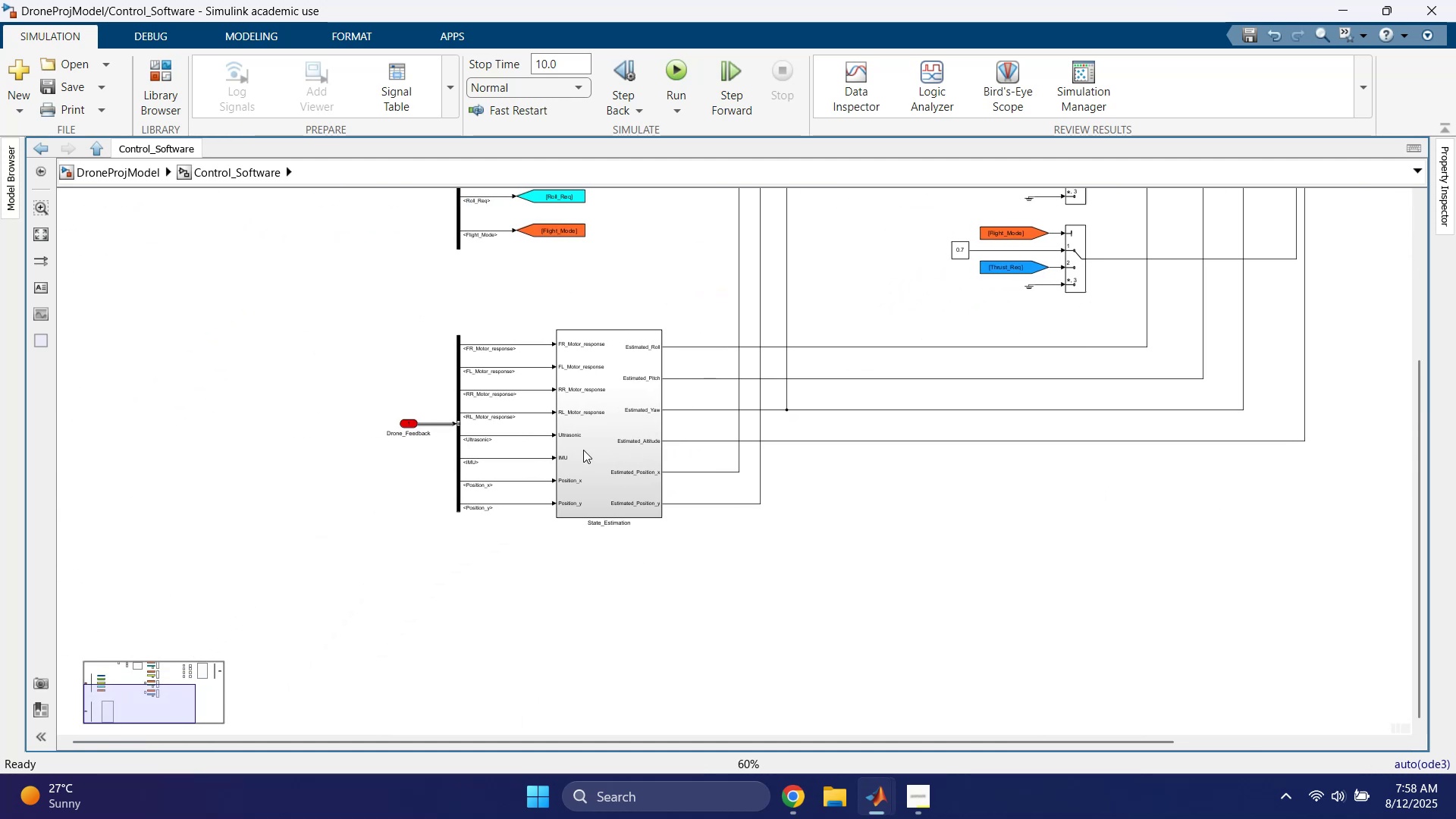 
scroll: coordinate [605, 500], scroll_direction: up, amount: 2.0
 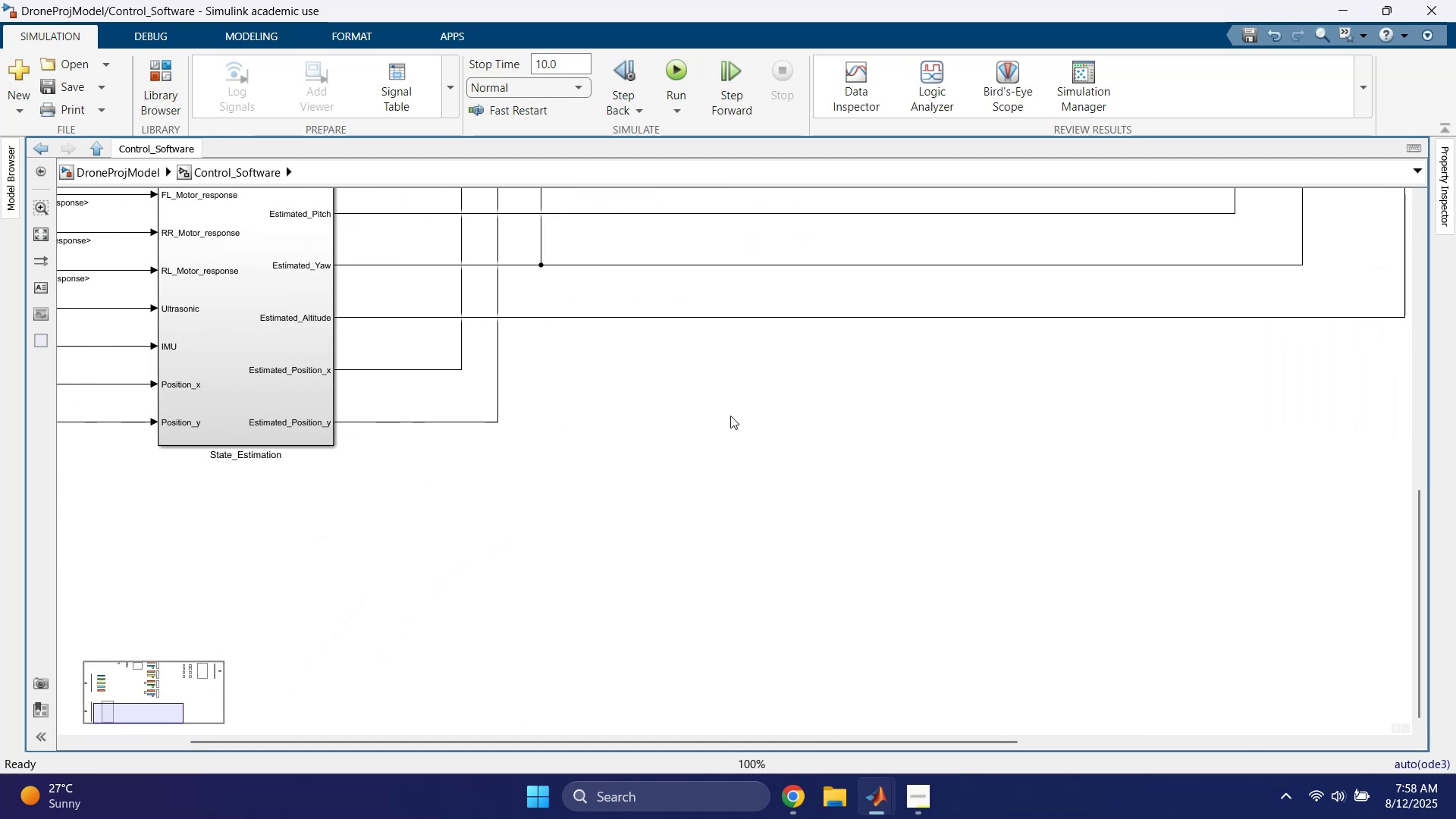 
wait(7.02)
 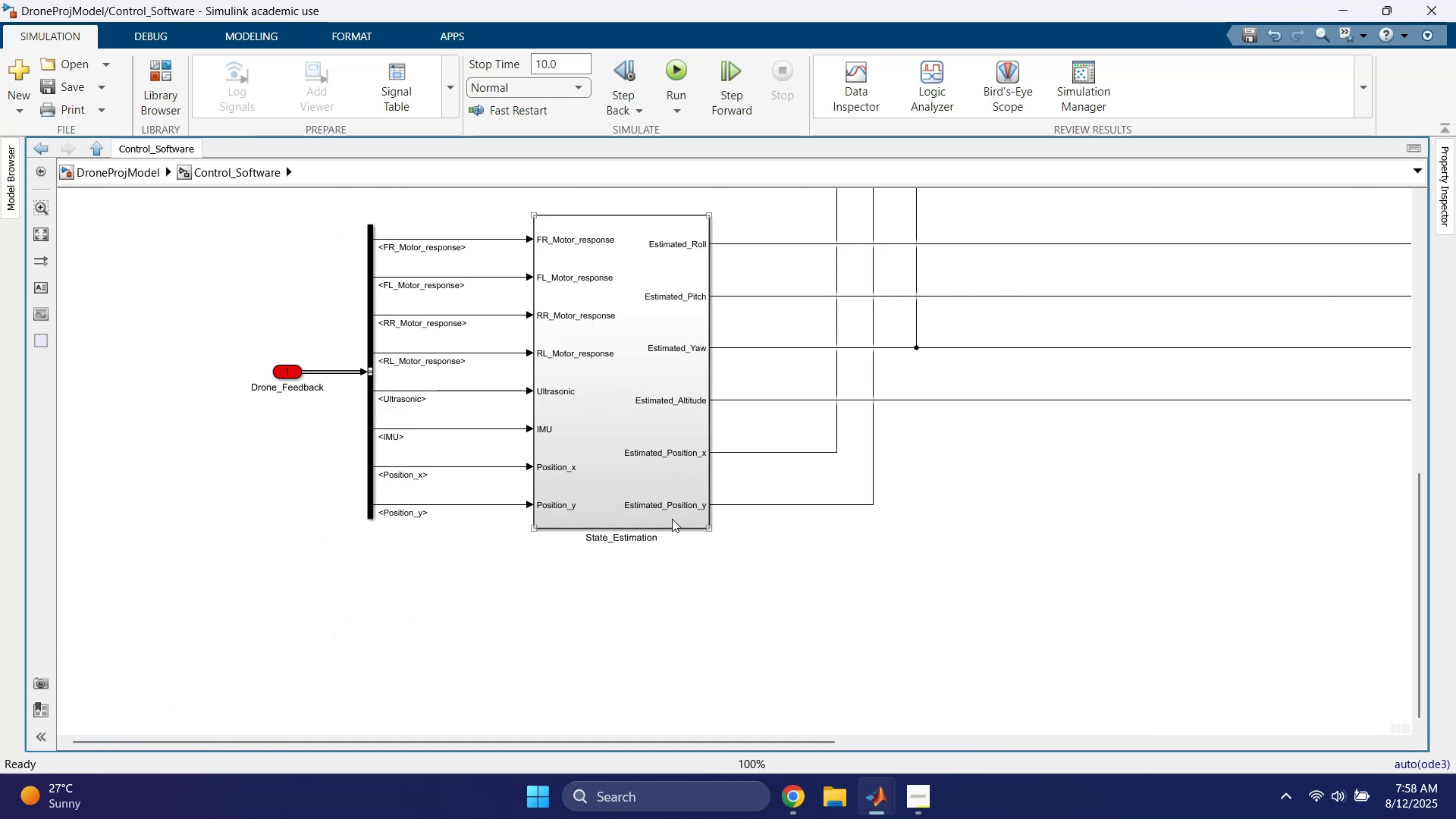 
left_click_drag(start_coordinate=[447, 381], to_coordinate=[883, 530])
 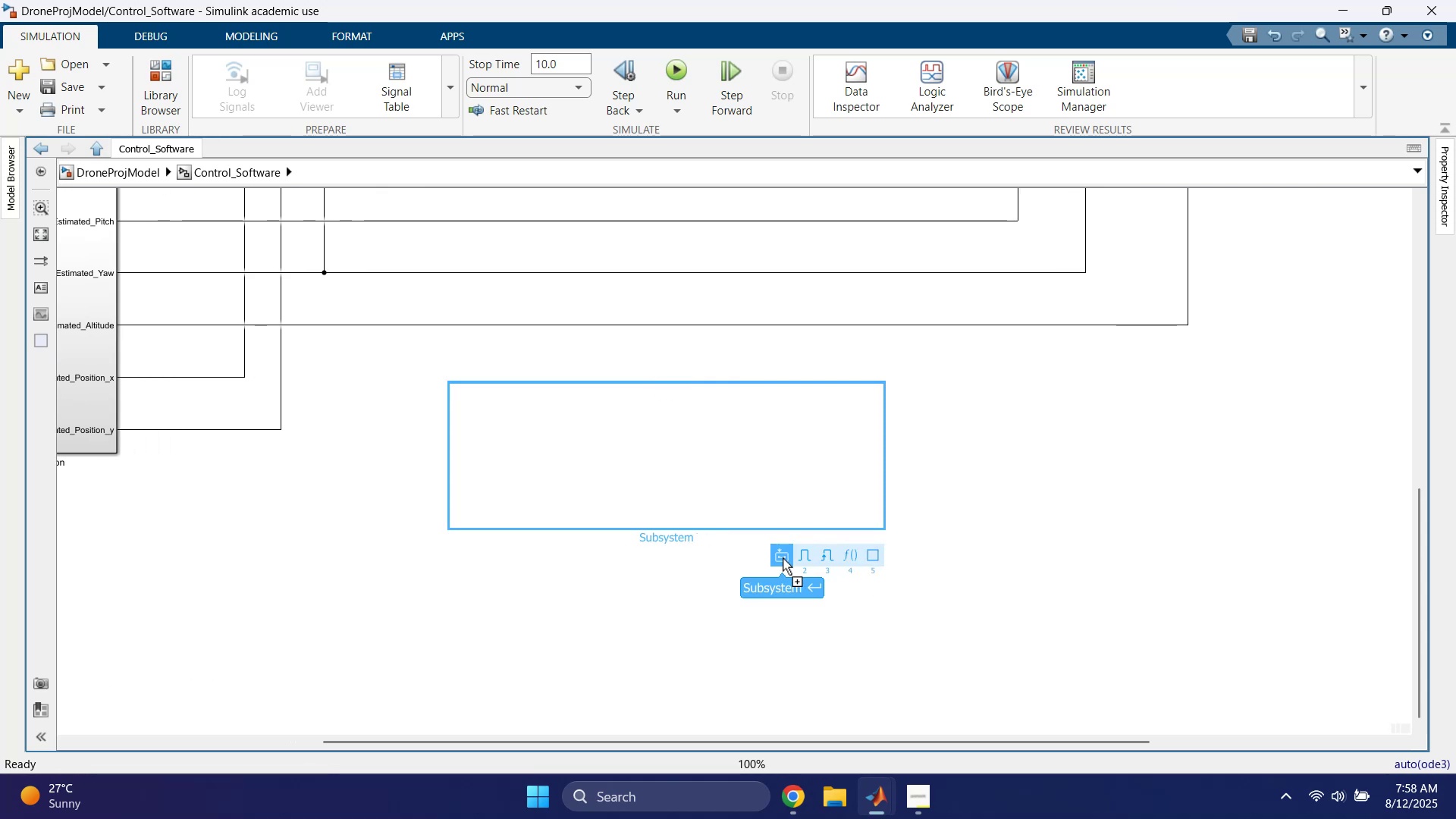 
left_click([352, 479])
 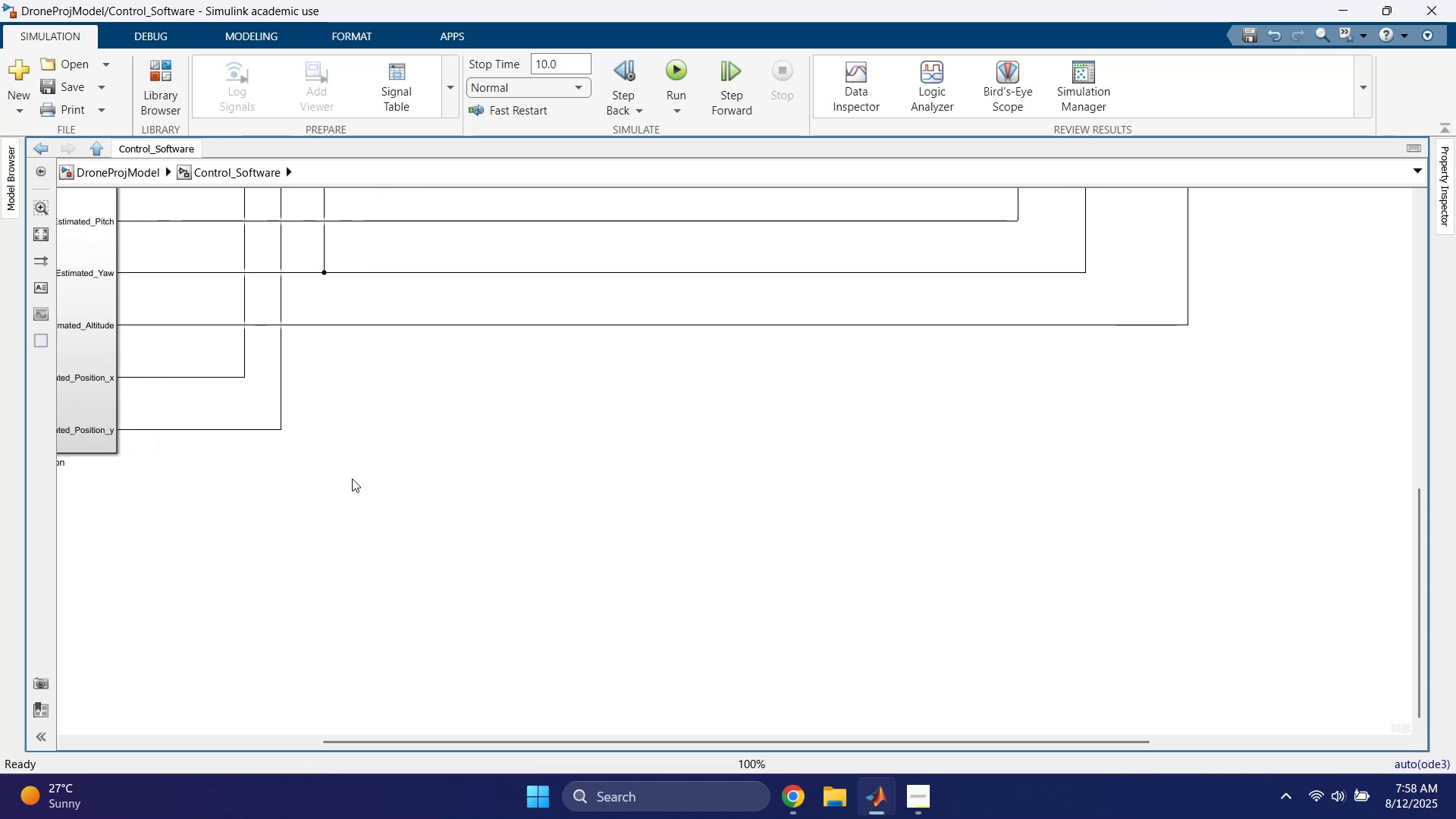 
scroll: coordinate [352, 479], scroll_direction: down, amount: 7.0
 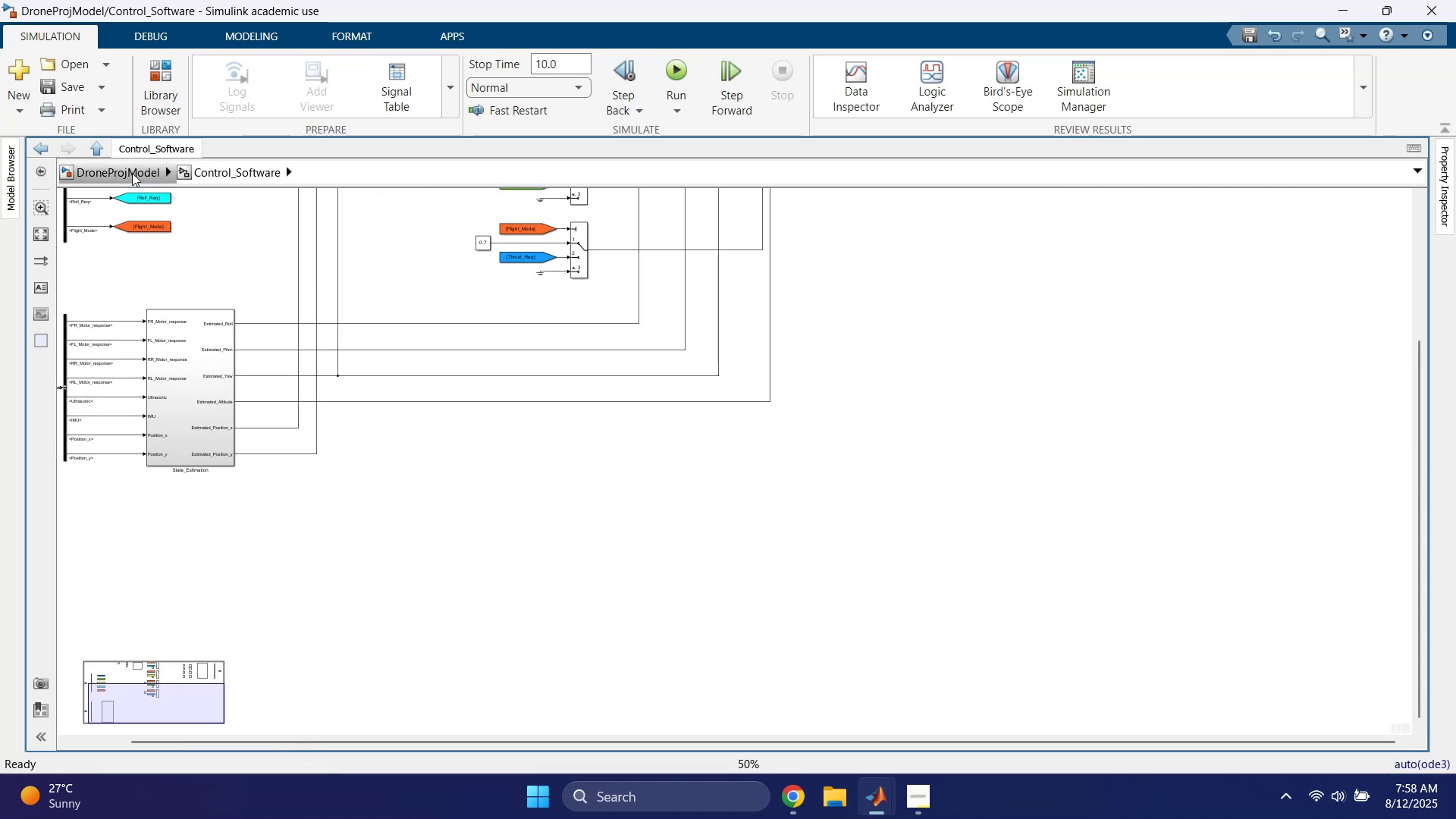 
left_click([125, 164])
 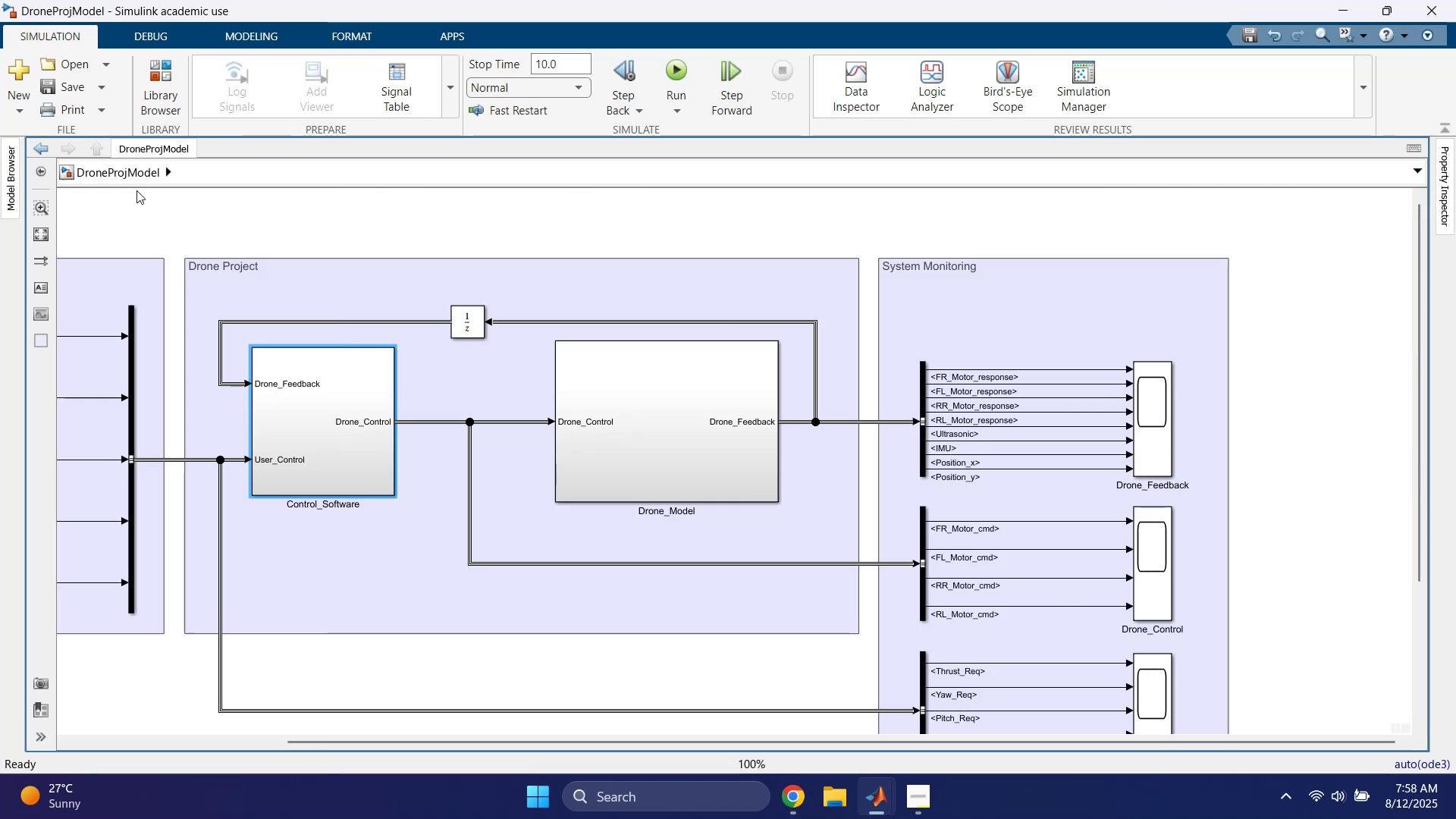 
scroll: coordinate [346, 388], scroll_direction: down, amount: 4.0
 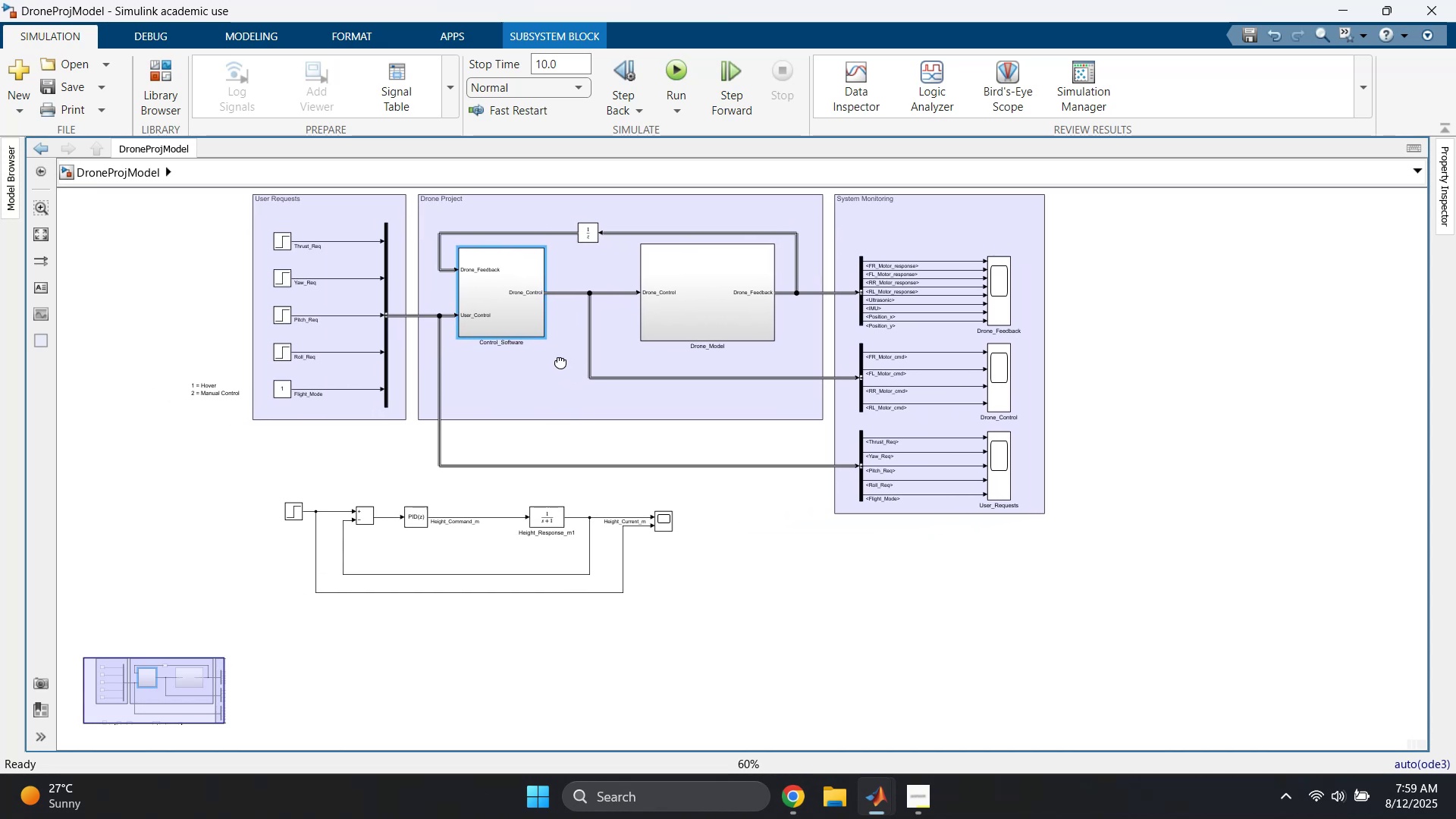 
scroll: coordinate [561, 458], scroll_direction: up, amount: 3.0
 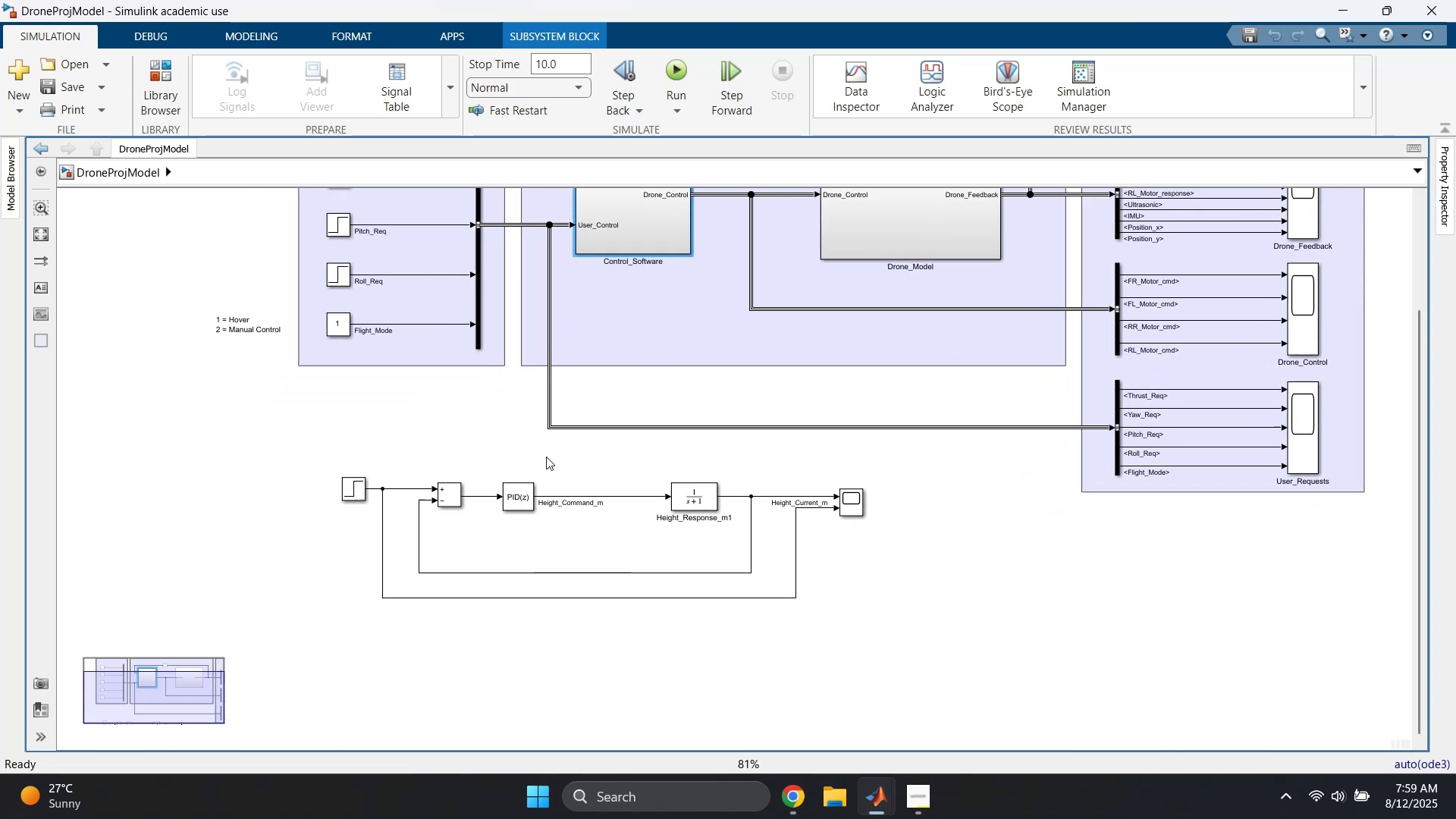 
left_click_drag(start_coordinate=[292, 444], to_coordinate=[1003, 626])
 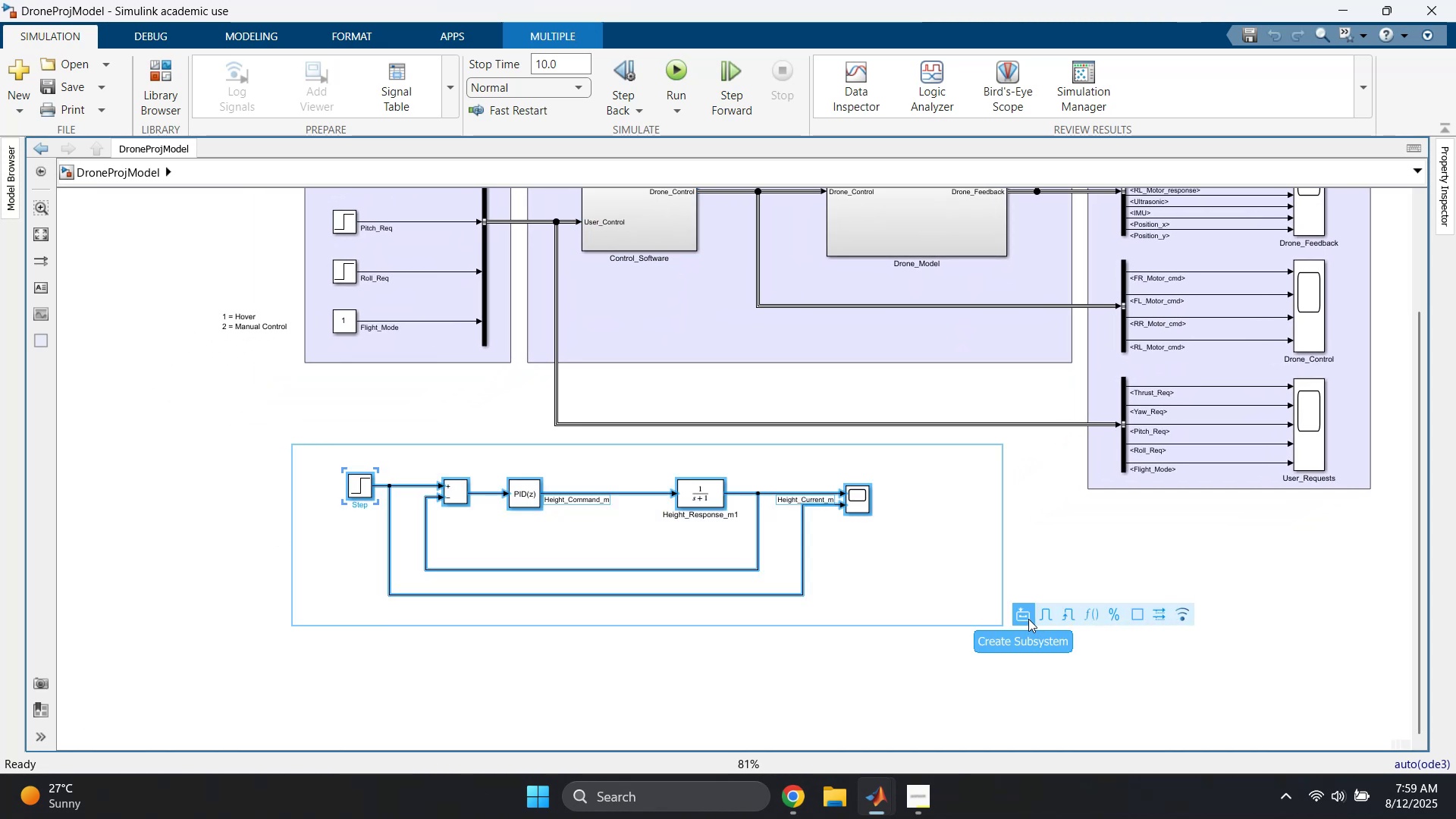 
left_click([1028, 619])
 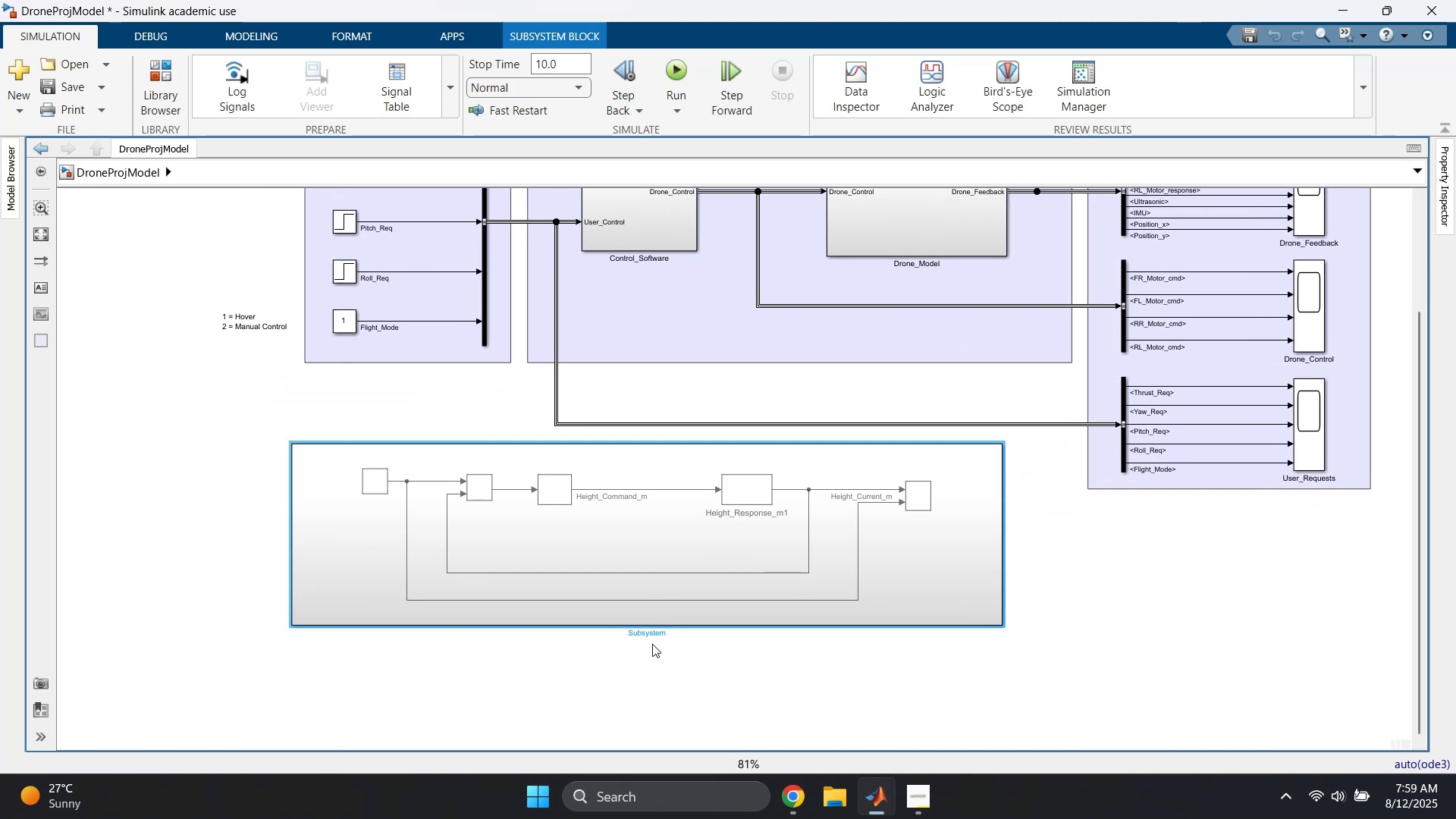 
double_click([651, 637])
 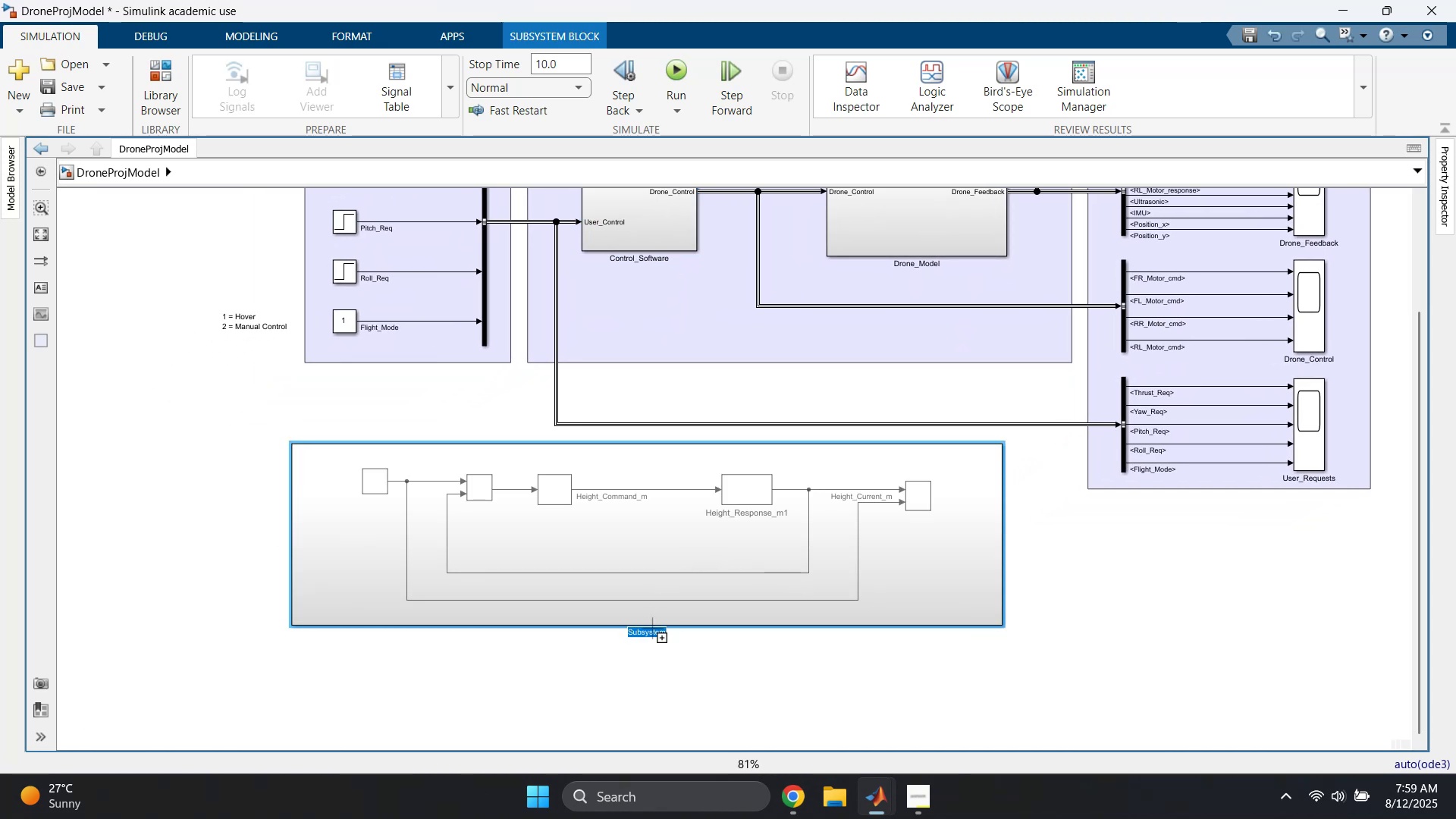 
type(Protorype)
 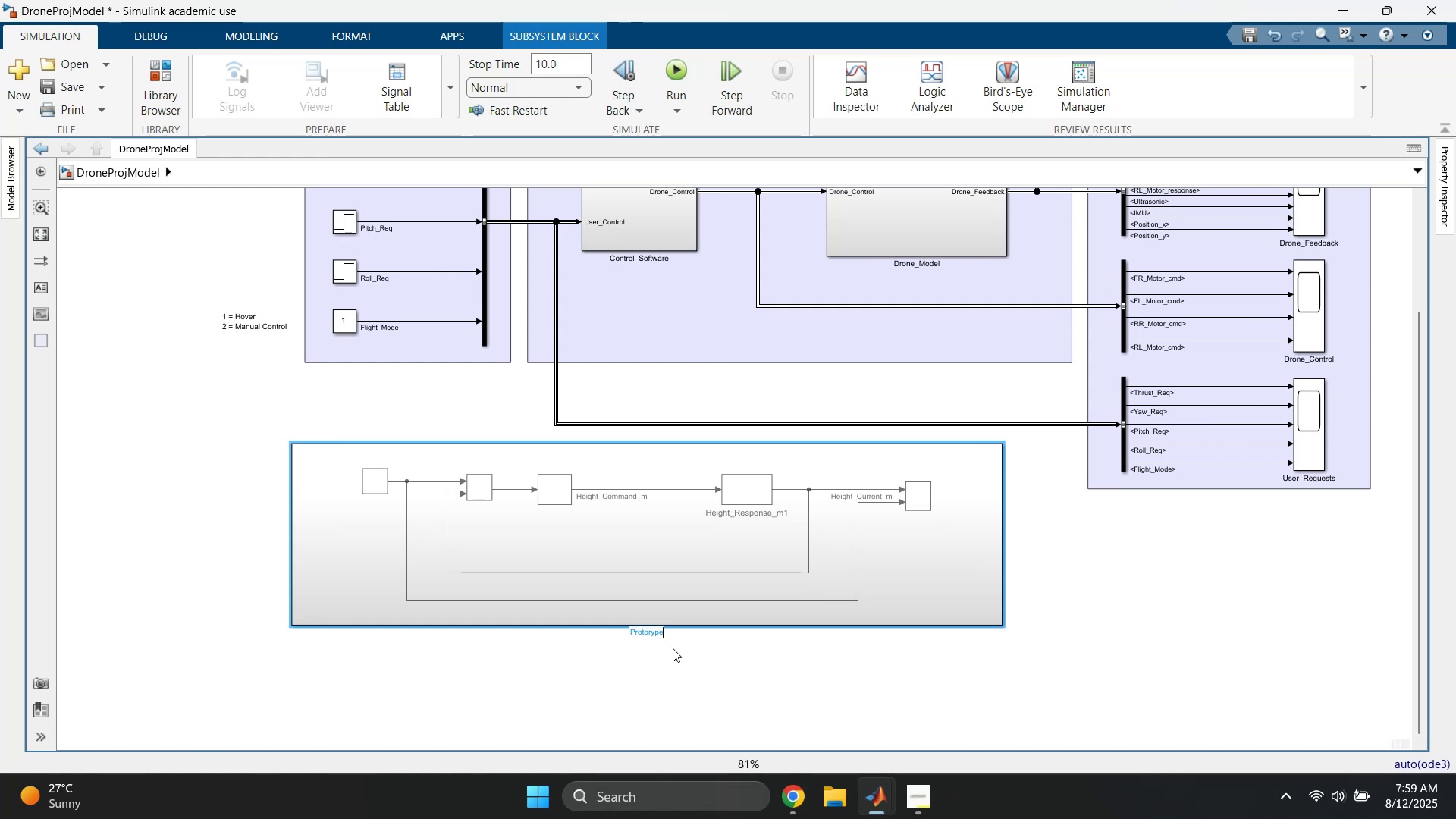 
left_click([698, 658])
 